 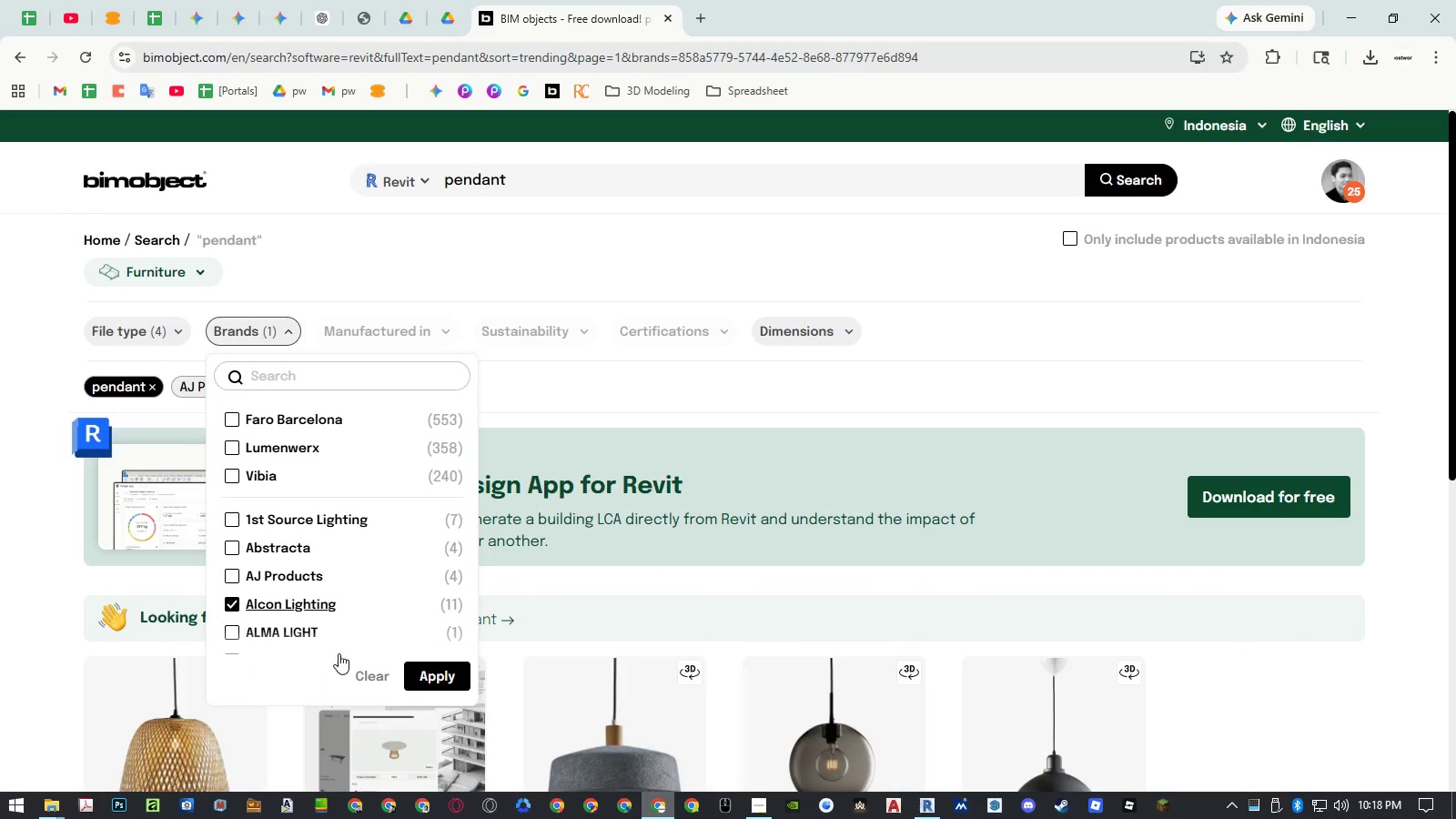 
left_click([423, 673])
 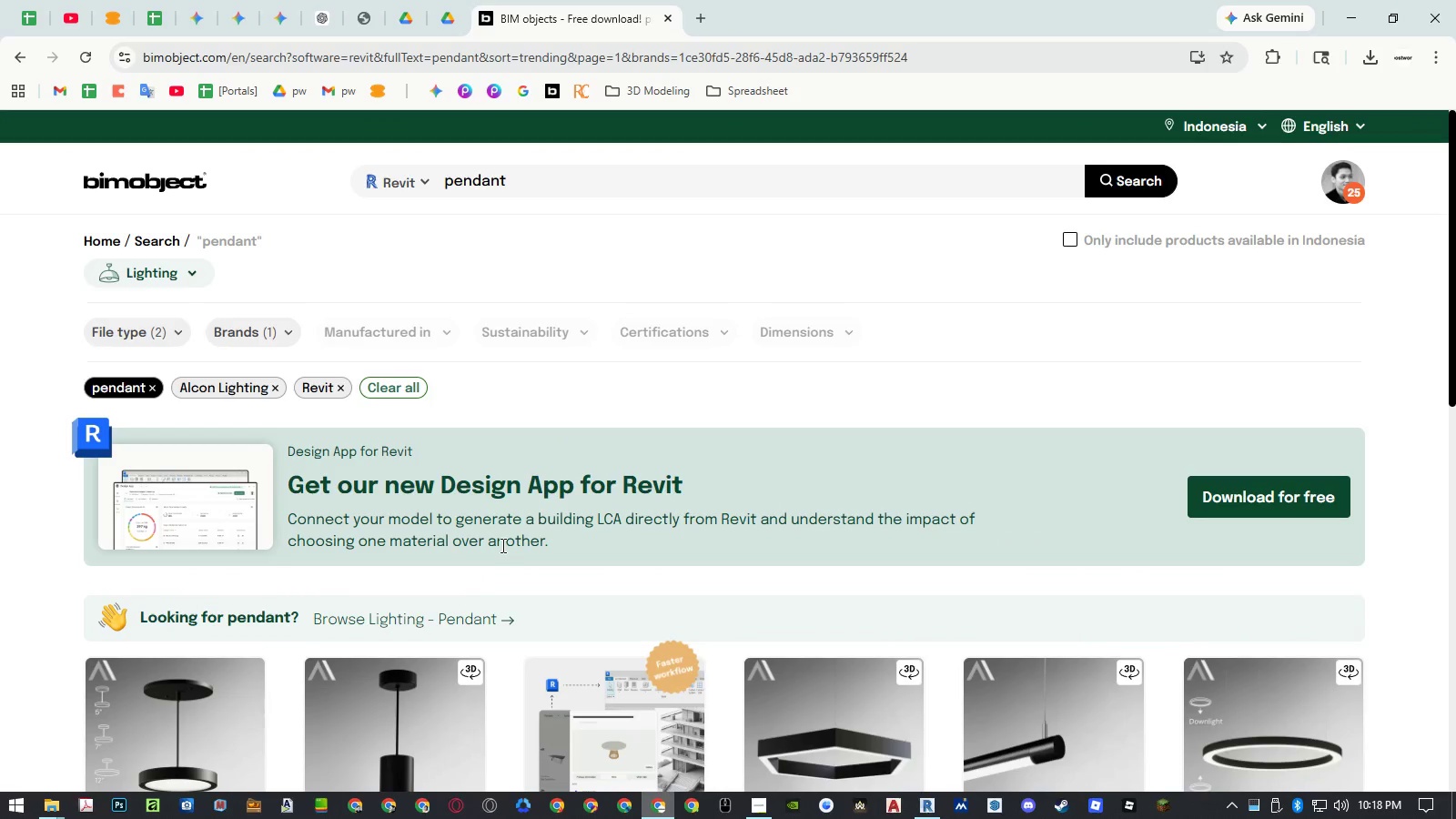 
scroll: coordinate [502, 538], scroll_direction: down, amount: 7.0
 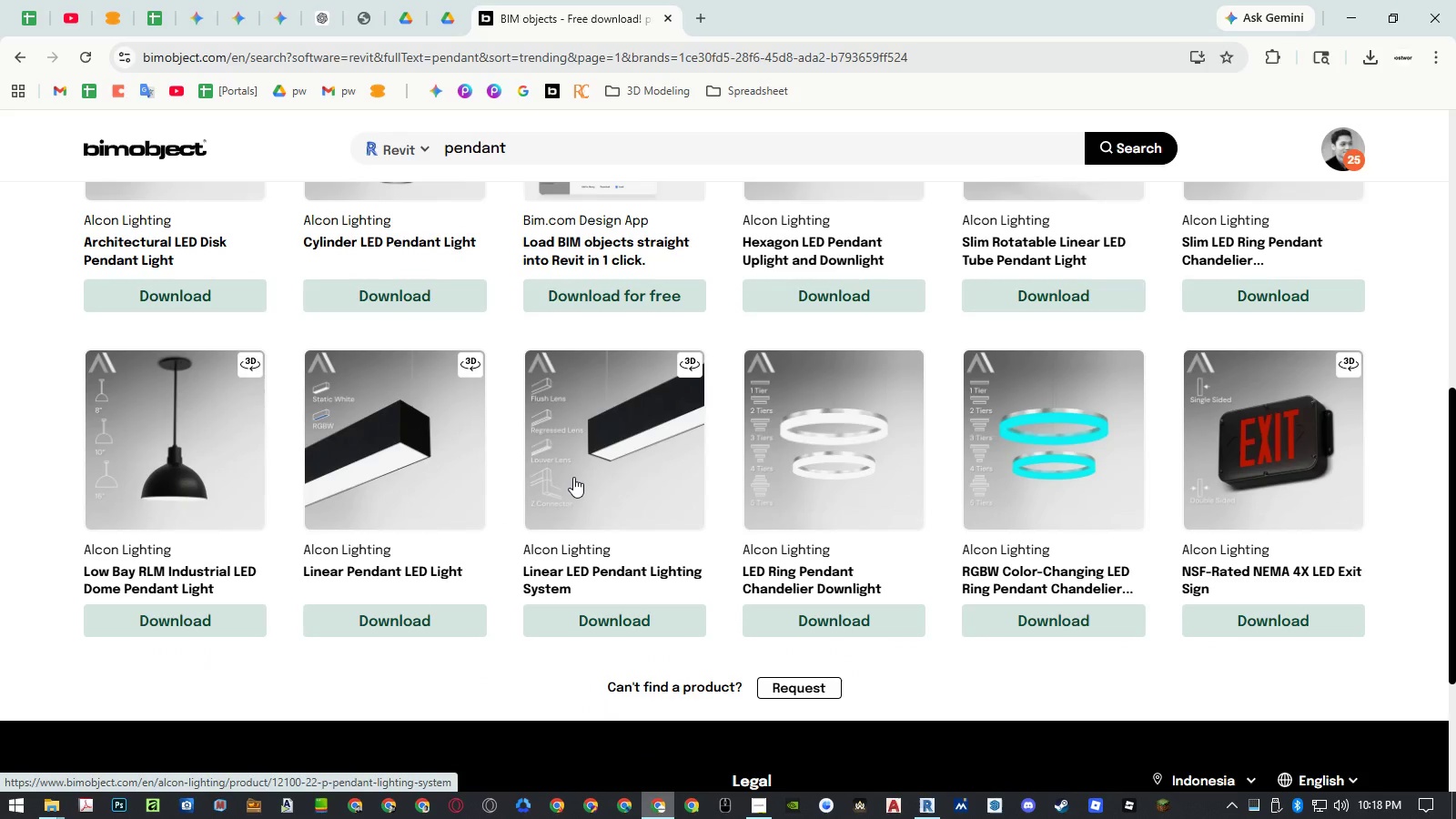 
wait(6.72)
 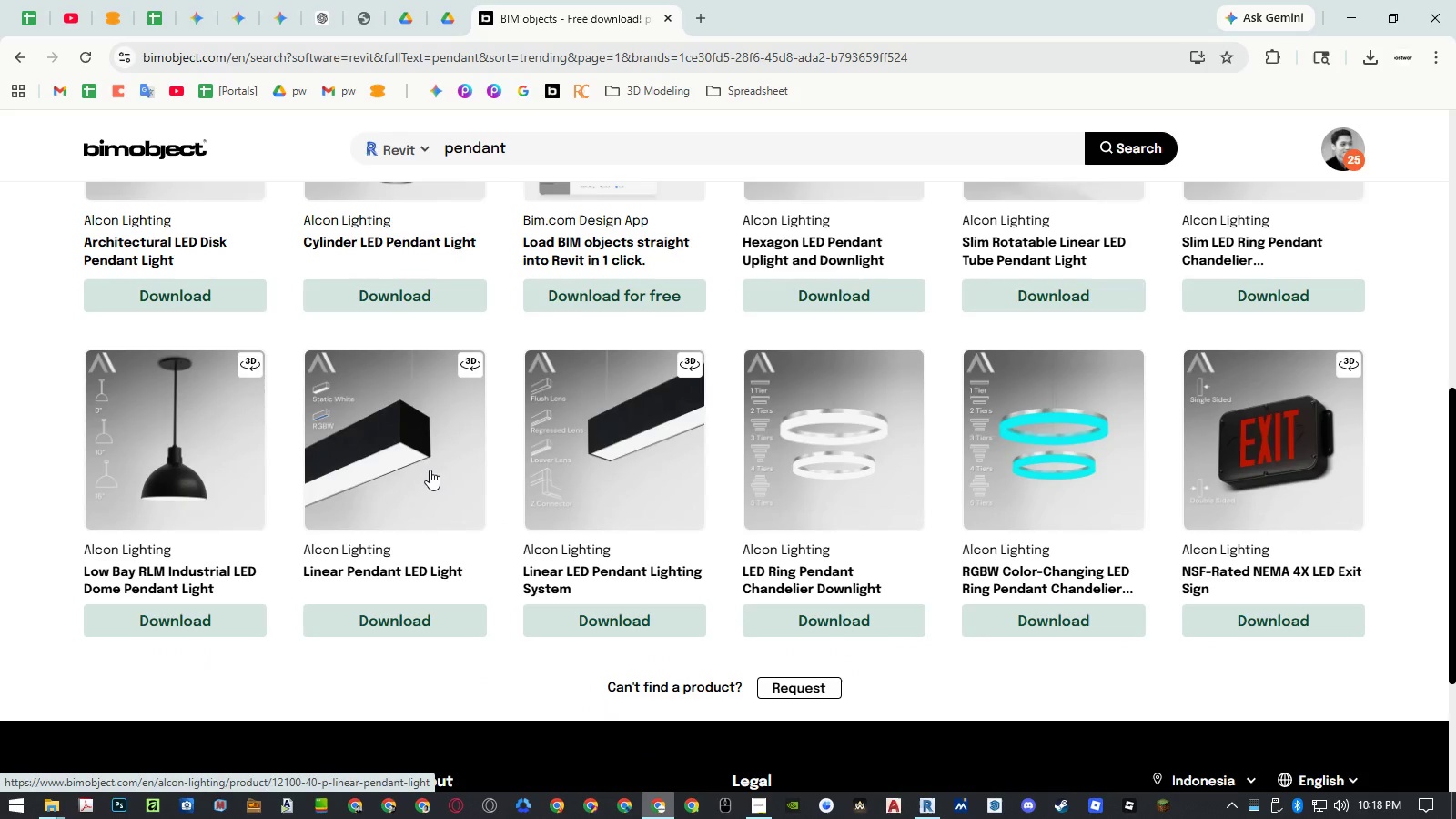 
middle_click([438, 476])
 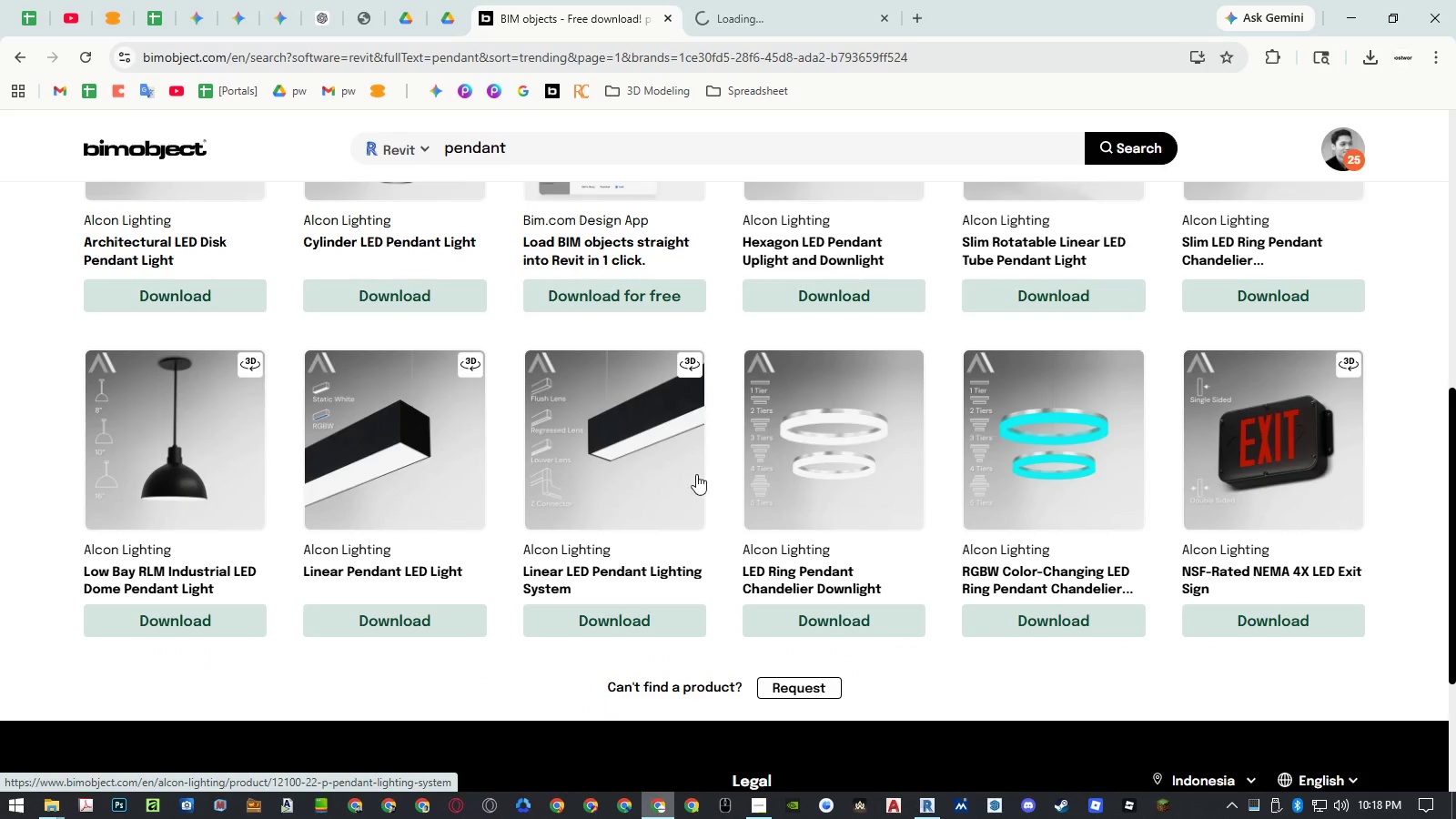 
scroll: coordinate [700, 472], scroll_direction: up, amount: 2.0
 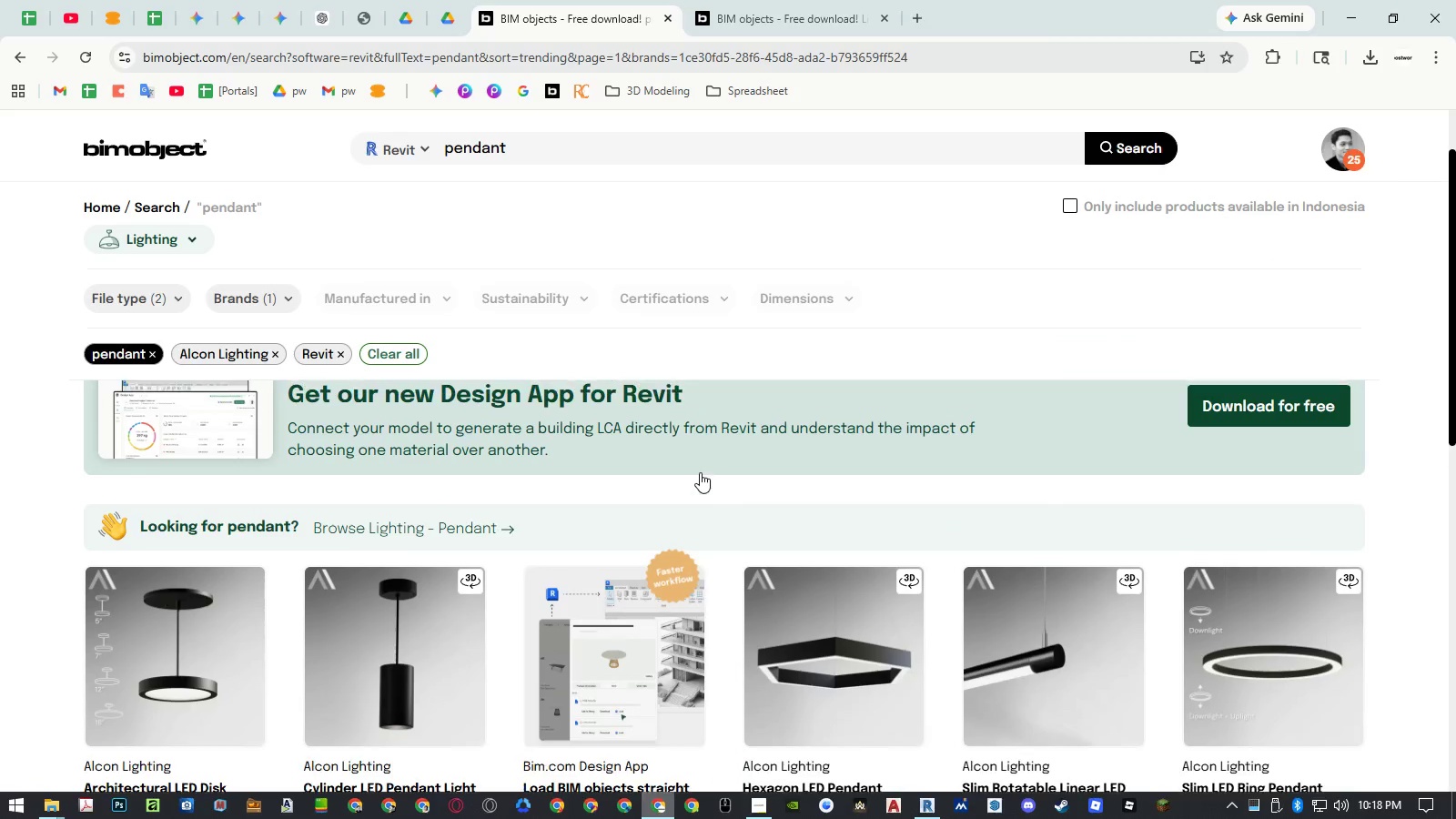 
scroll: coordinate [700, 472], scroll_direction: down, amount: 2.0
 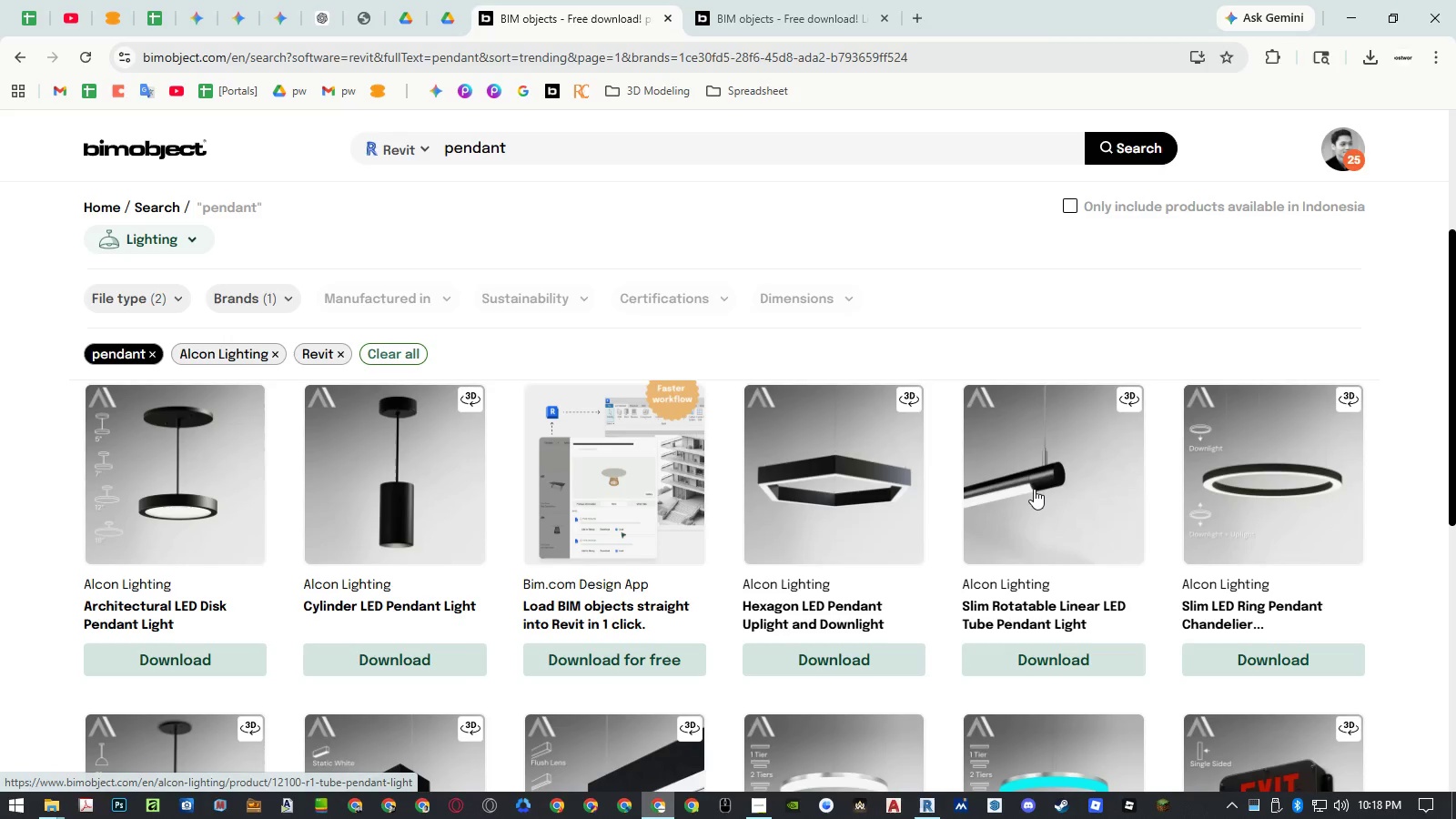 
middle_click([1035, 489])
 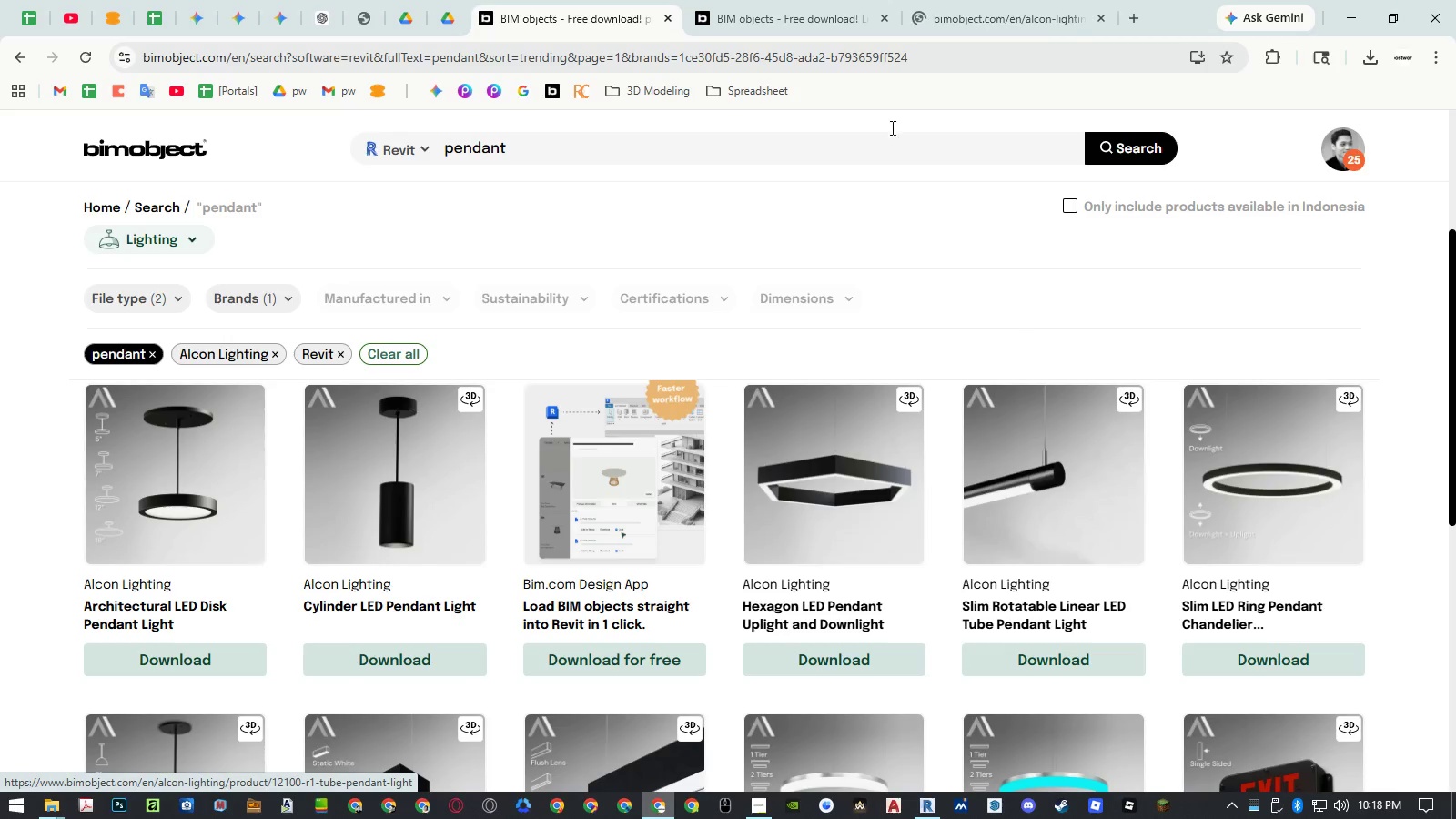 
left_click([817, 15])
 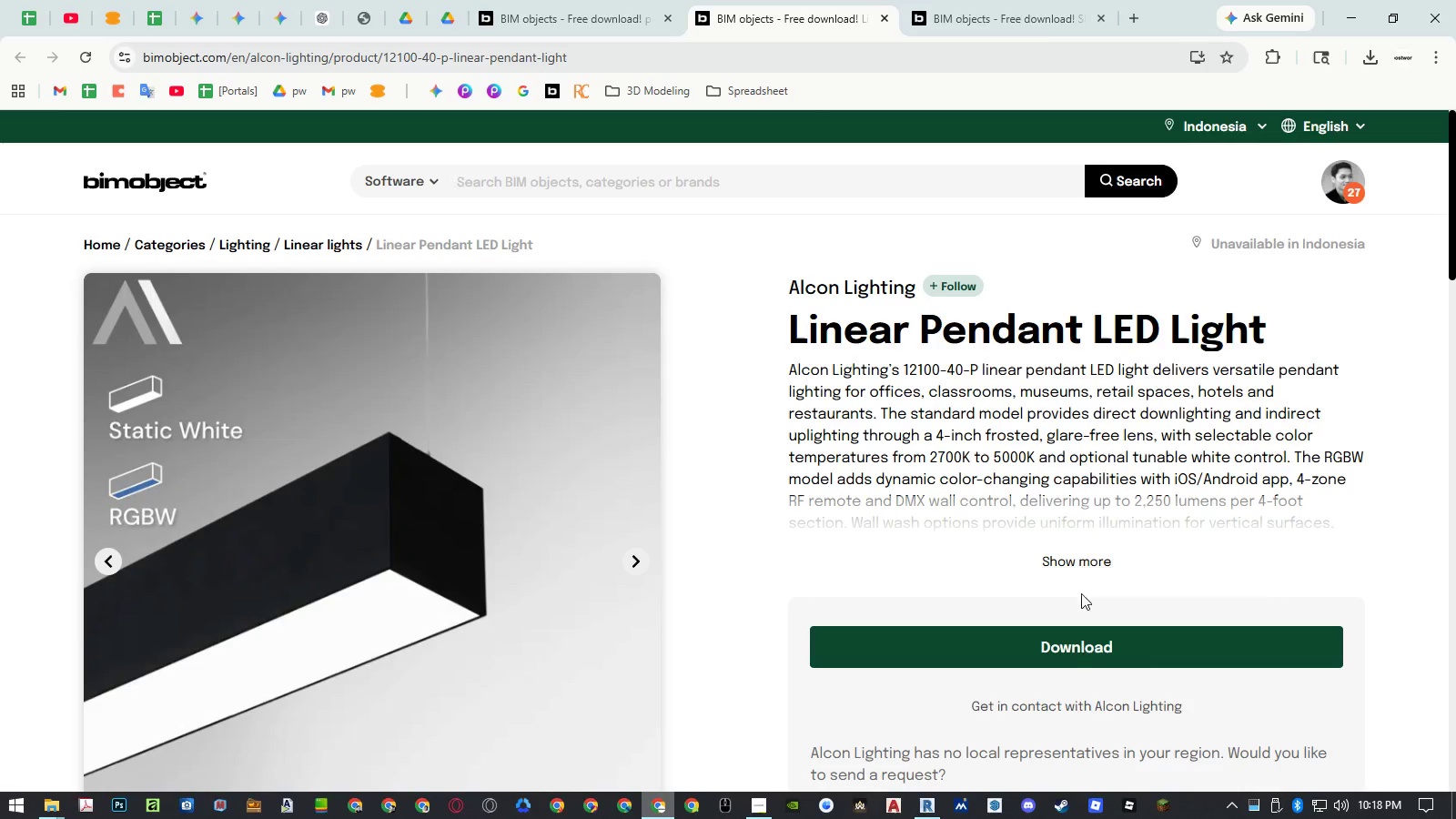 
left_click([1069, 641])
 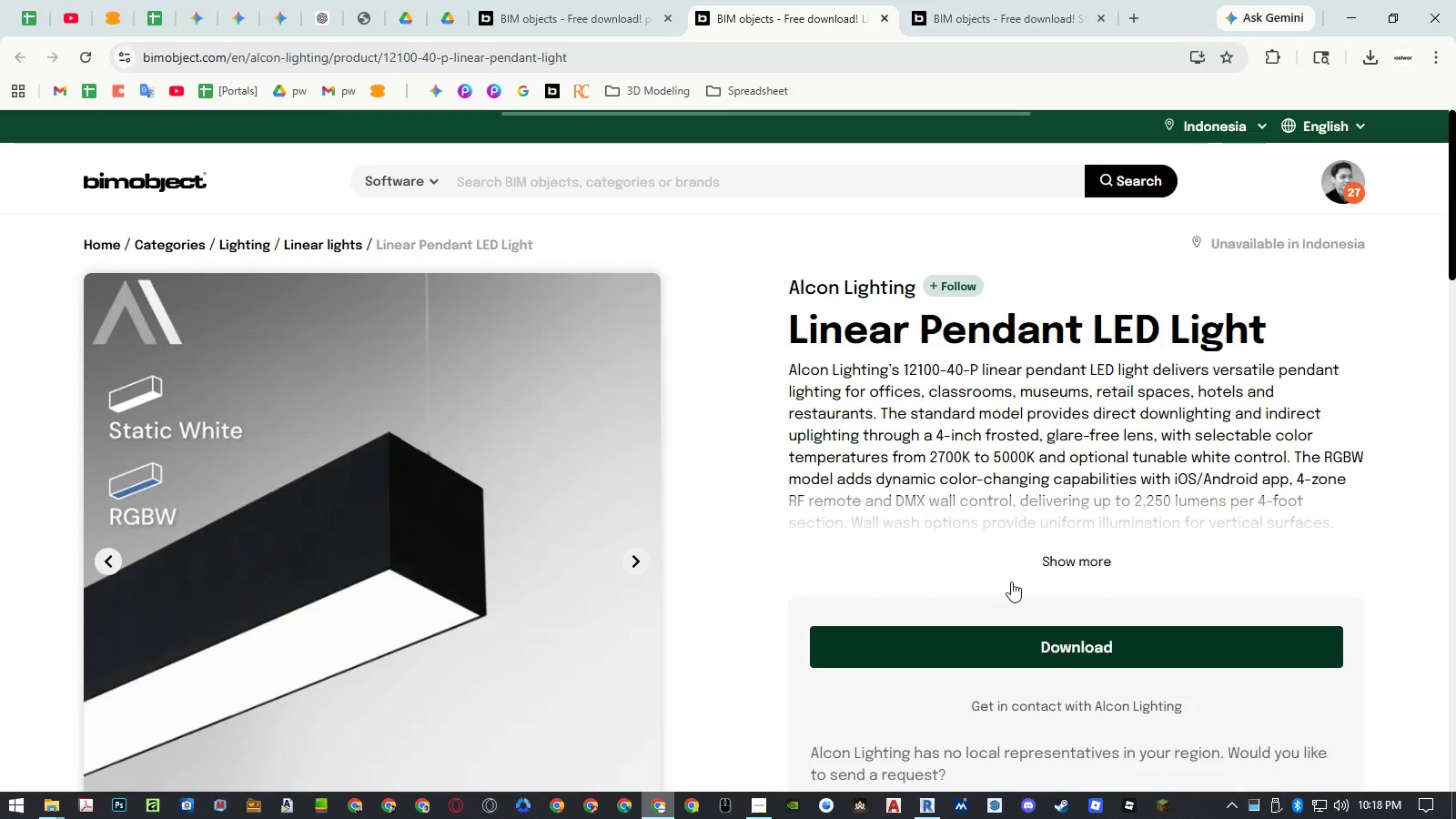 
mouse_move([876, 349])
 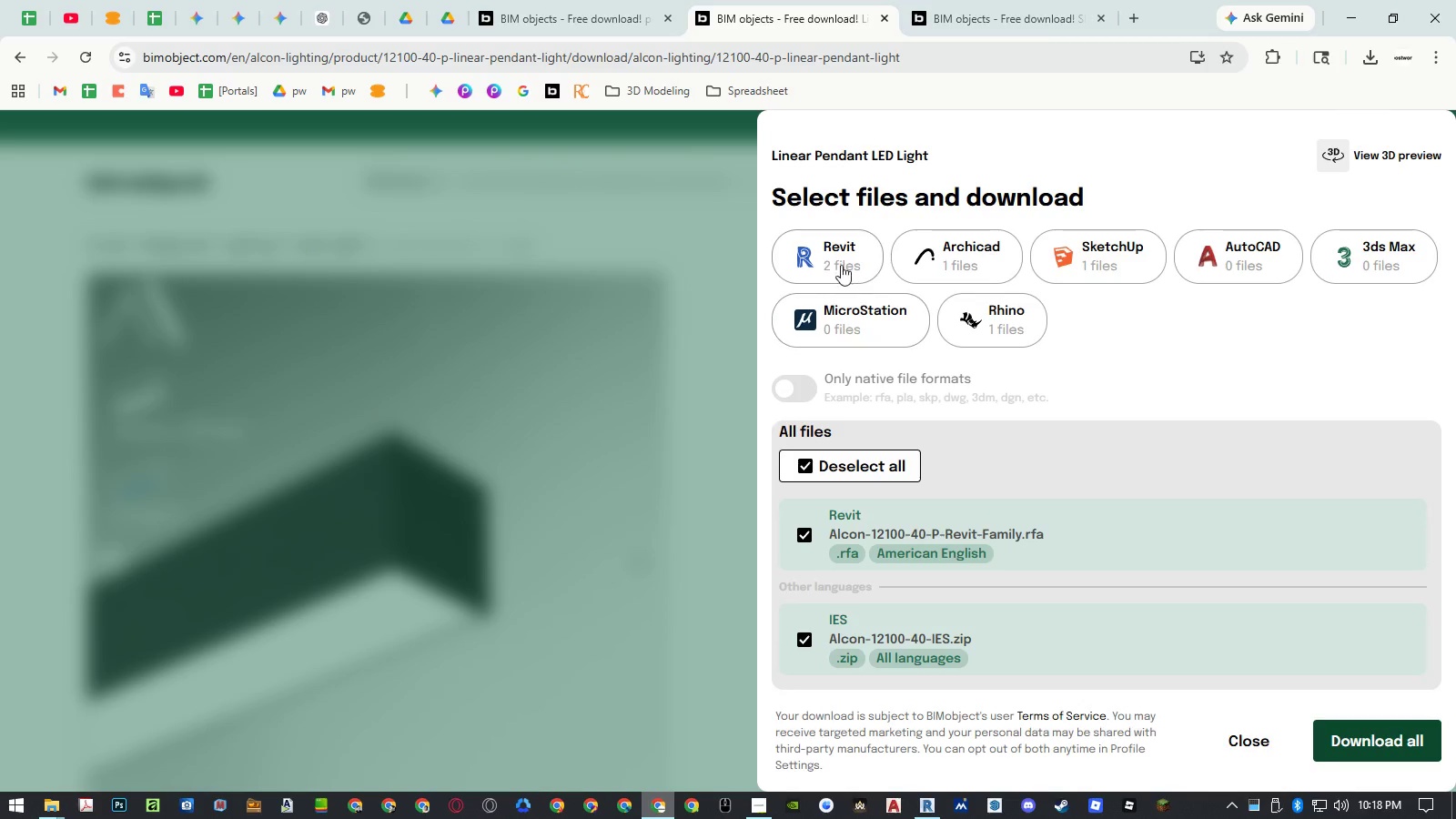 
left_click([840, 261])
 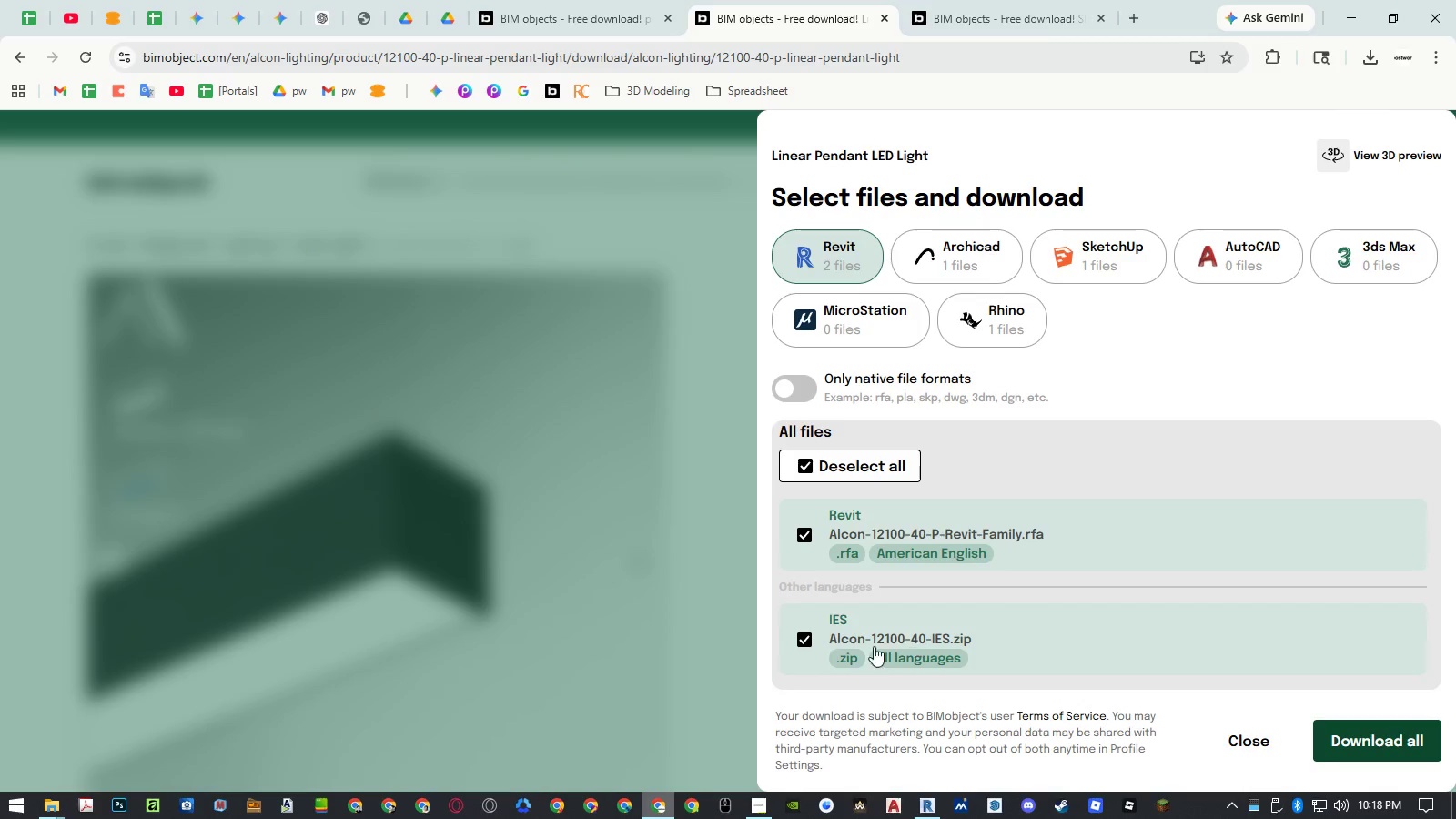 
left_click([794, 643])
 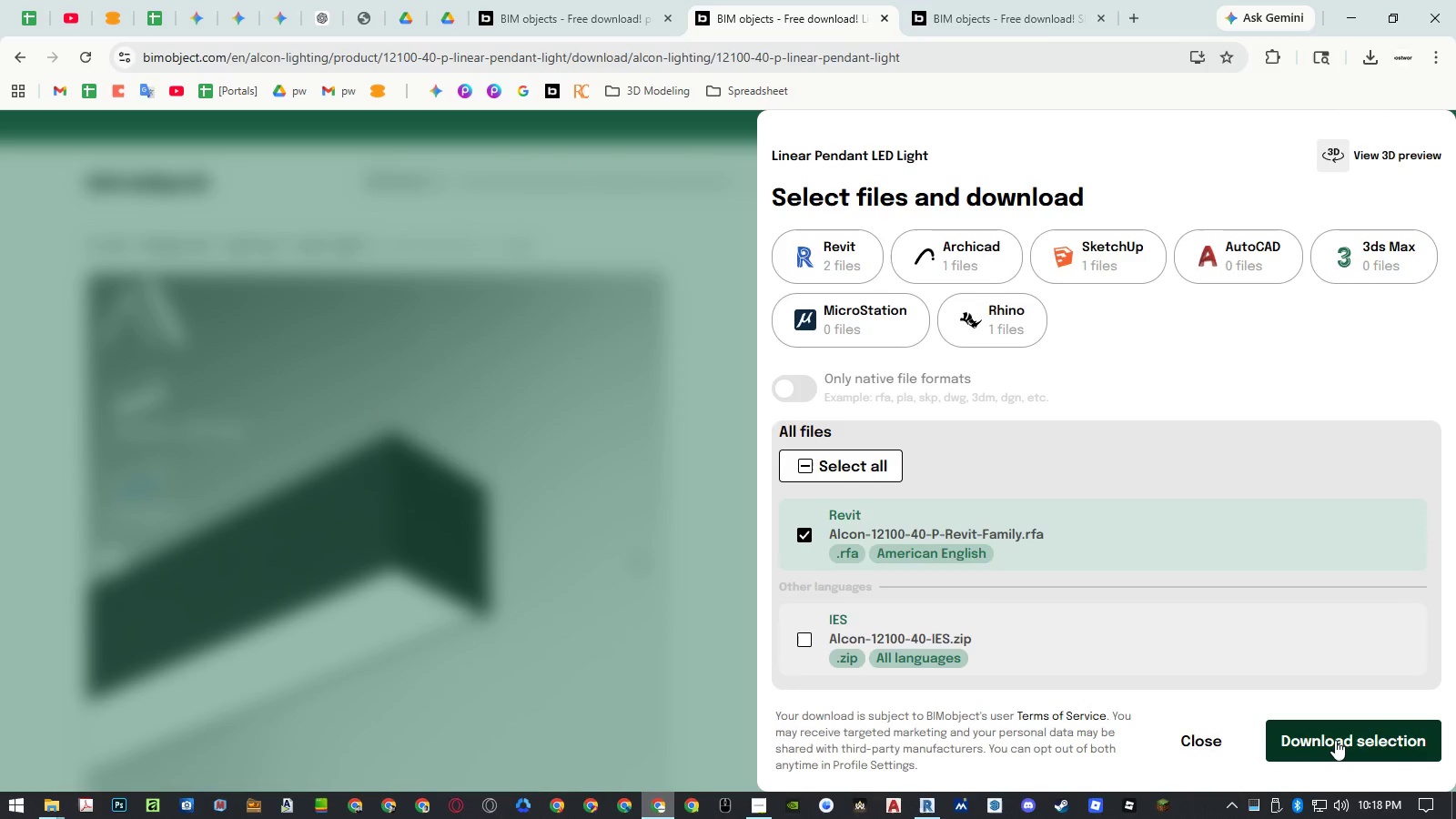 
left_click([1335, 740])
 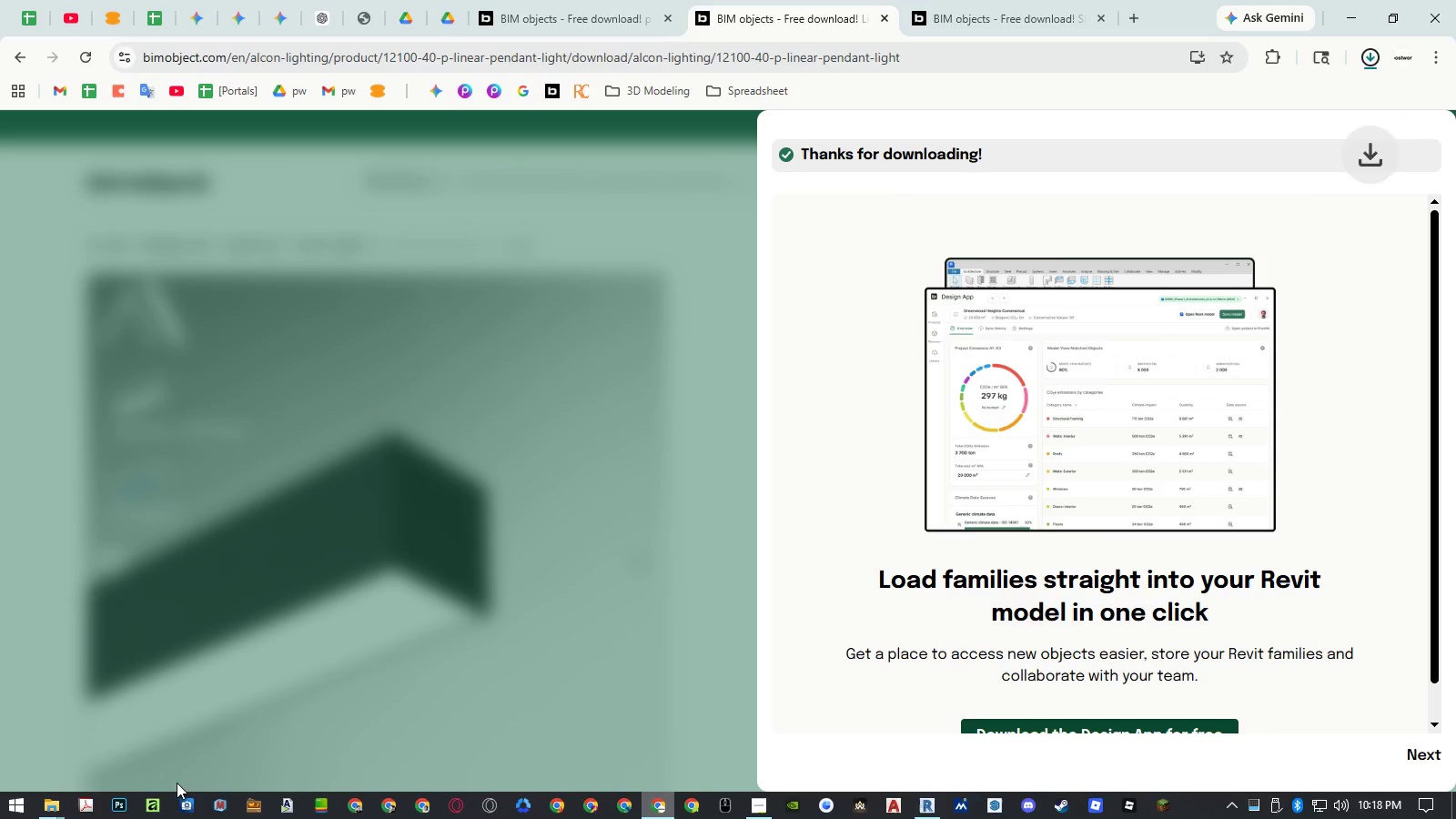 
left_click([51, 813])
 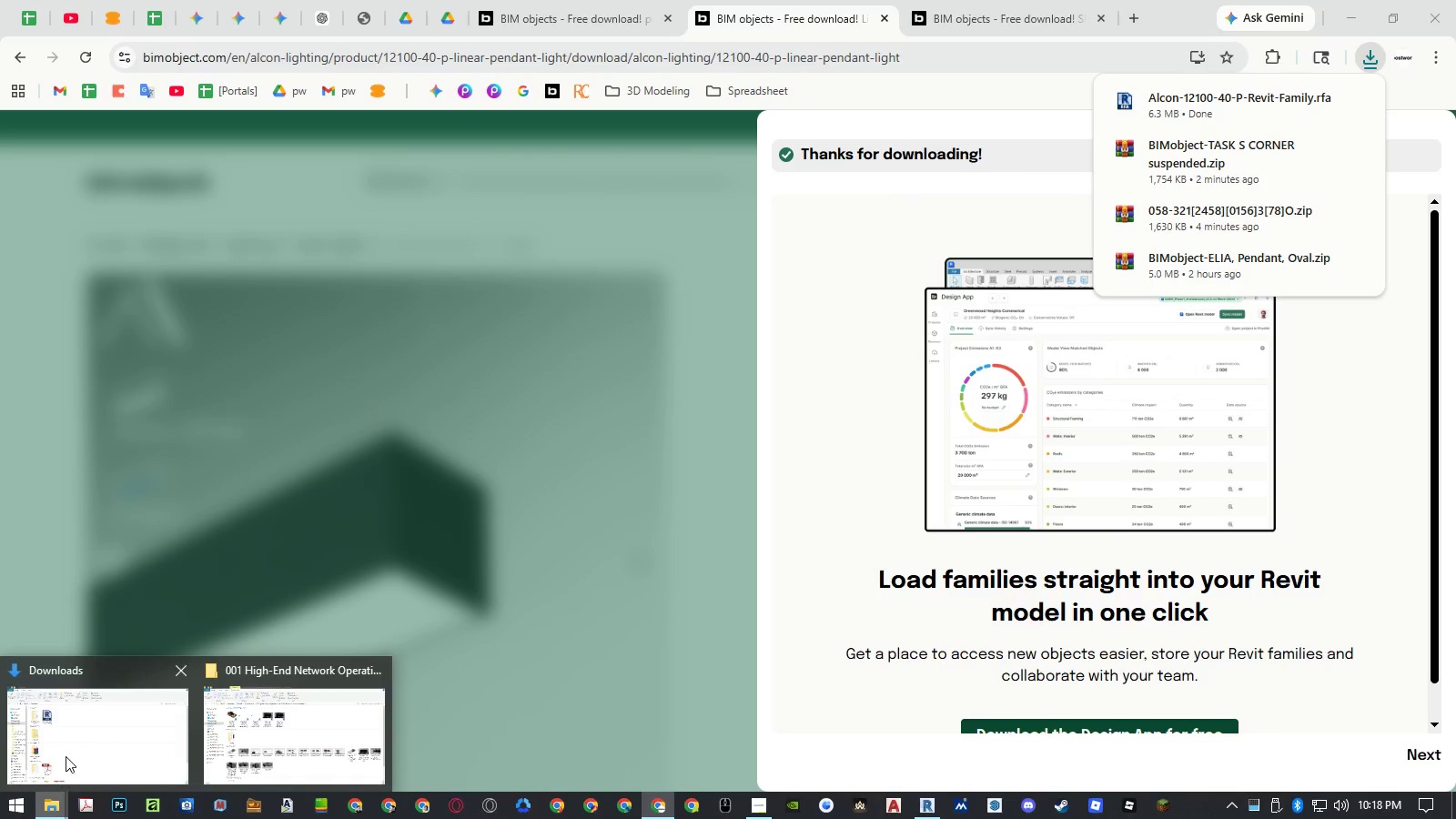 
double_click([66, 753])
 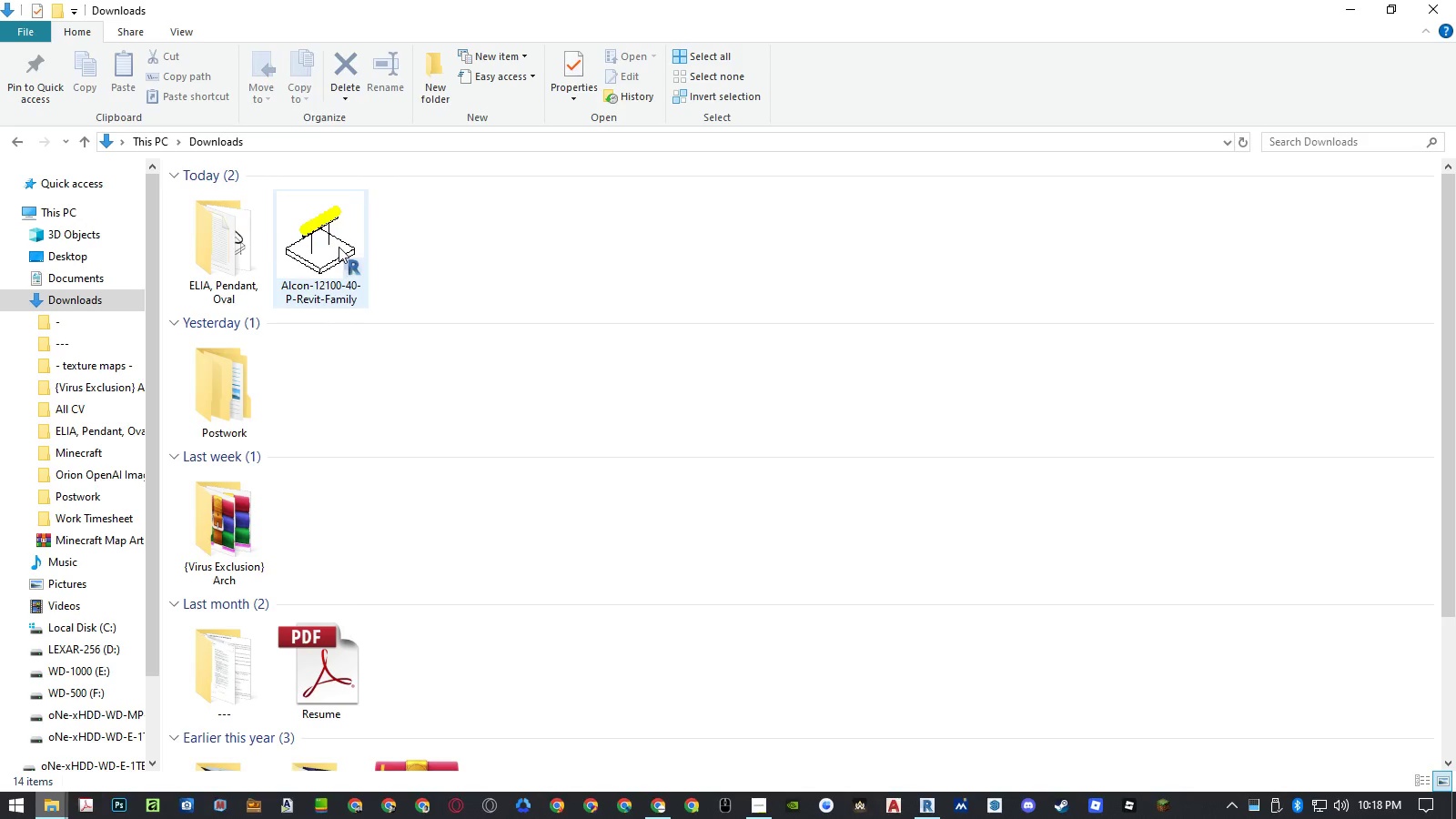 
double_click([339, 247])
 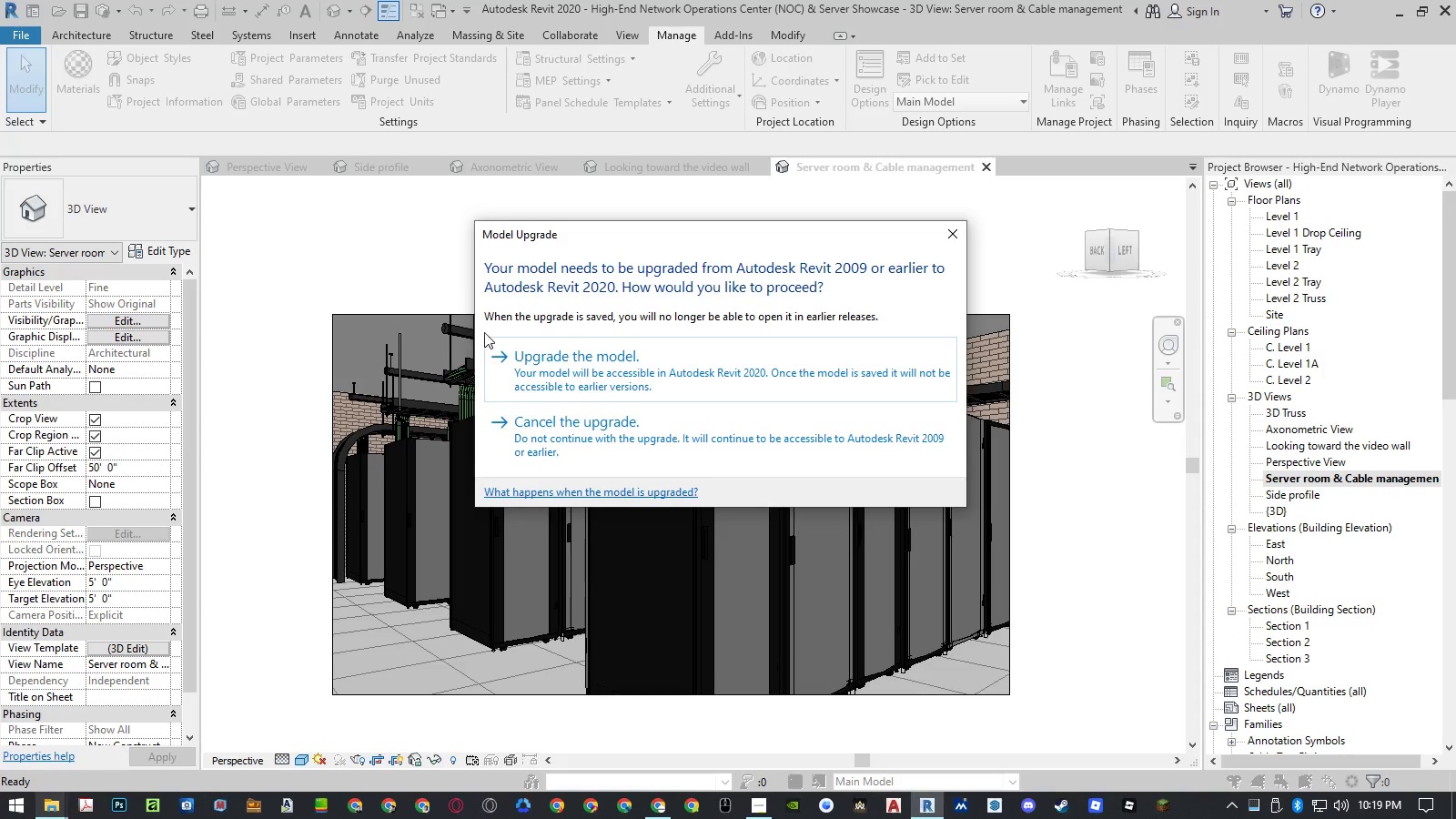 
left_click([535, 347])
 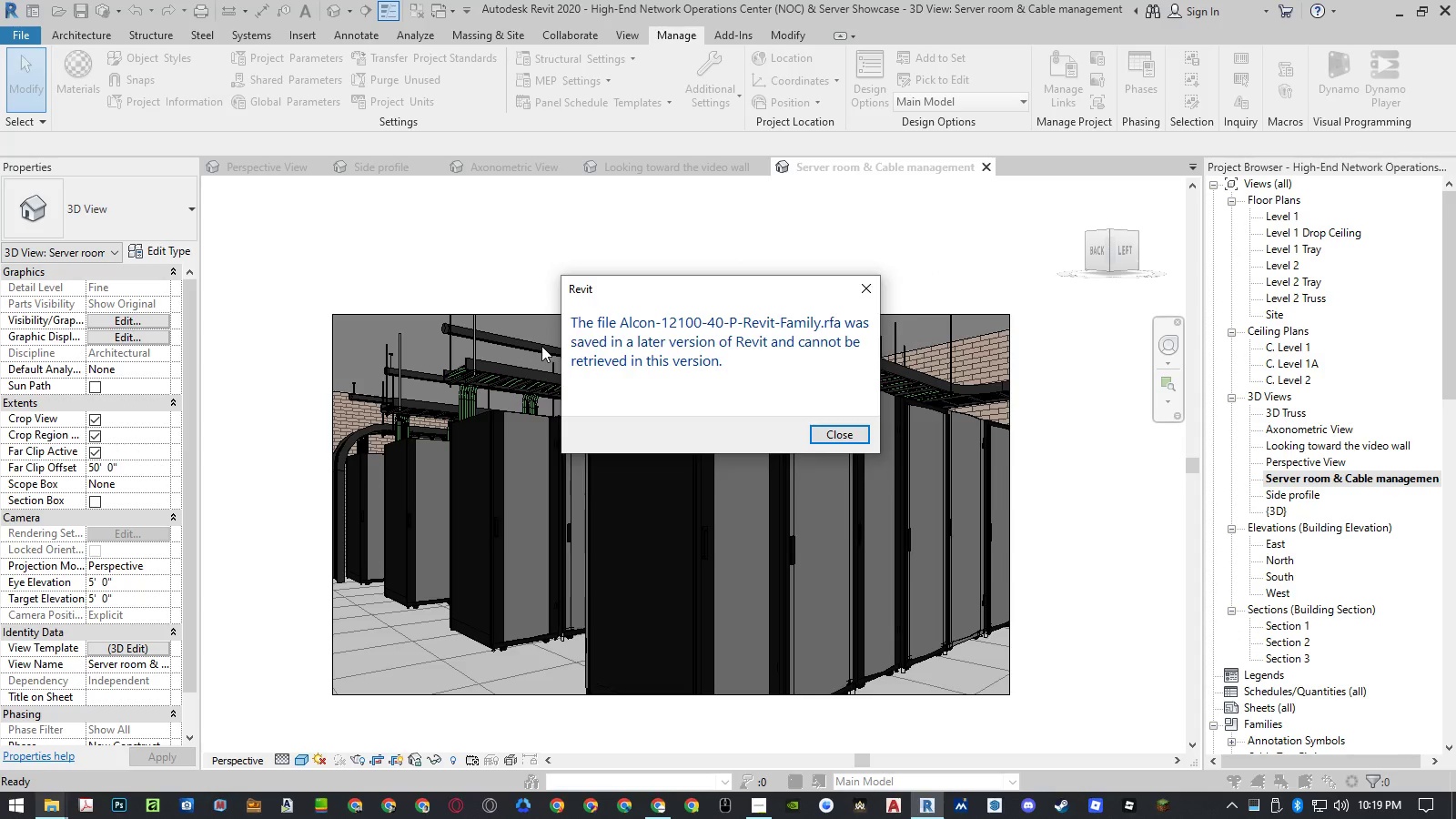 
left_click([831, 433])
 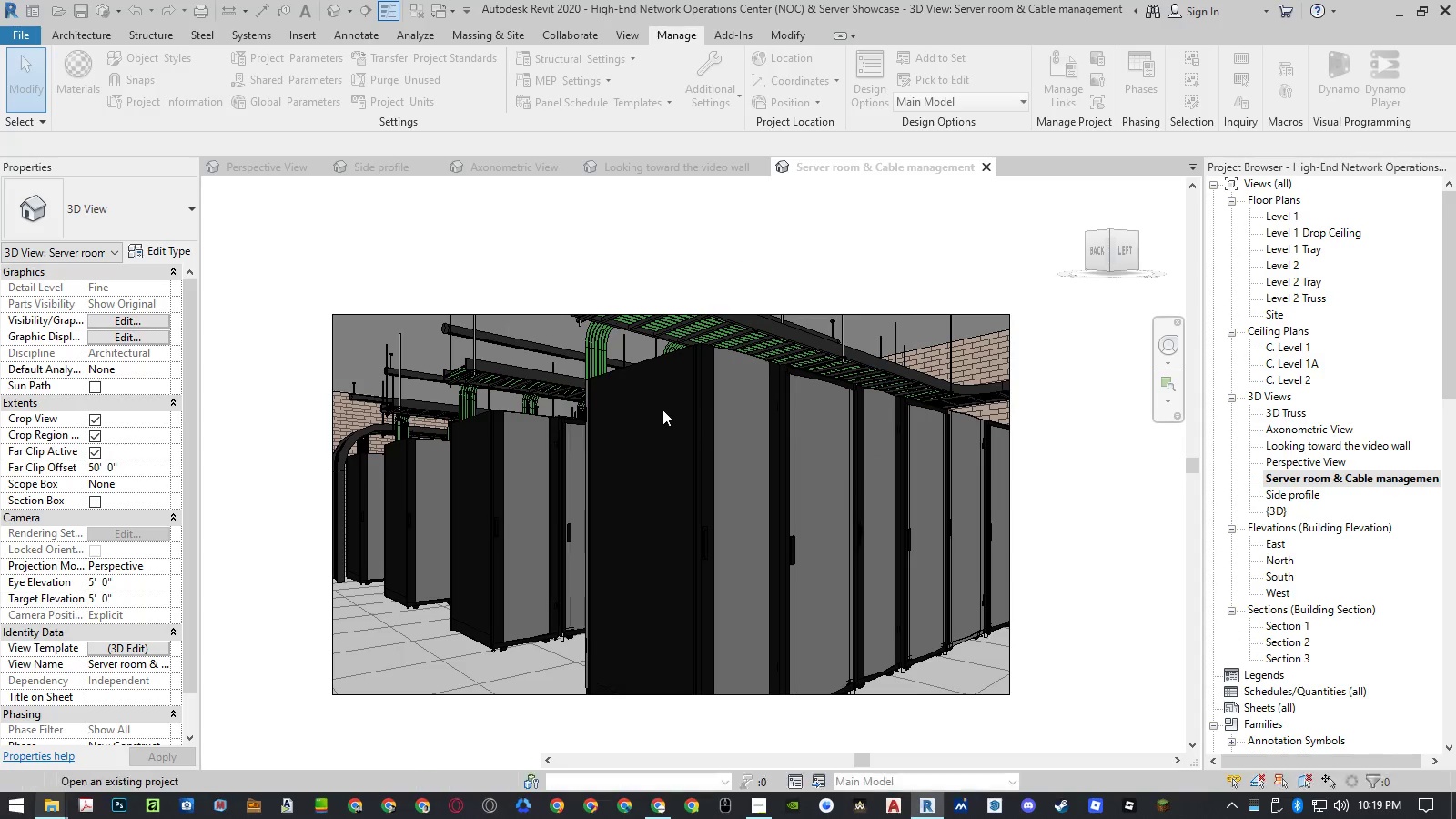 
key(Alt+Tab)
 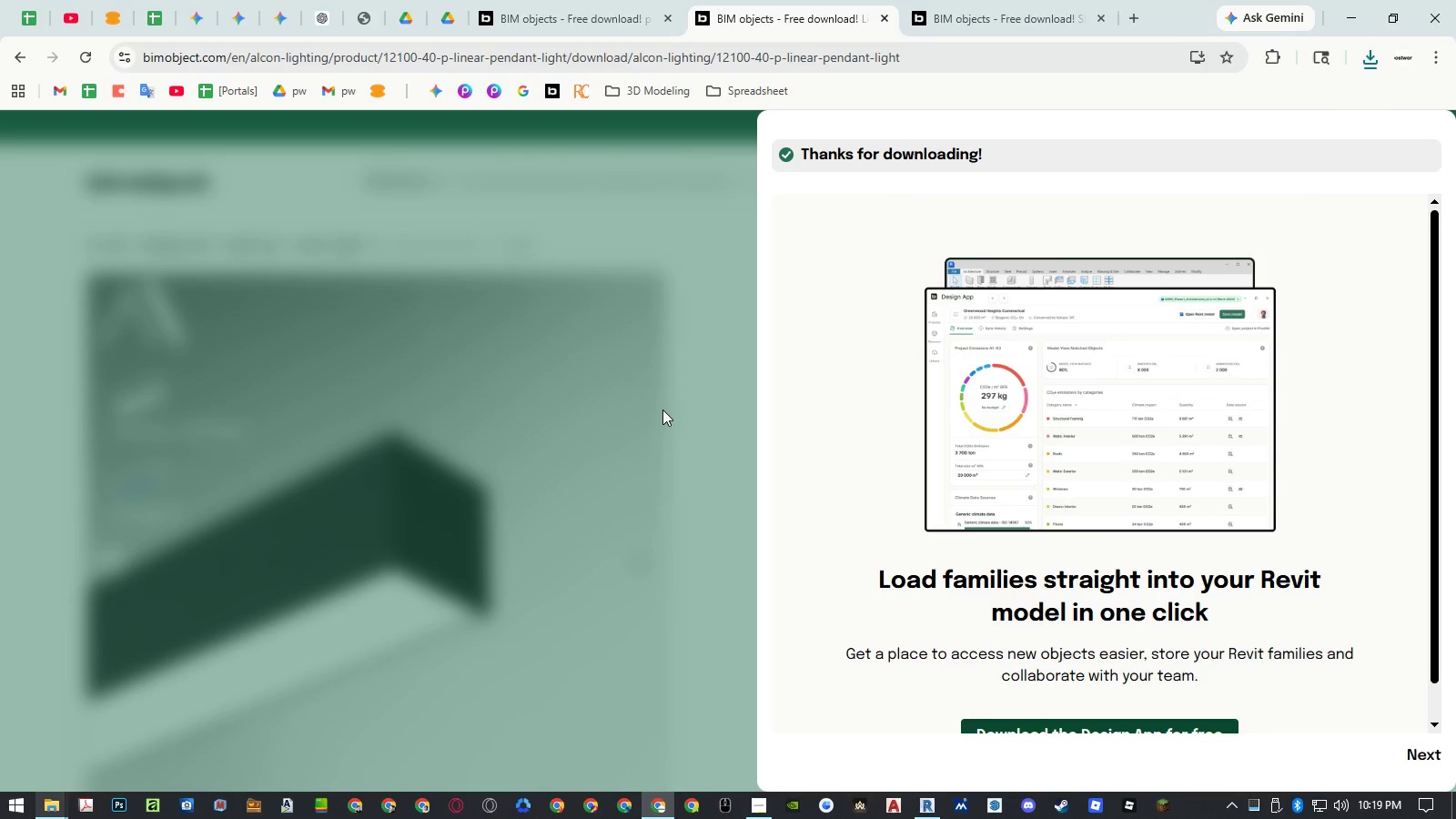 
hold_key(key=Tab, duration=23.62)
 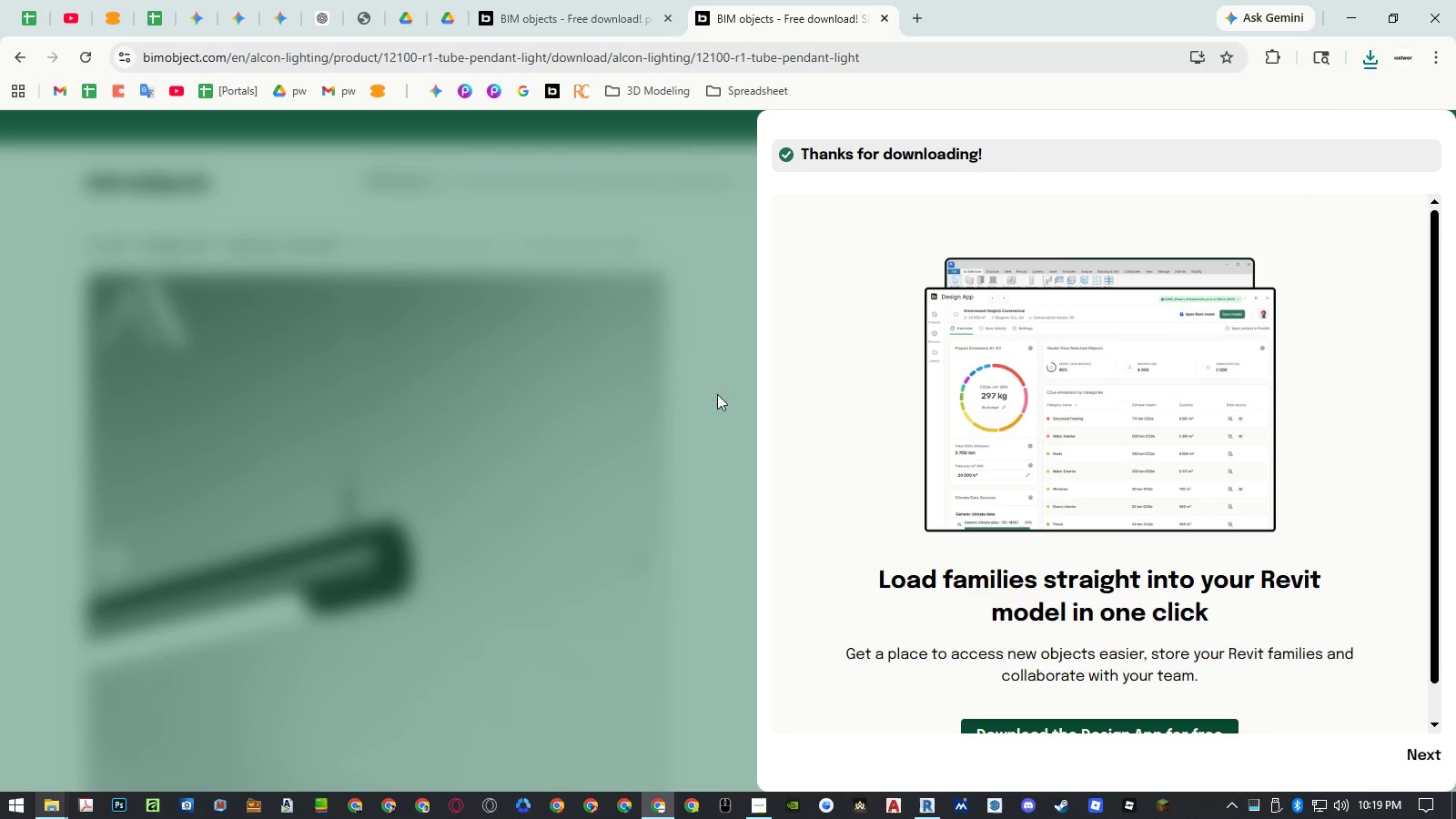 
hold_key(key=AltLeft, duration=22.78)
middle_click([763, 24])
 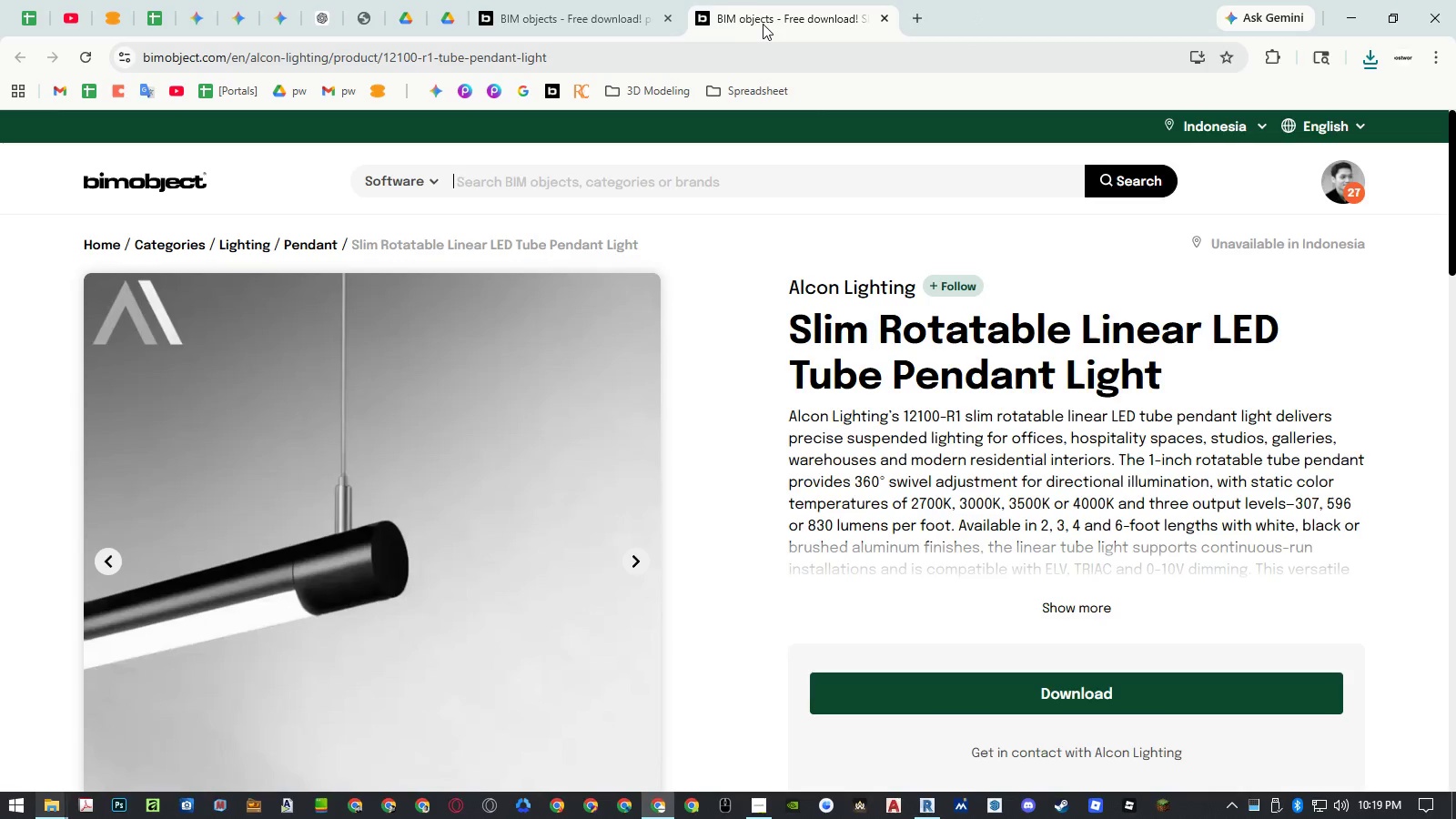 
middle_click([763, 24])
 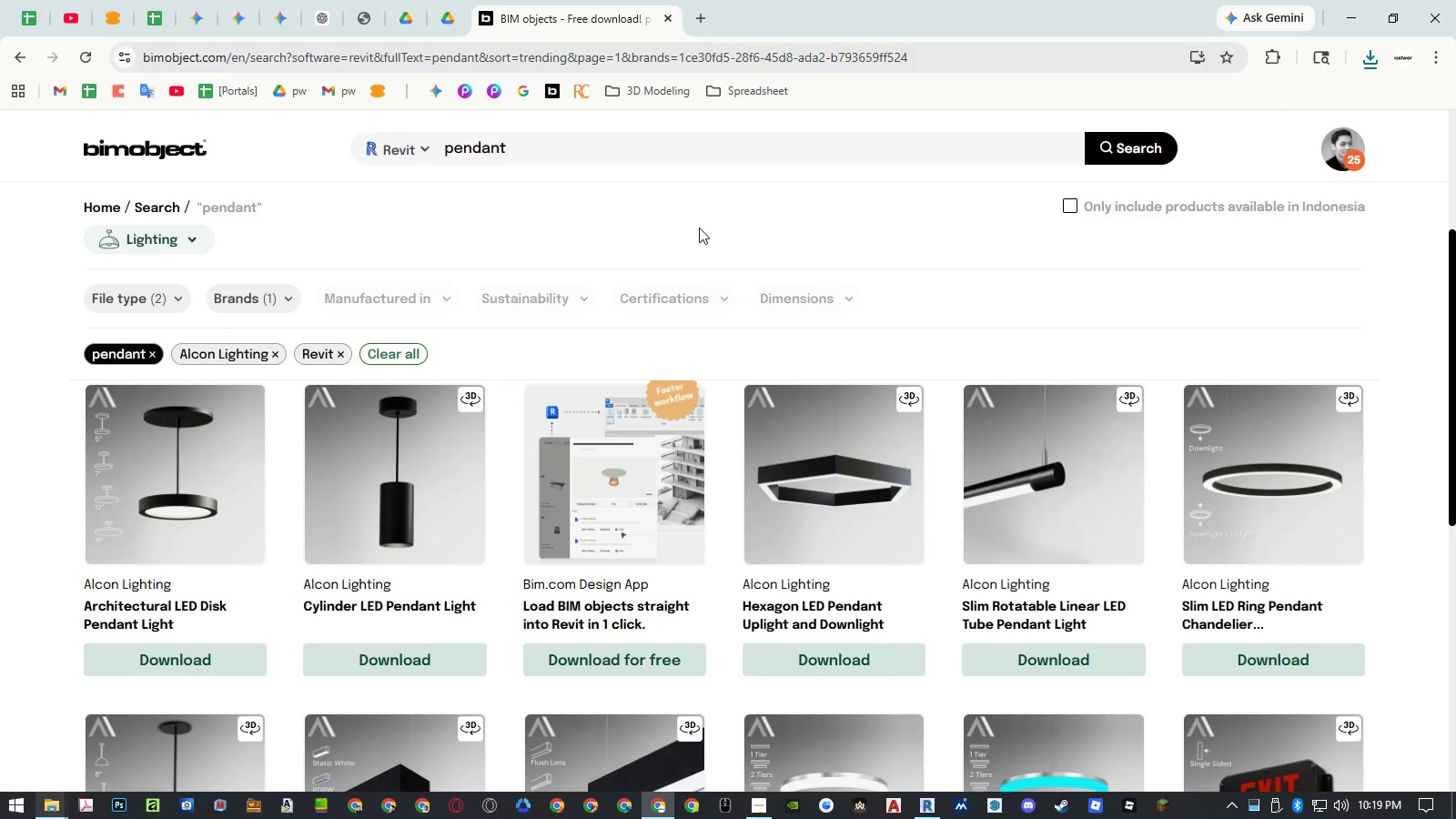 
key(Control+Shift+T)
 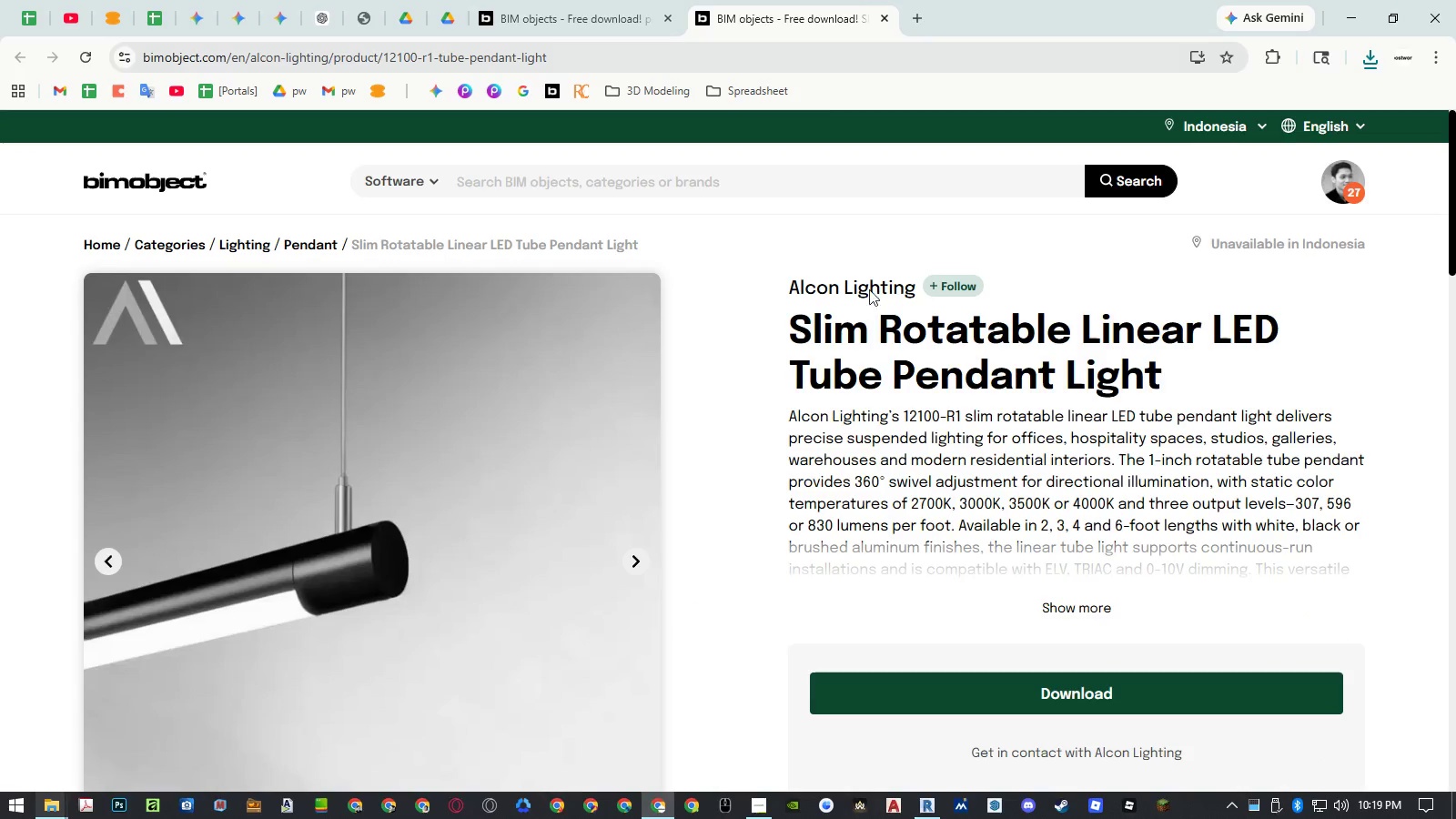 
left_click([918, 681])
 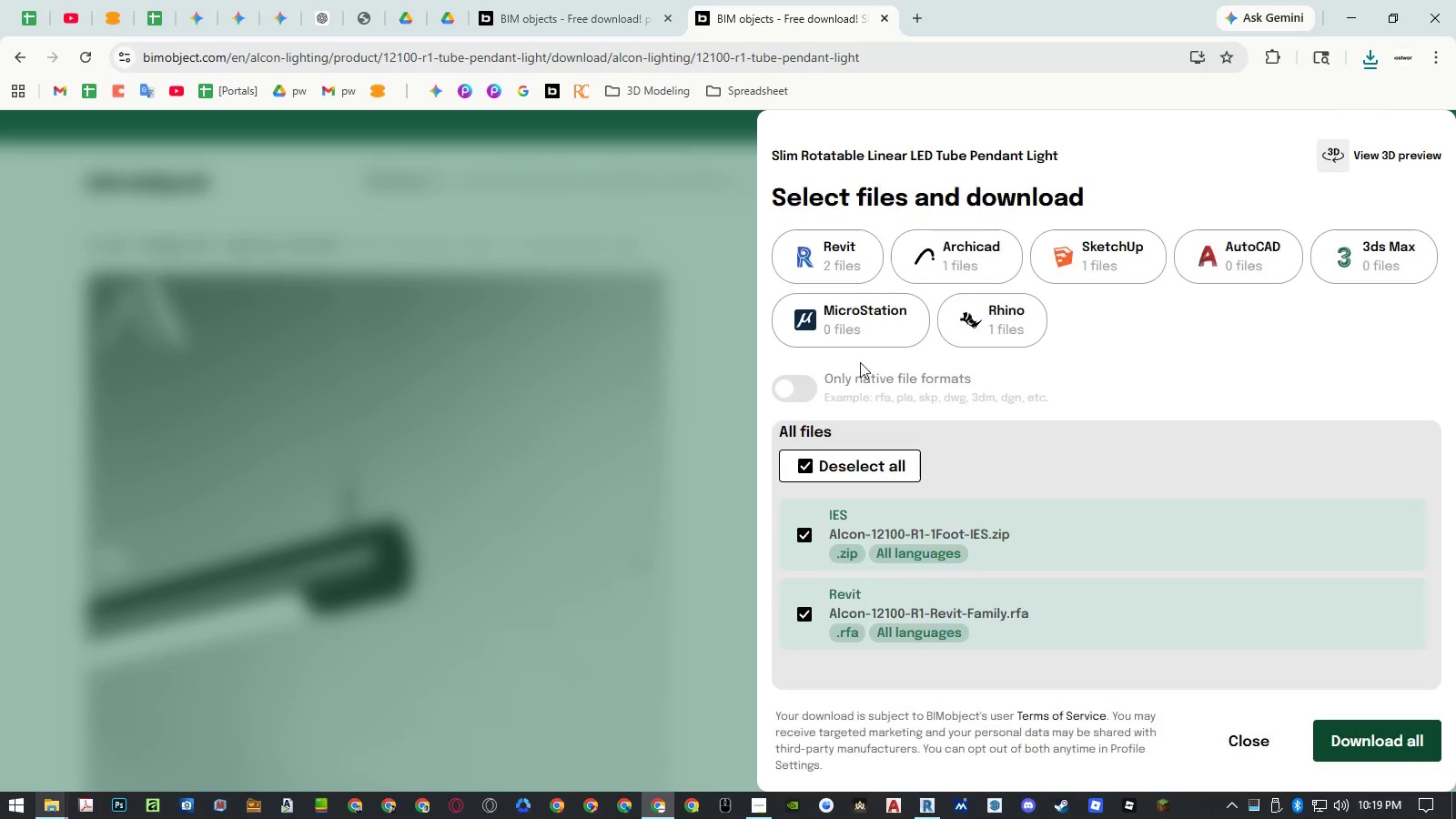 
left_click([846, 265])
 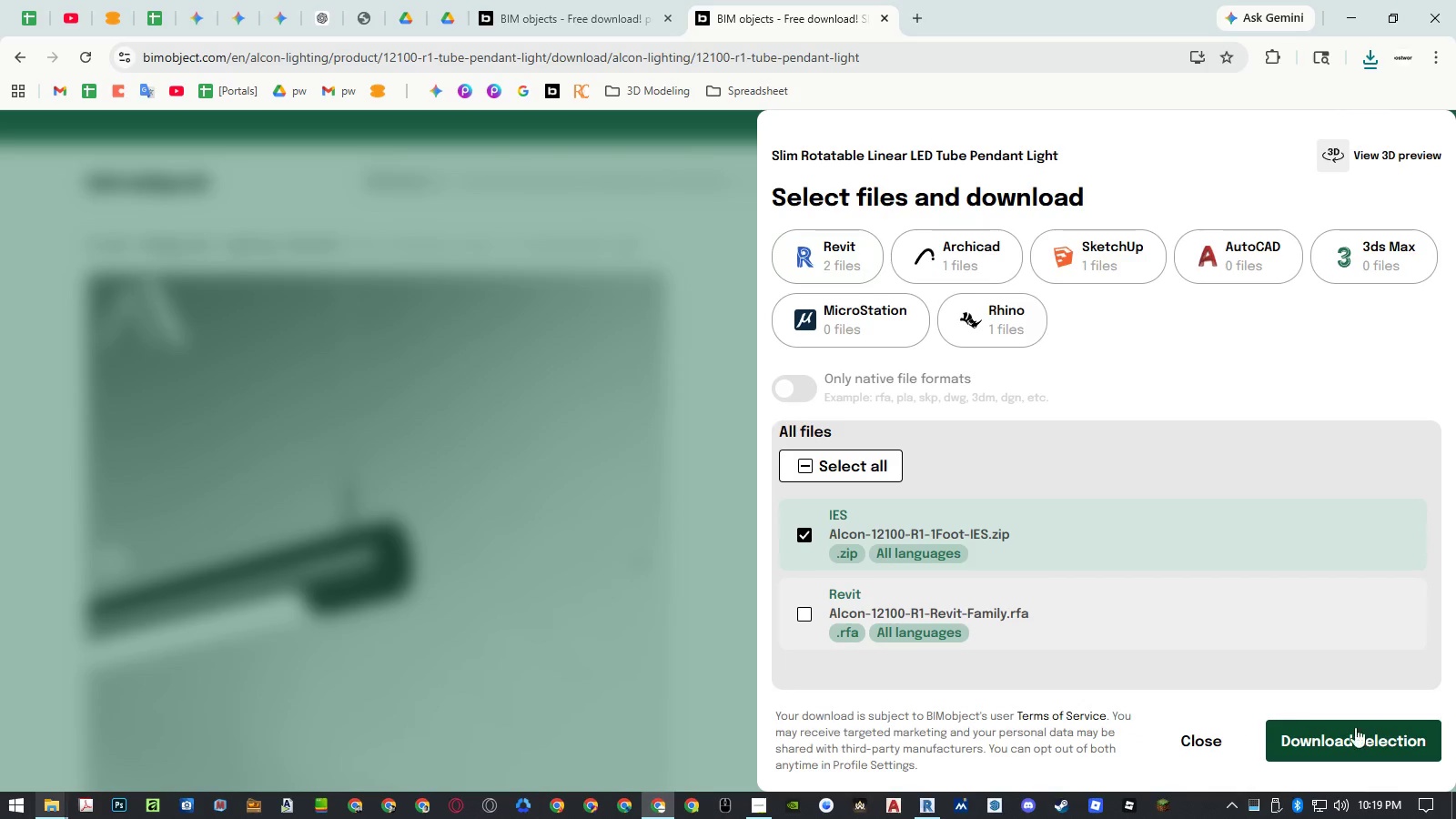 
left_click([1380, 742])
 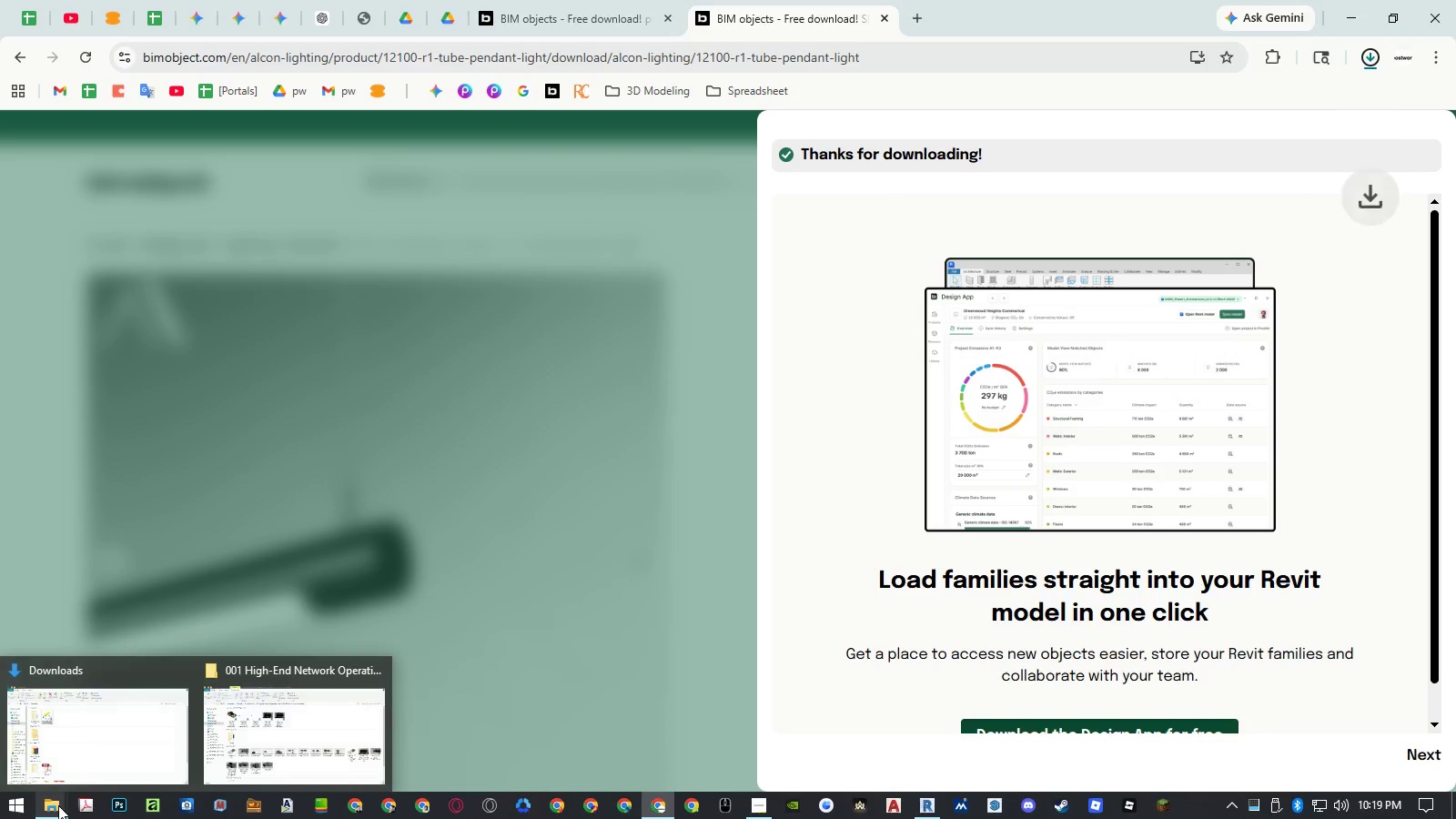 
double_click([64, 752])
 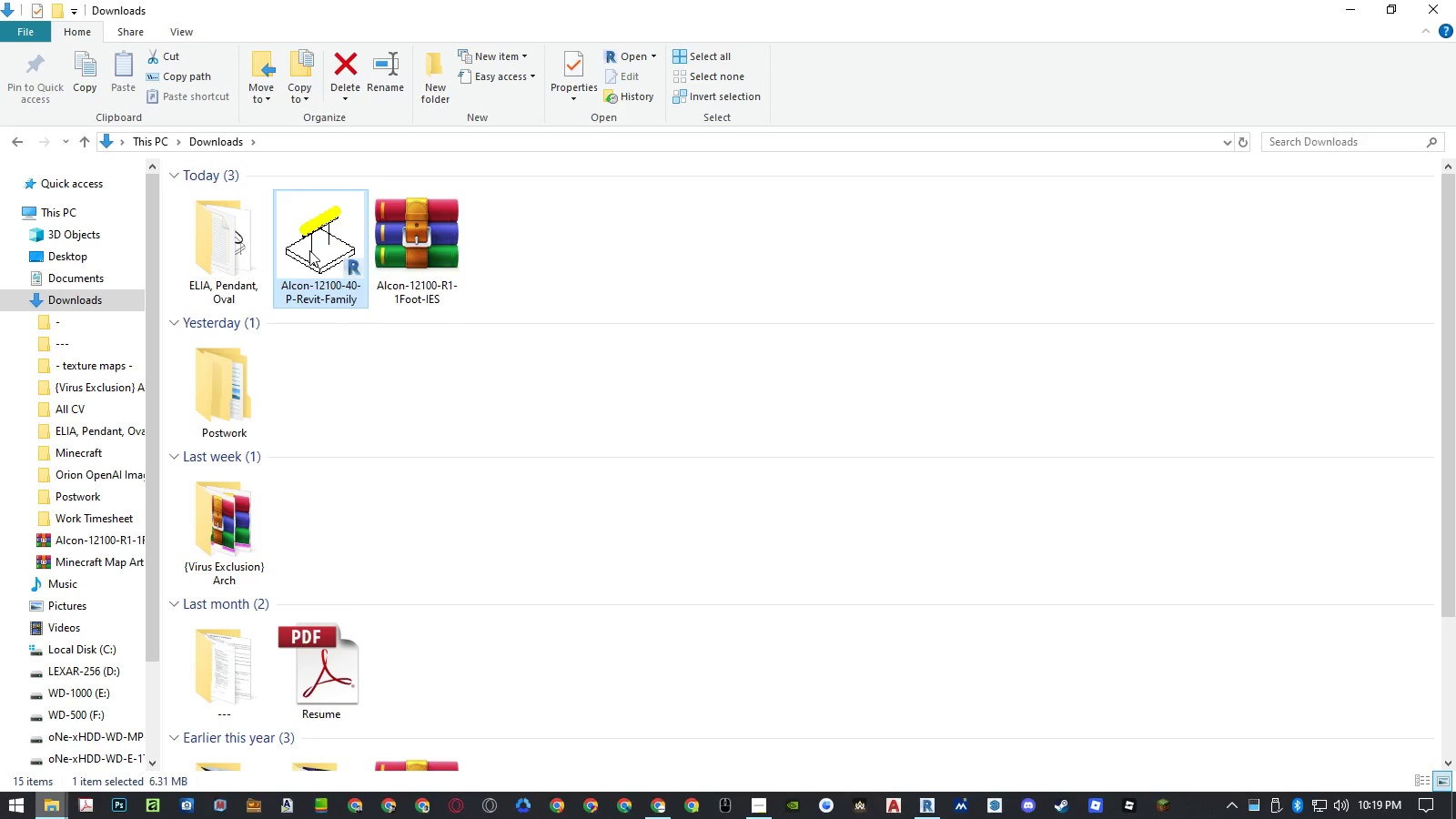 
left_click([309, 250])
 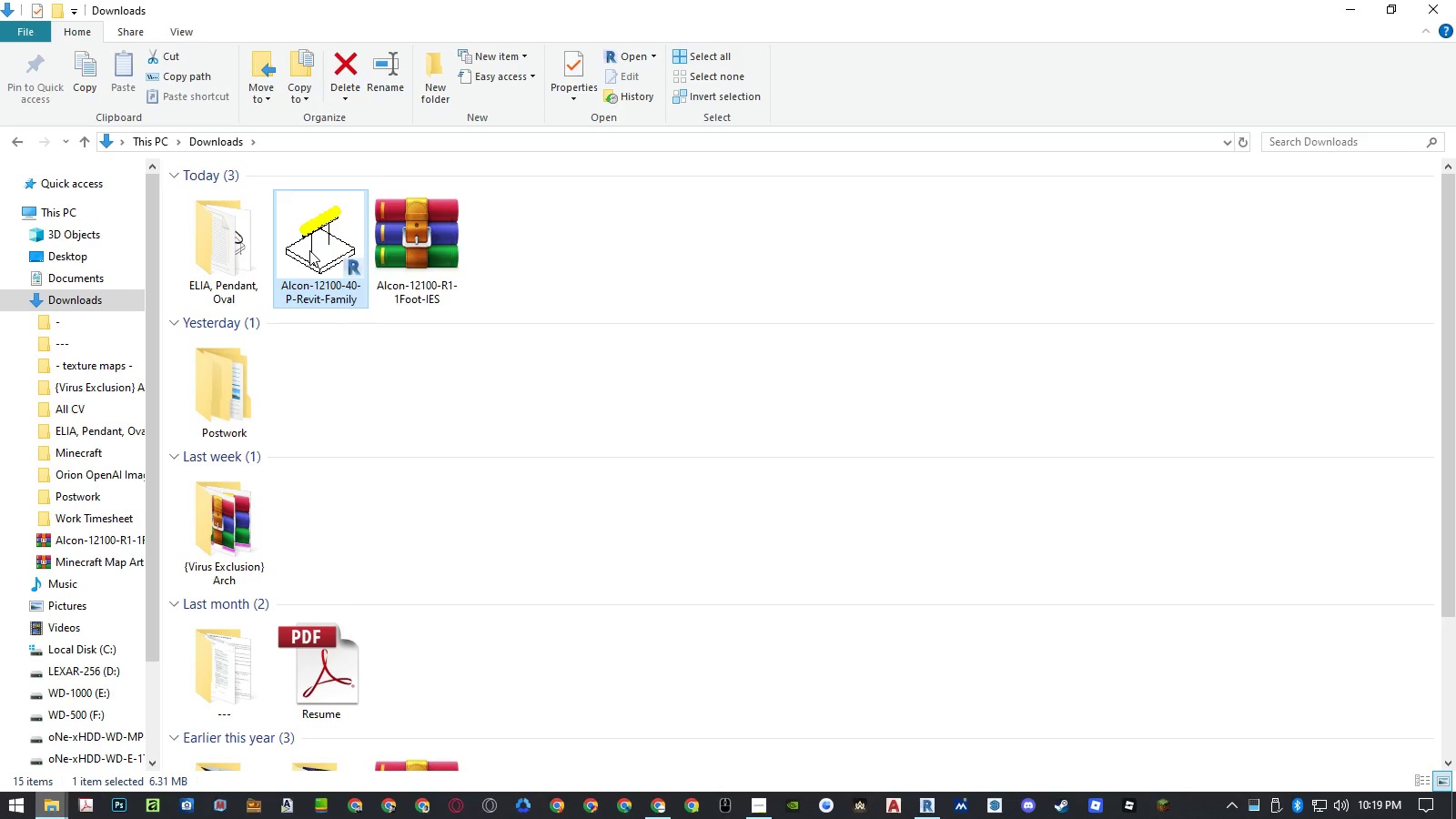 
key(Delete)
 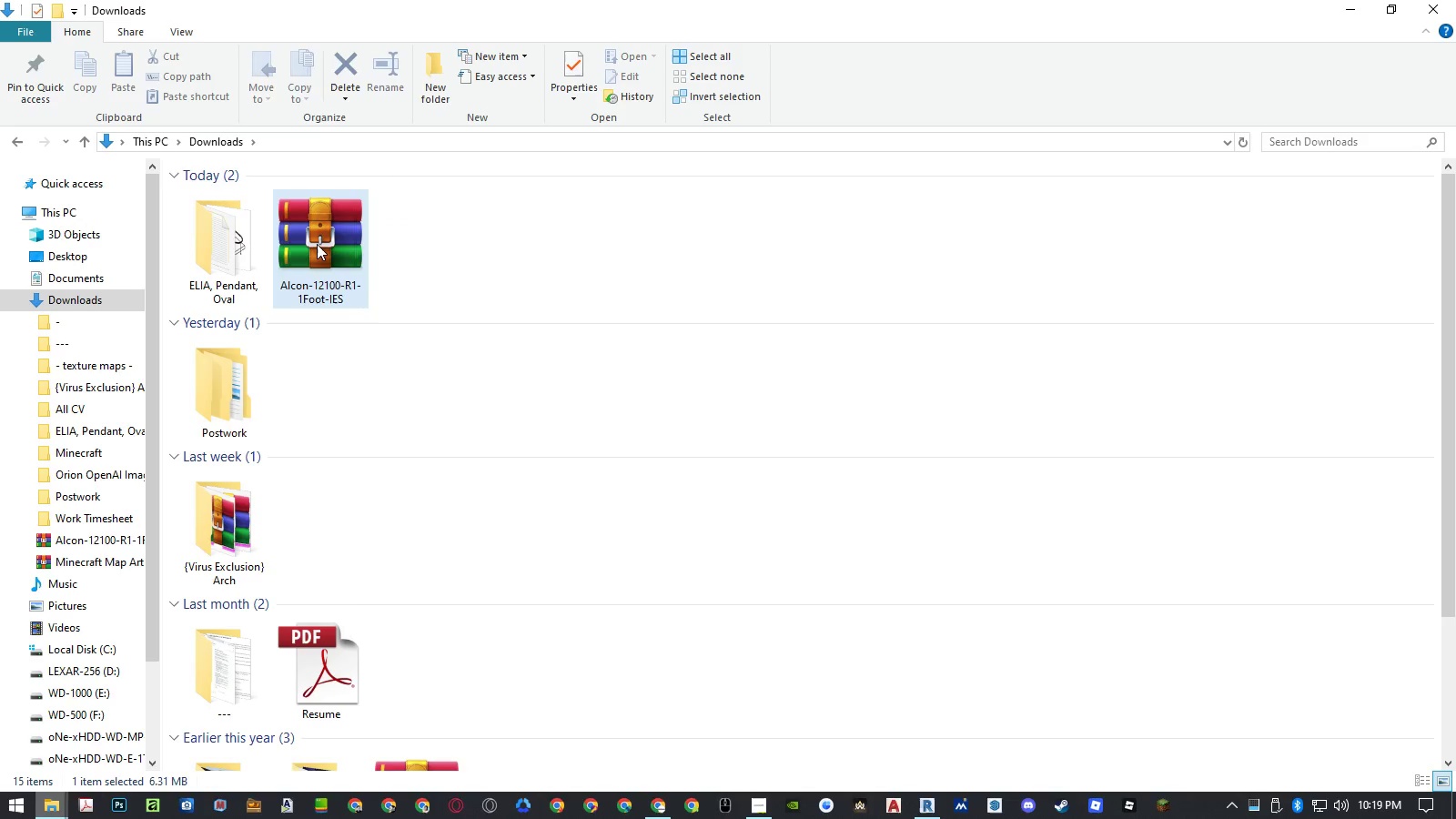 
double_click([317, 244])
 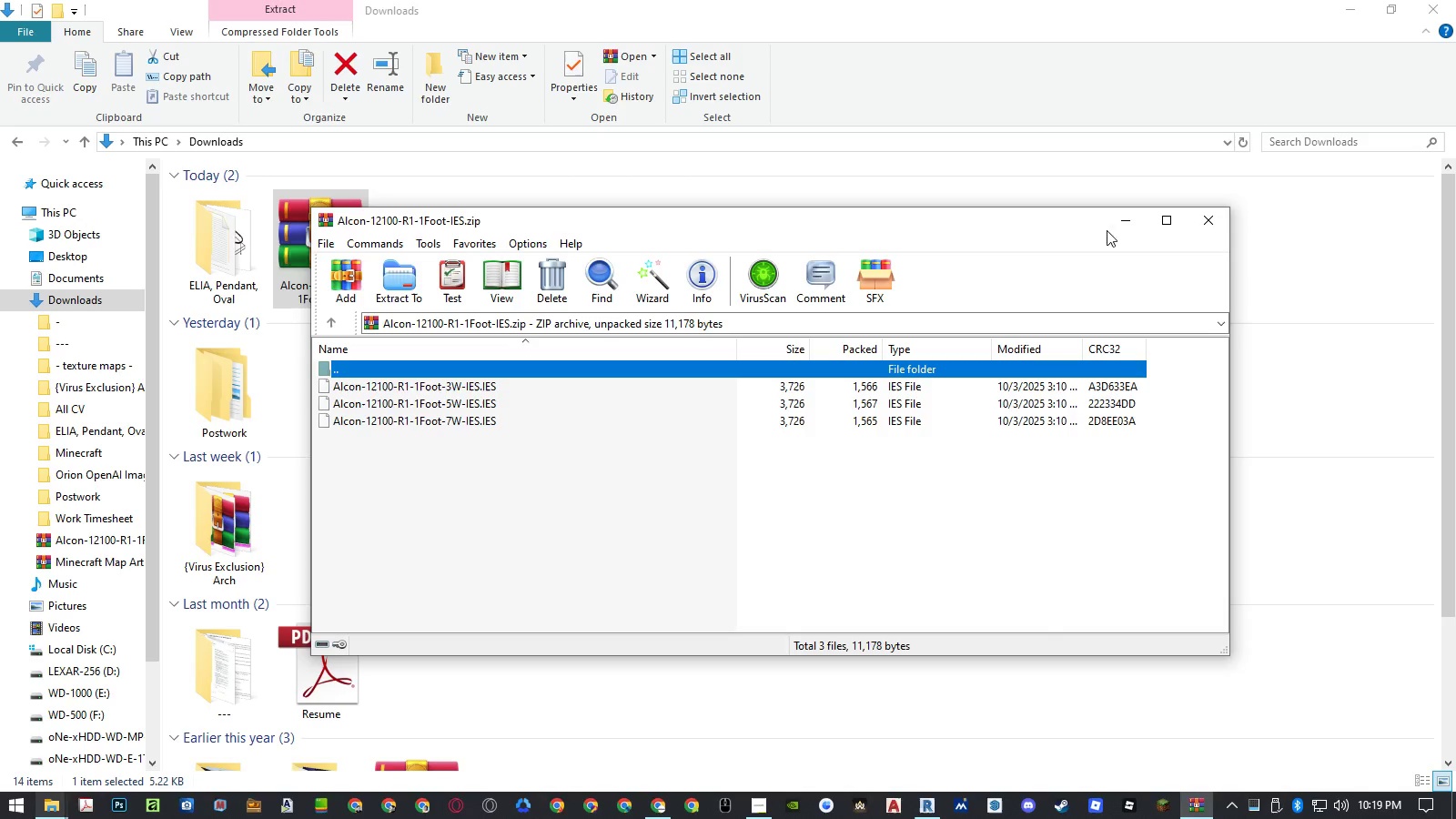 
left_click([1204, 222])
 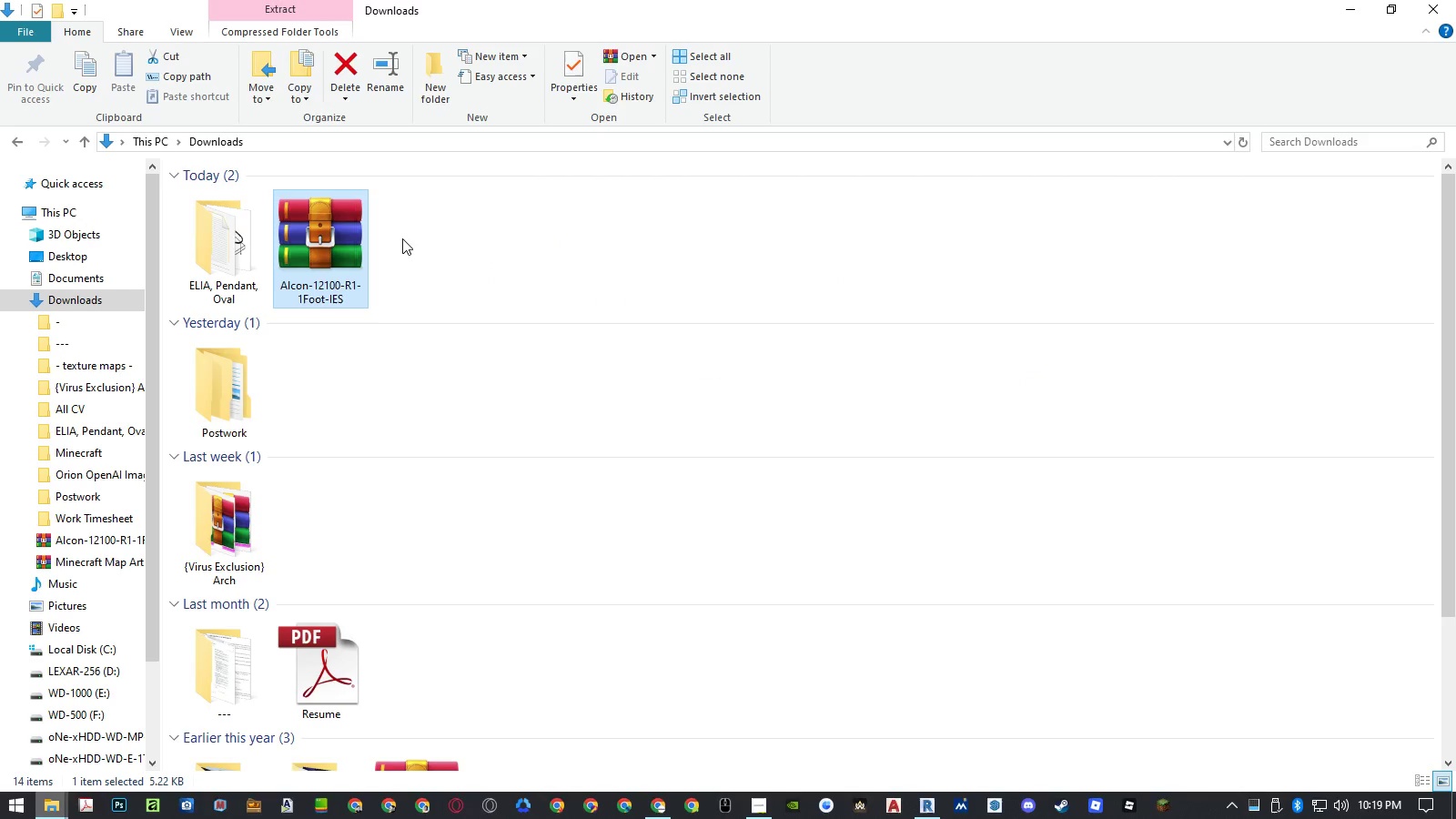 
left_click([337, 236])
 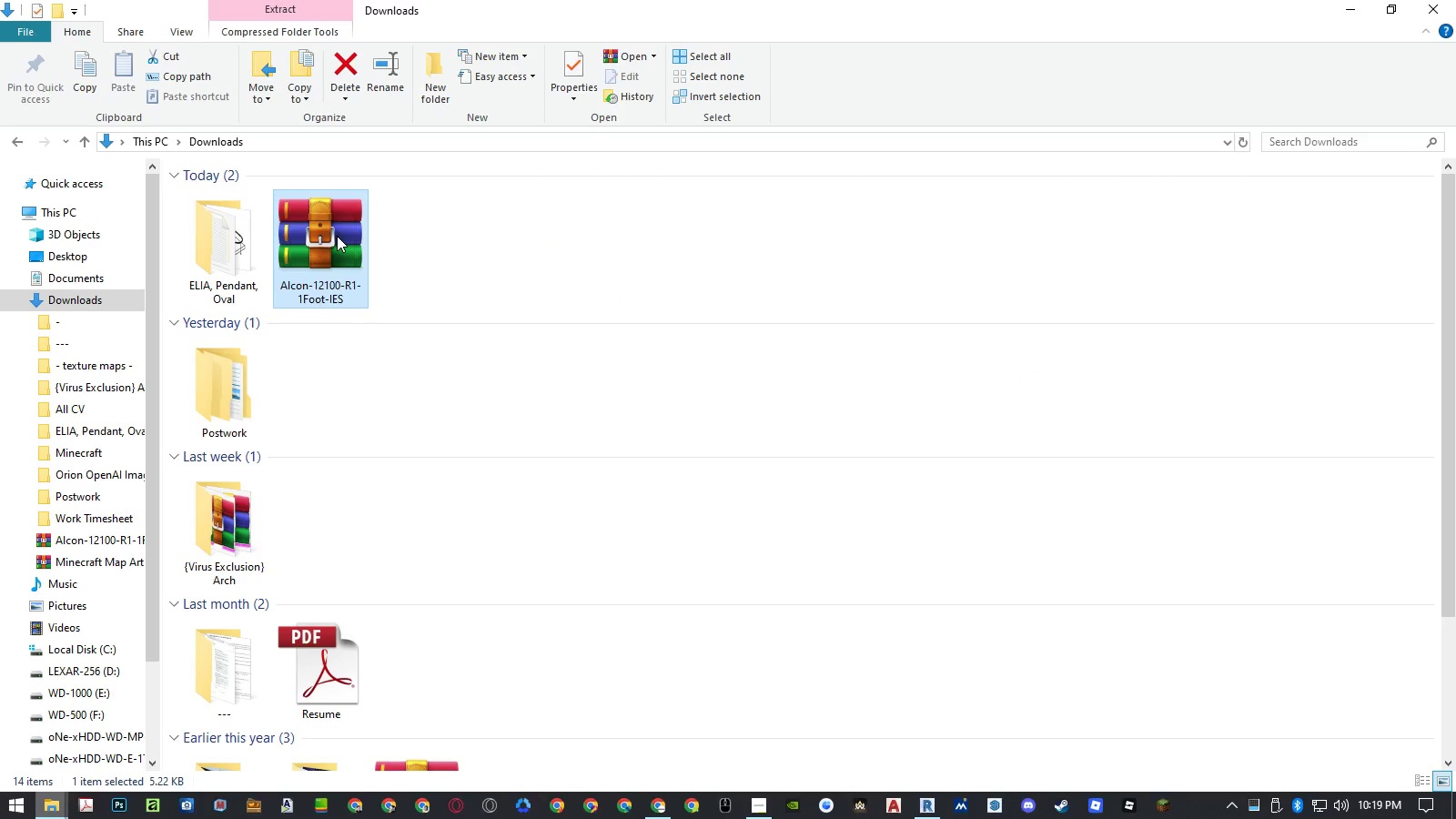 
key(Delete)
 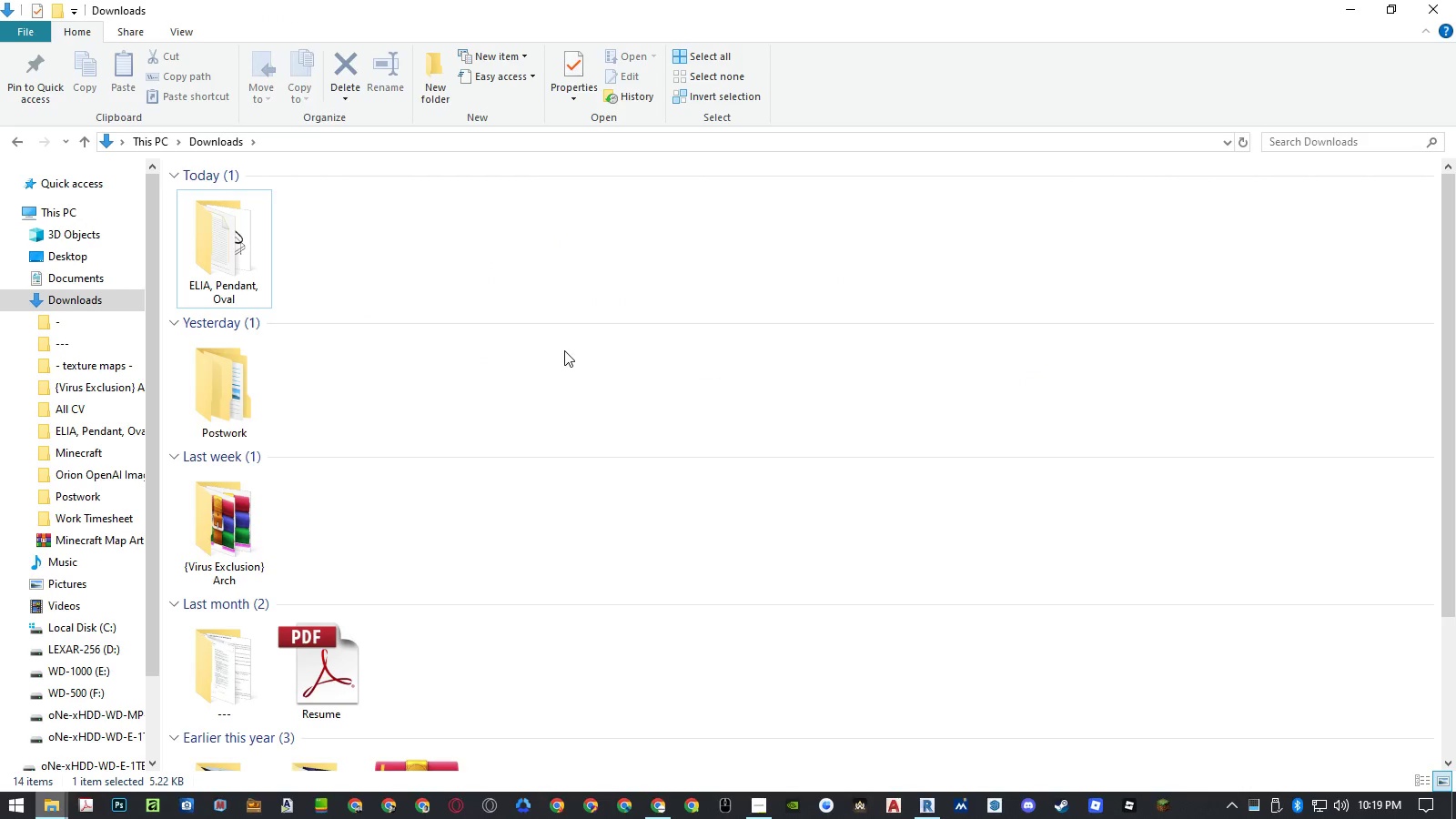 
hold_key(key=AltLeft, duration=18.22)
 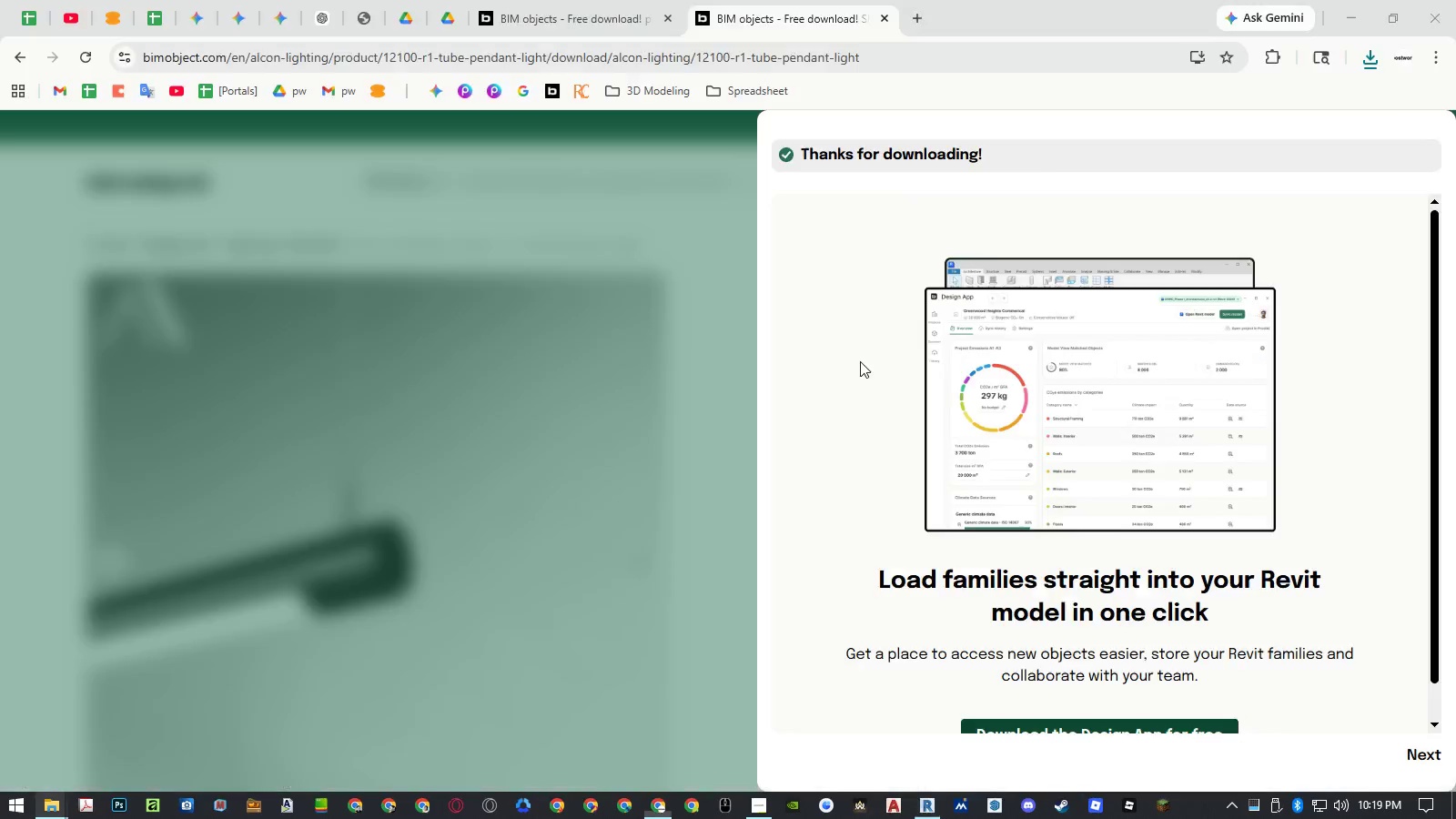 
hold_key(key=Tab, duration=18.28)
 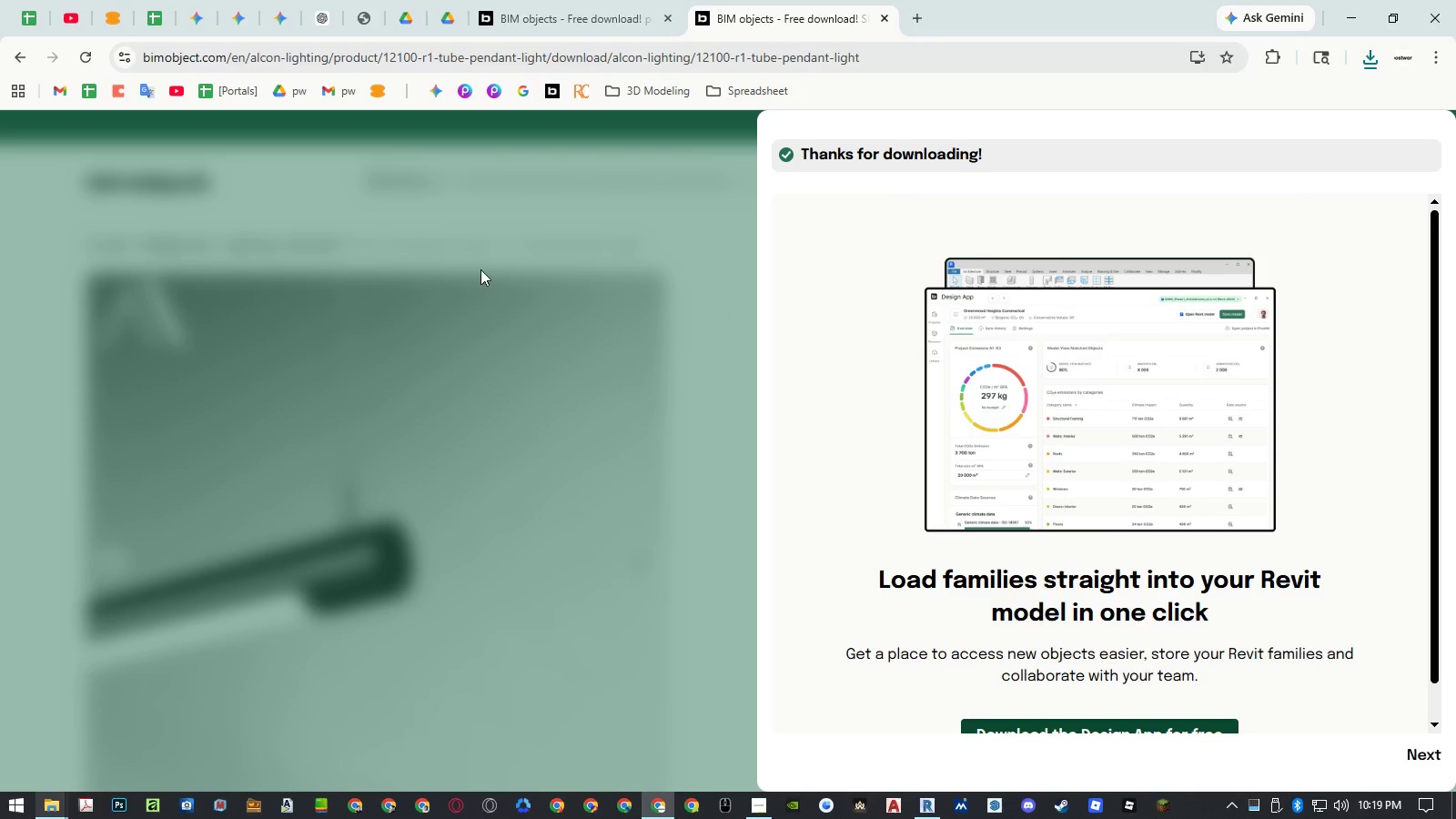 
scroll: coordinate [1061, 672], scroll_direction: down, amount: 3.0
 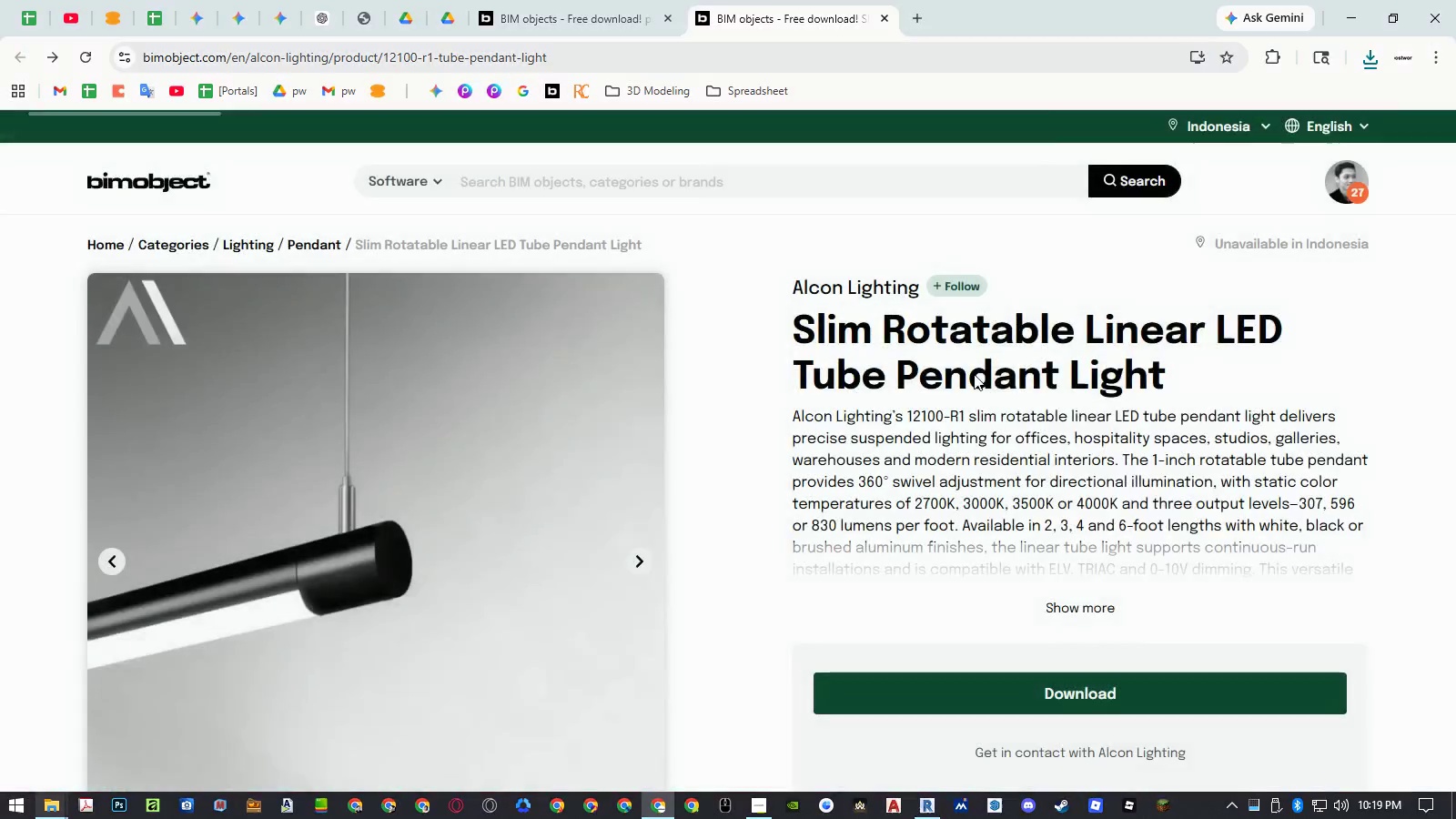 
left_click([1044, 691])
 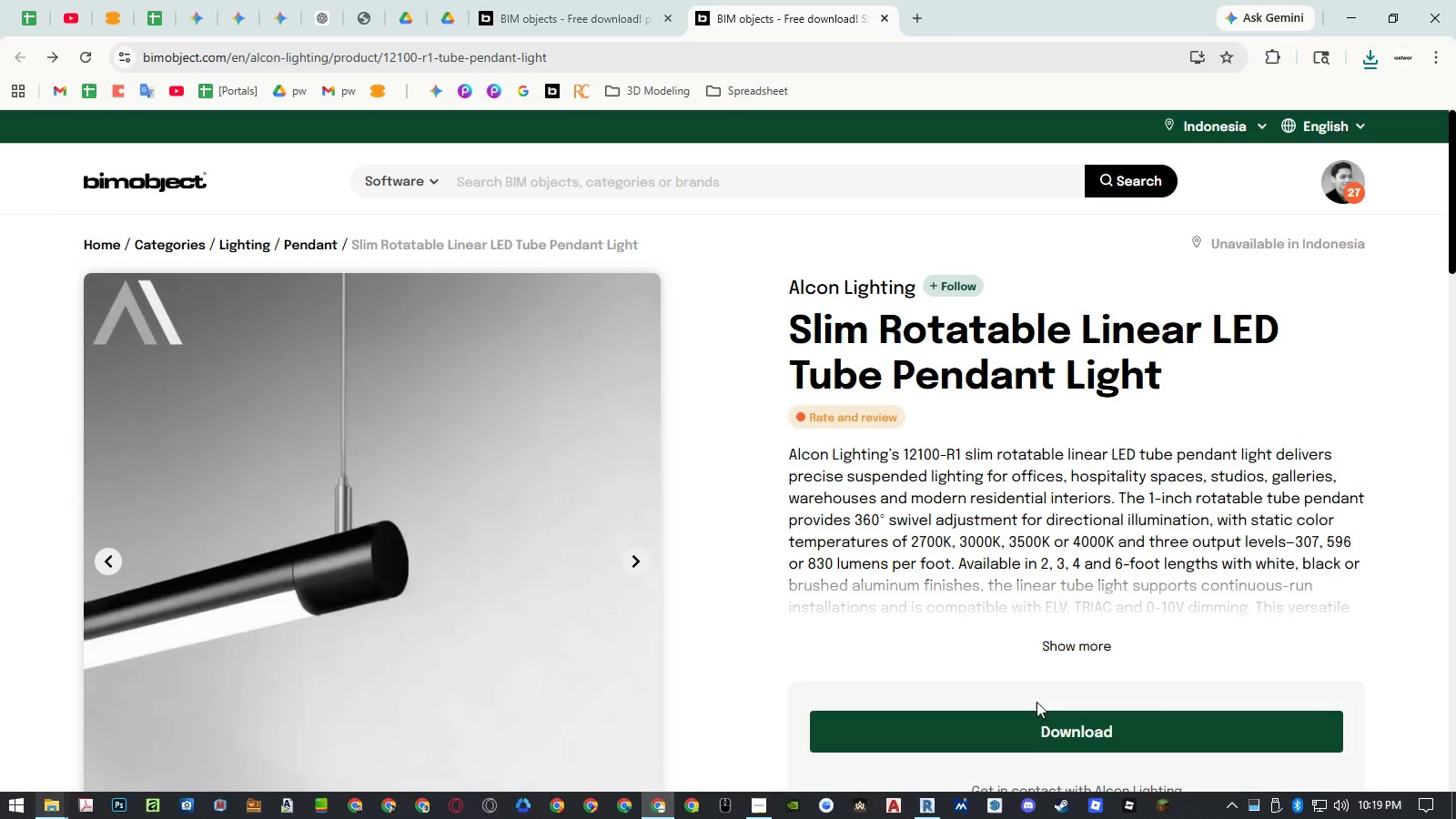 
left_click([1021, 732])
 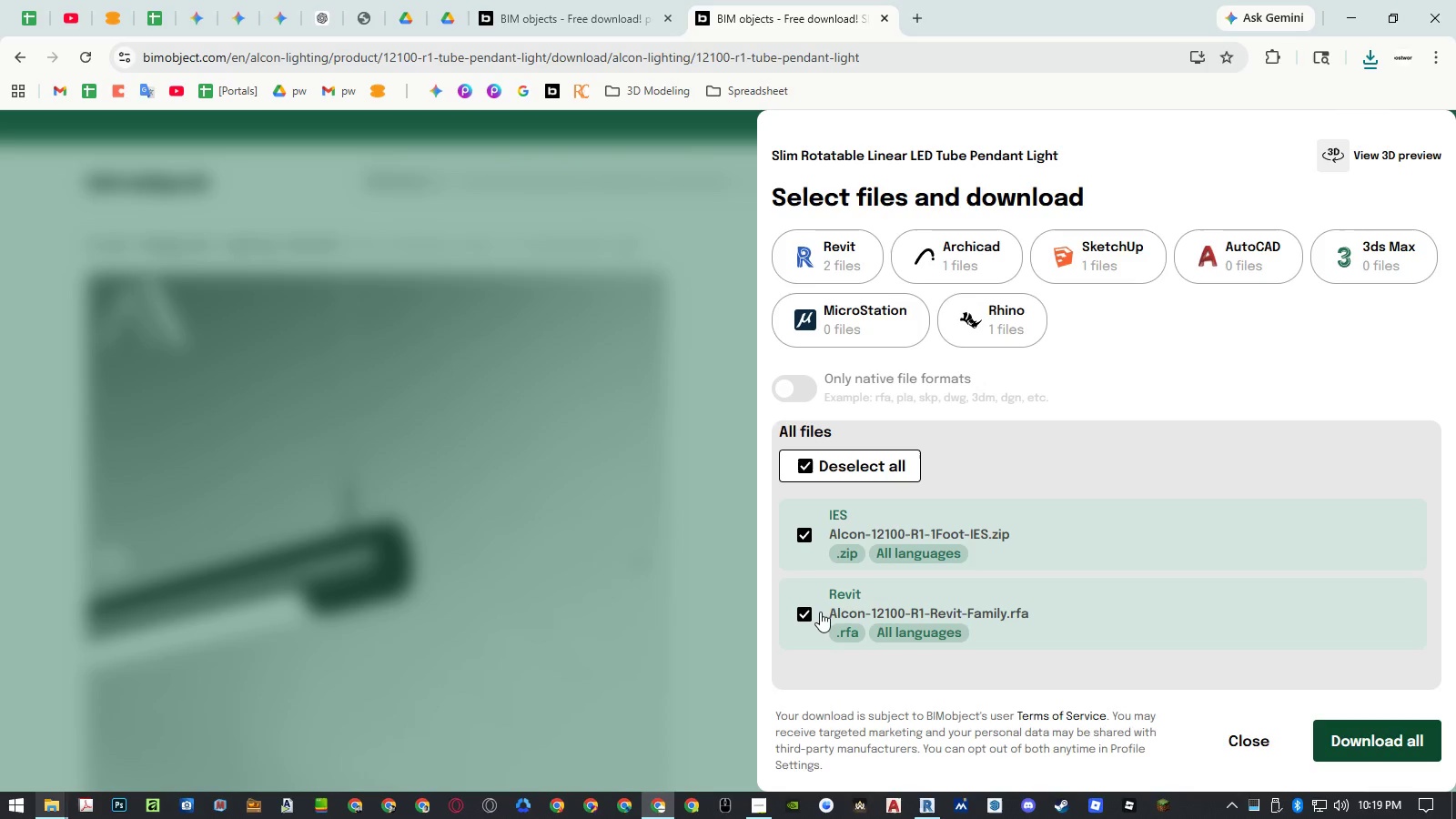 
left_click([799, 532])
 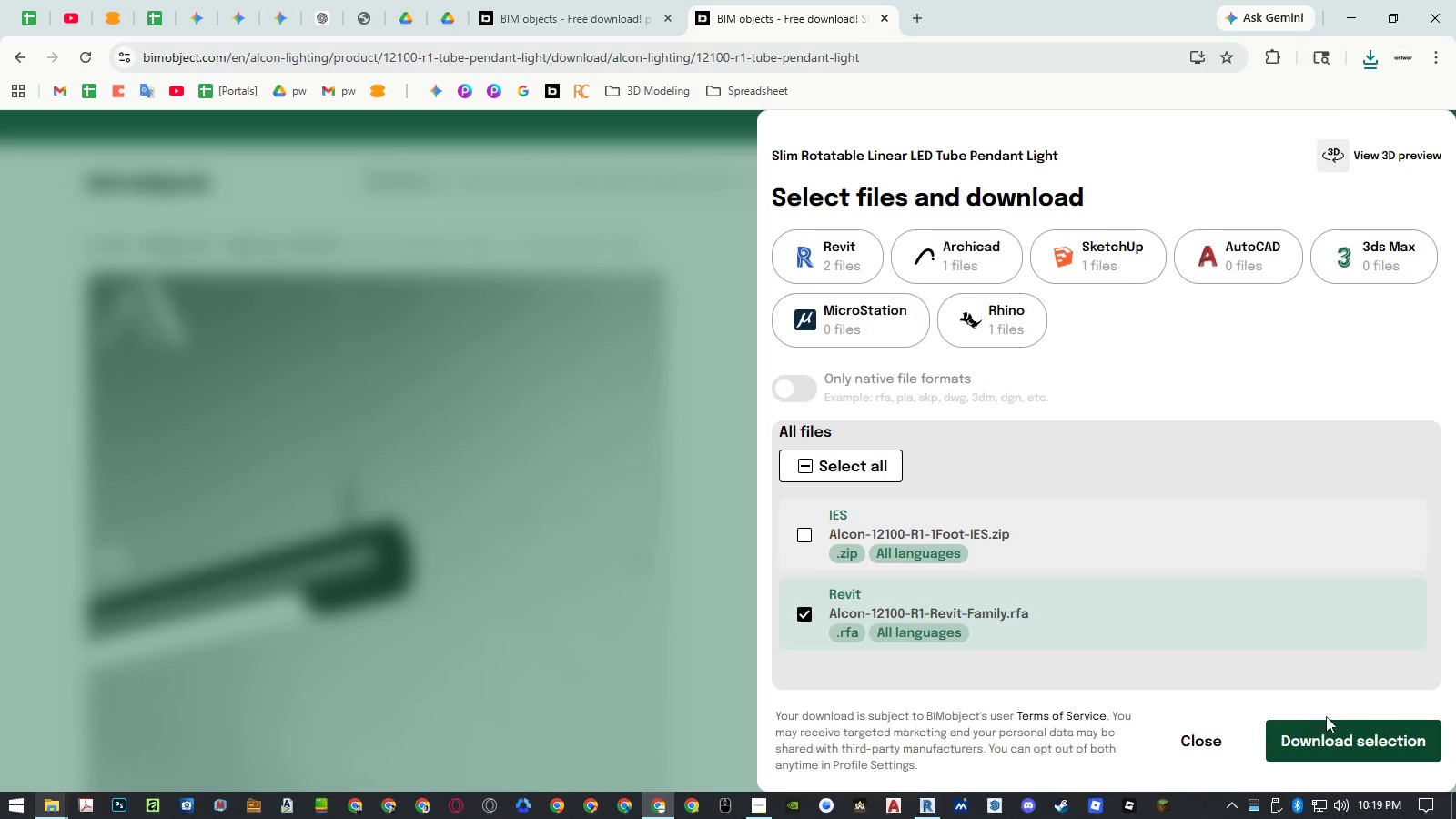 
left_click([1331, 731])
 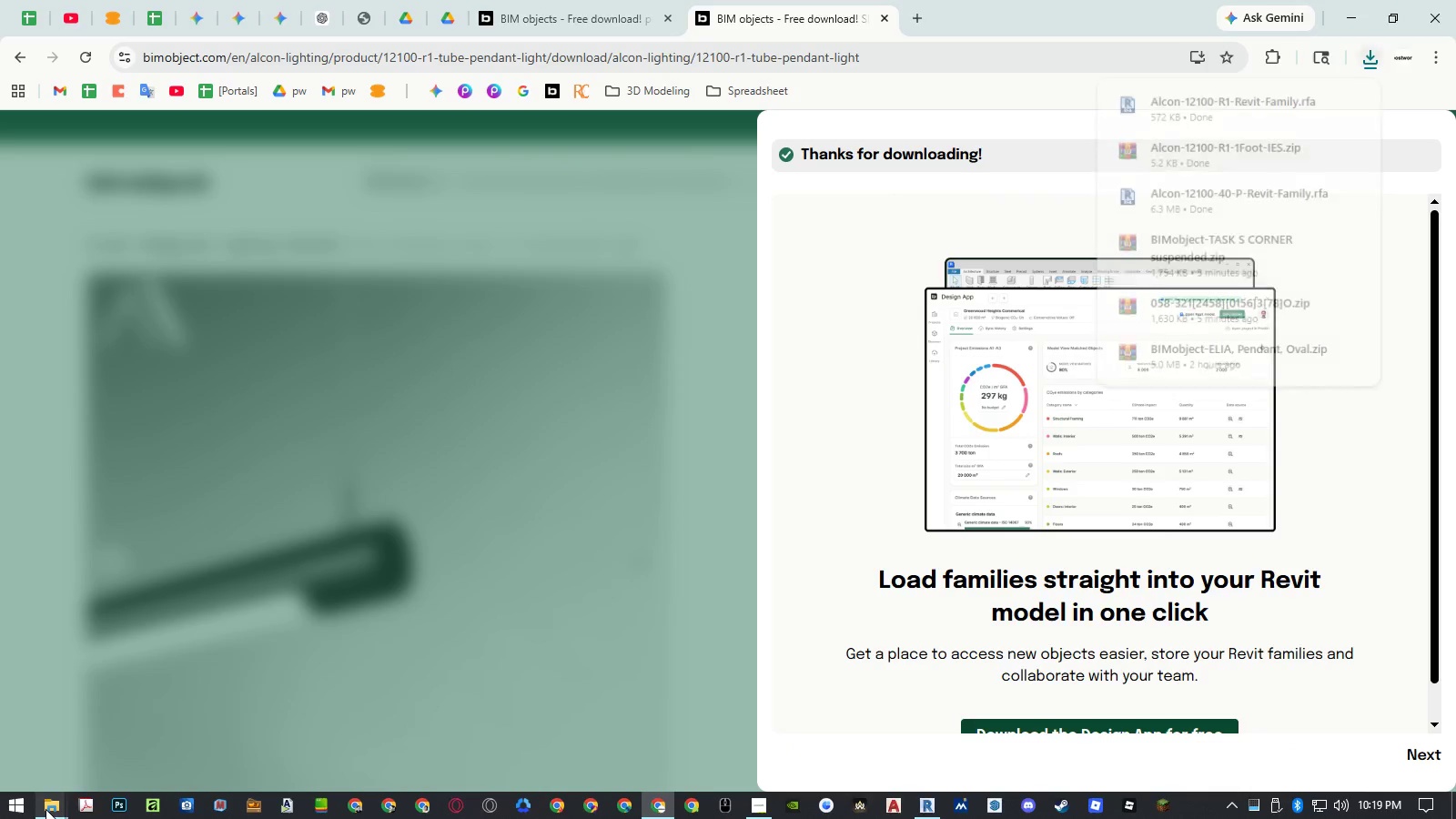 
double_click([56, 745])
 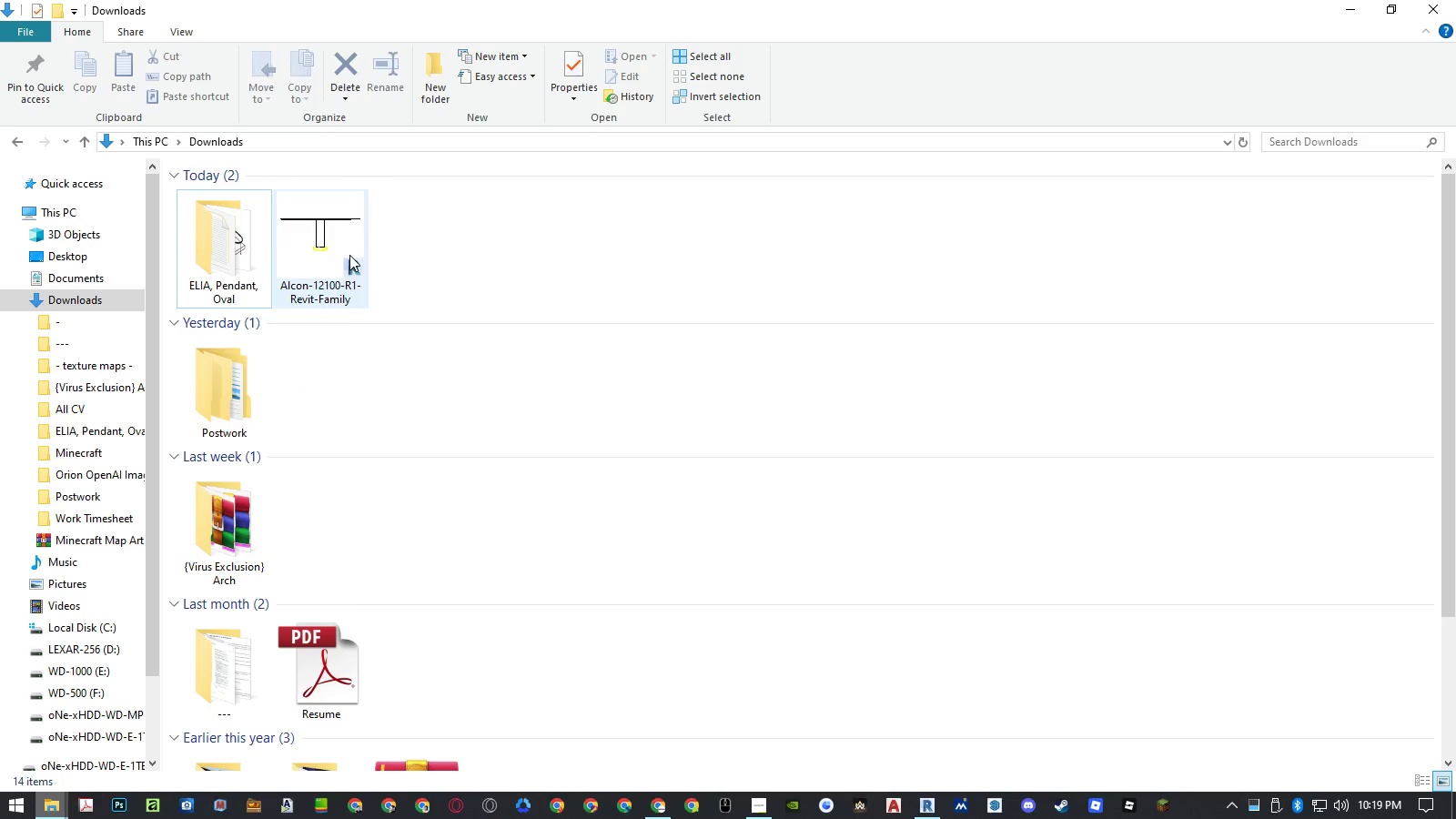 
double_click([349, 255])
 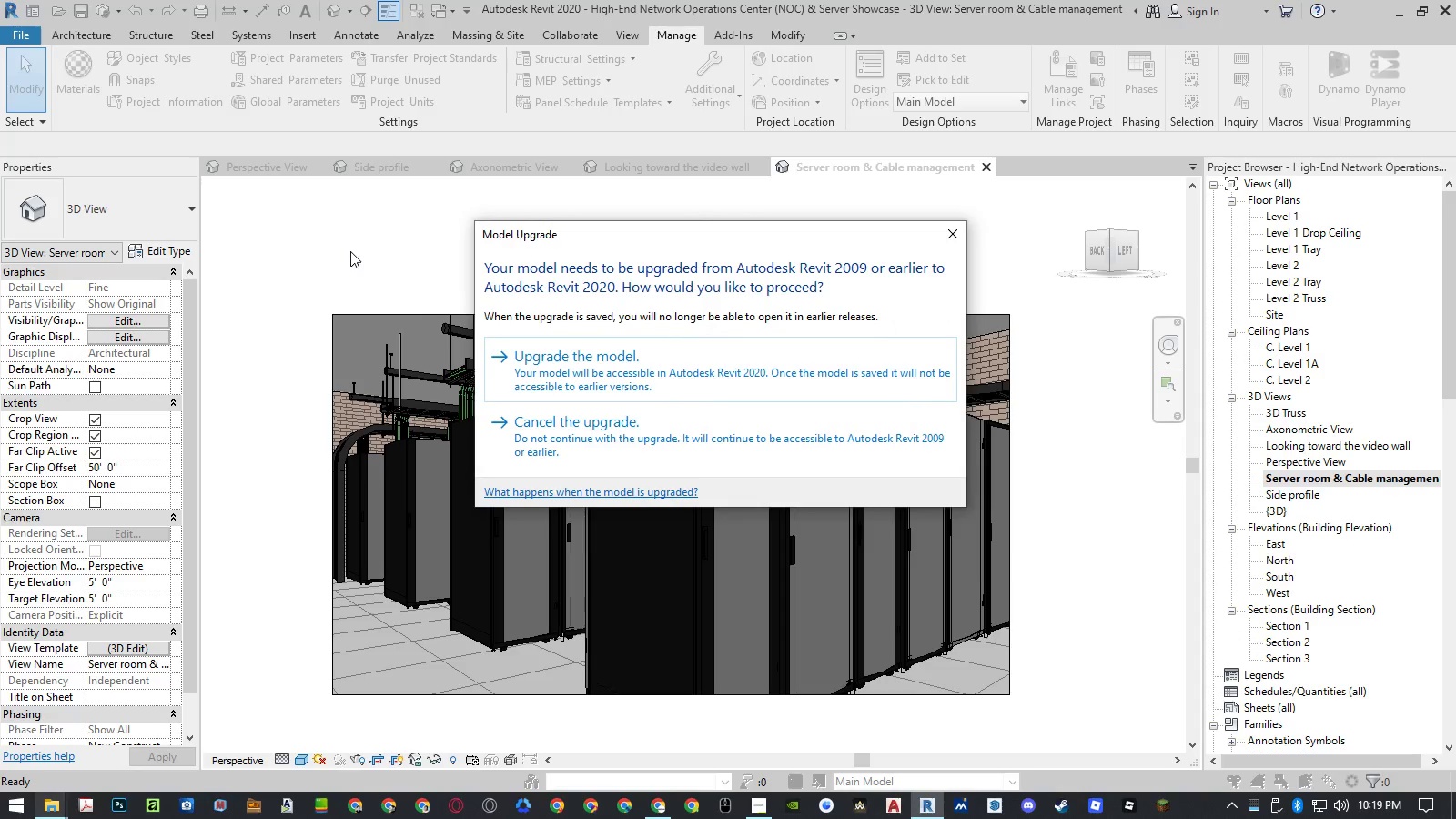 
left_click([631, 356])
 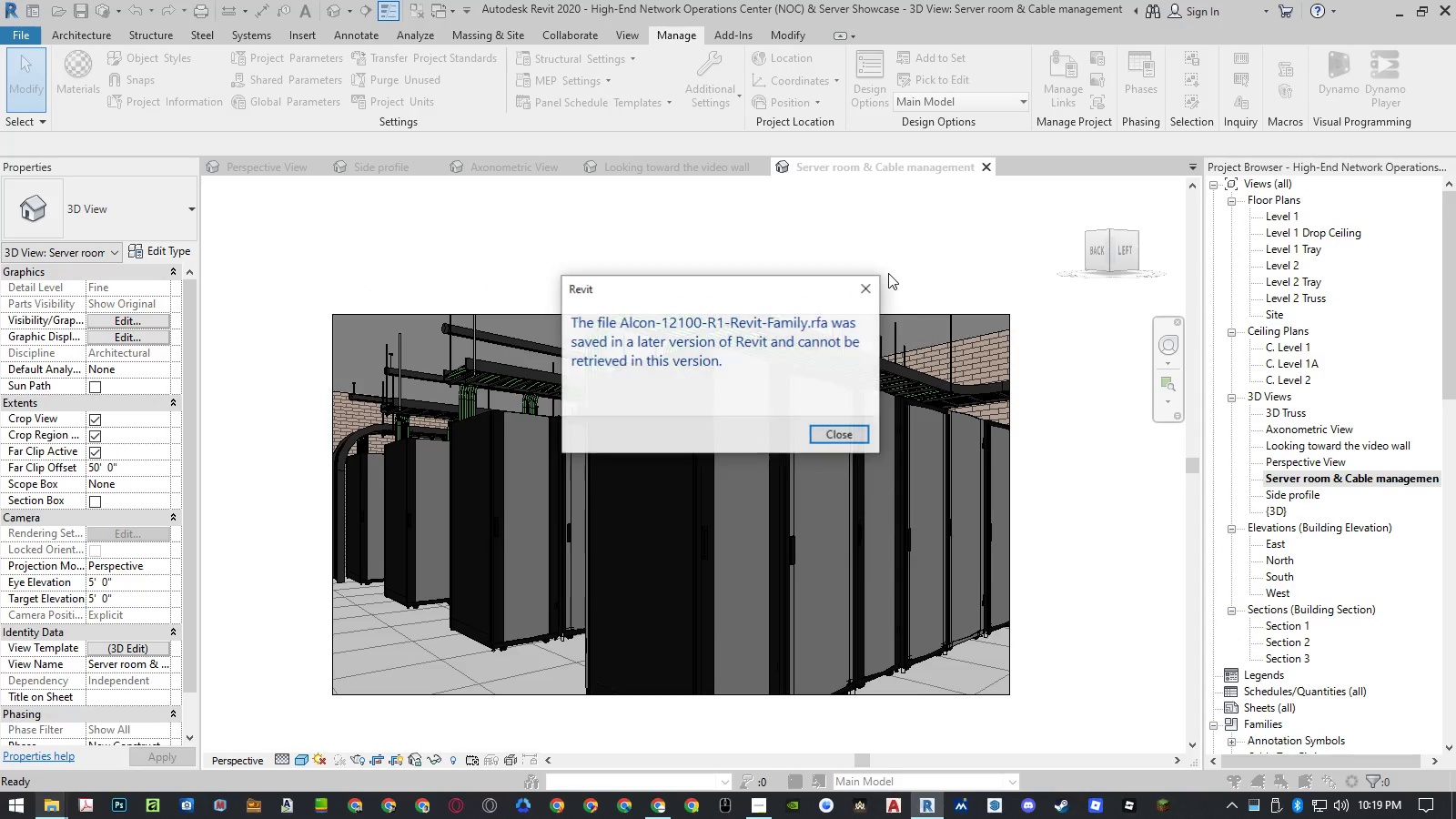 
left_click([843, 435])
 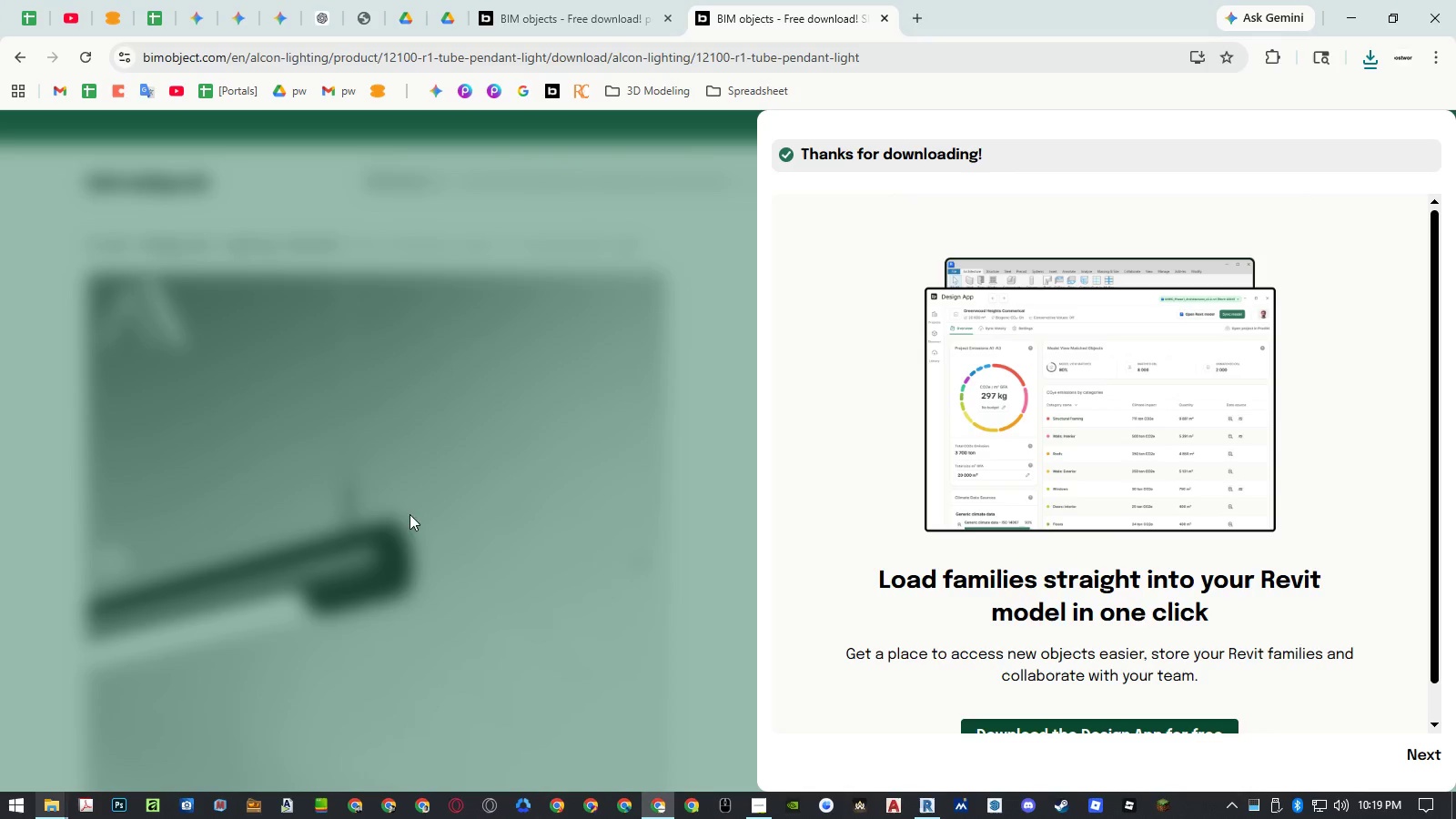 
left_click([617, 526])
 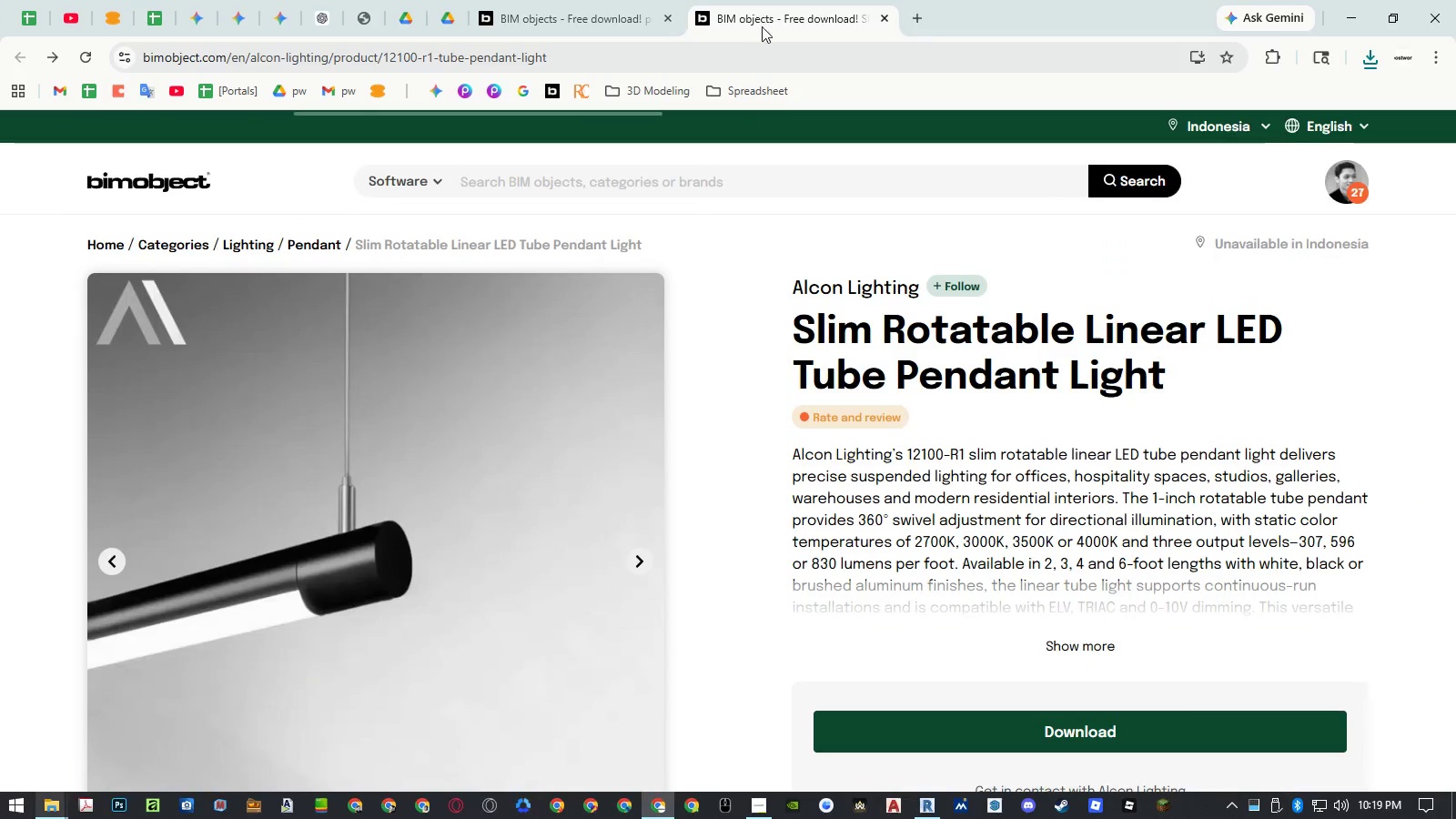 
middle_click([762, 25])
 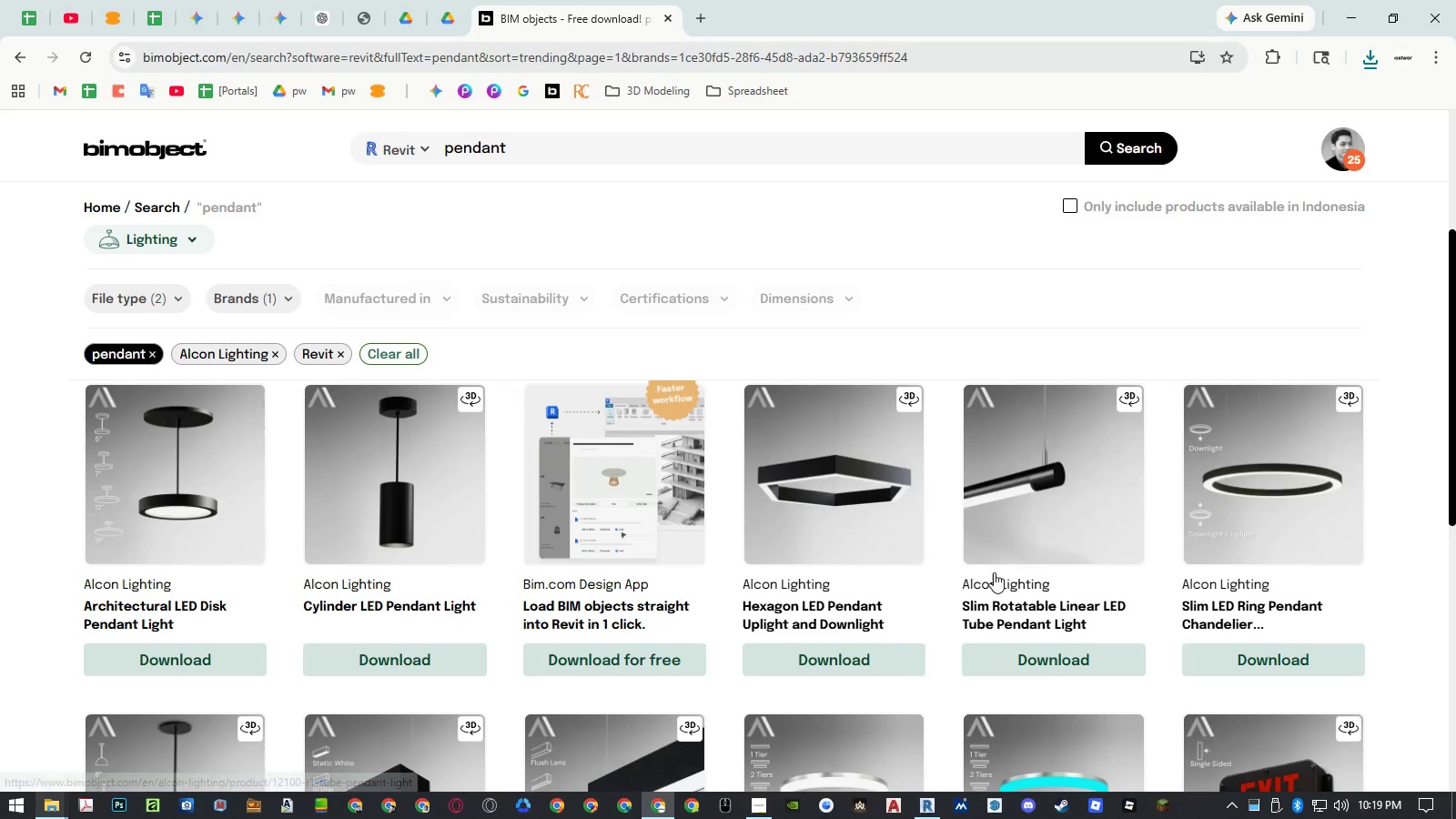 
left_click([1029, 662])
 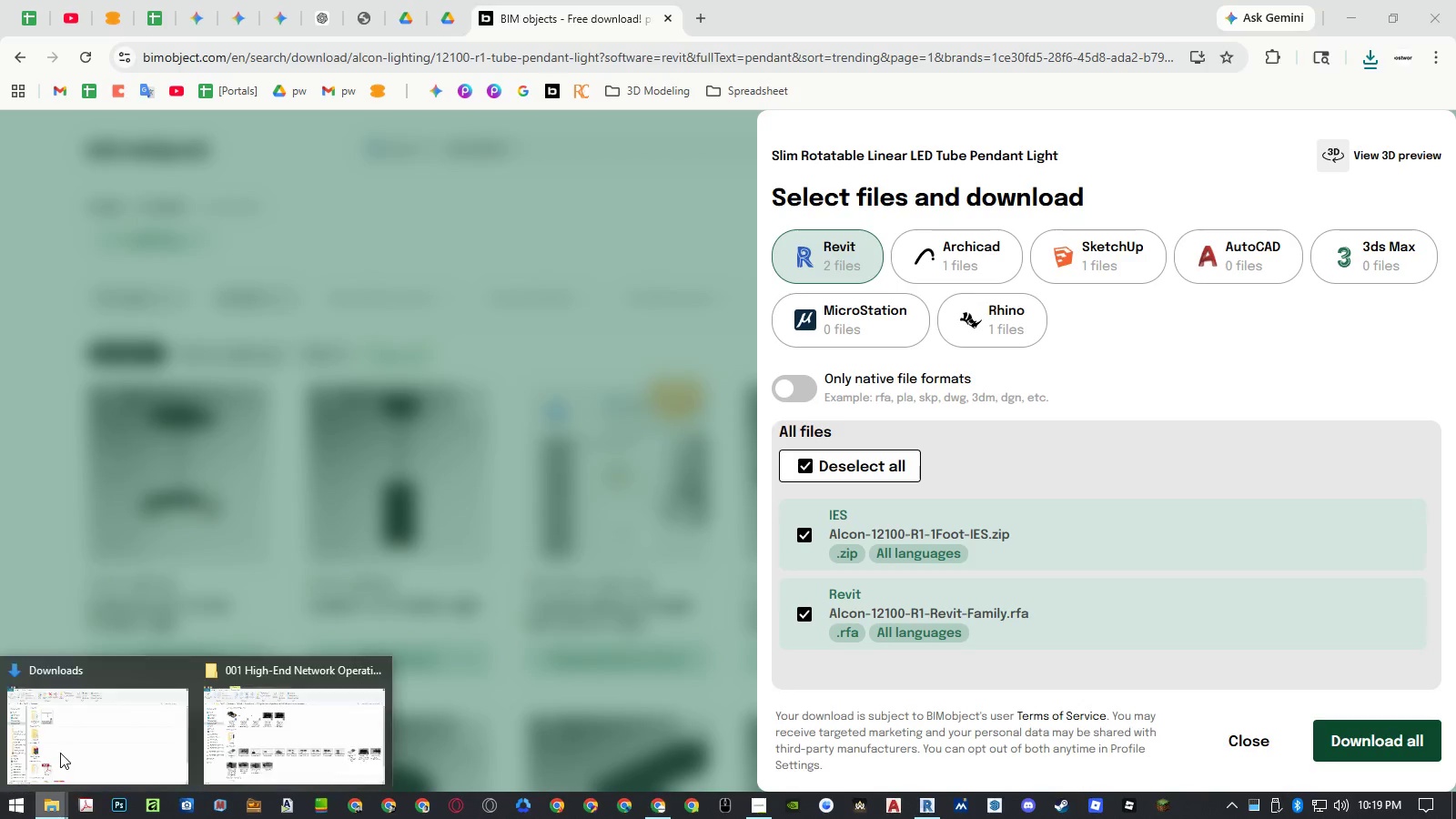 
left_click([65, 738])
 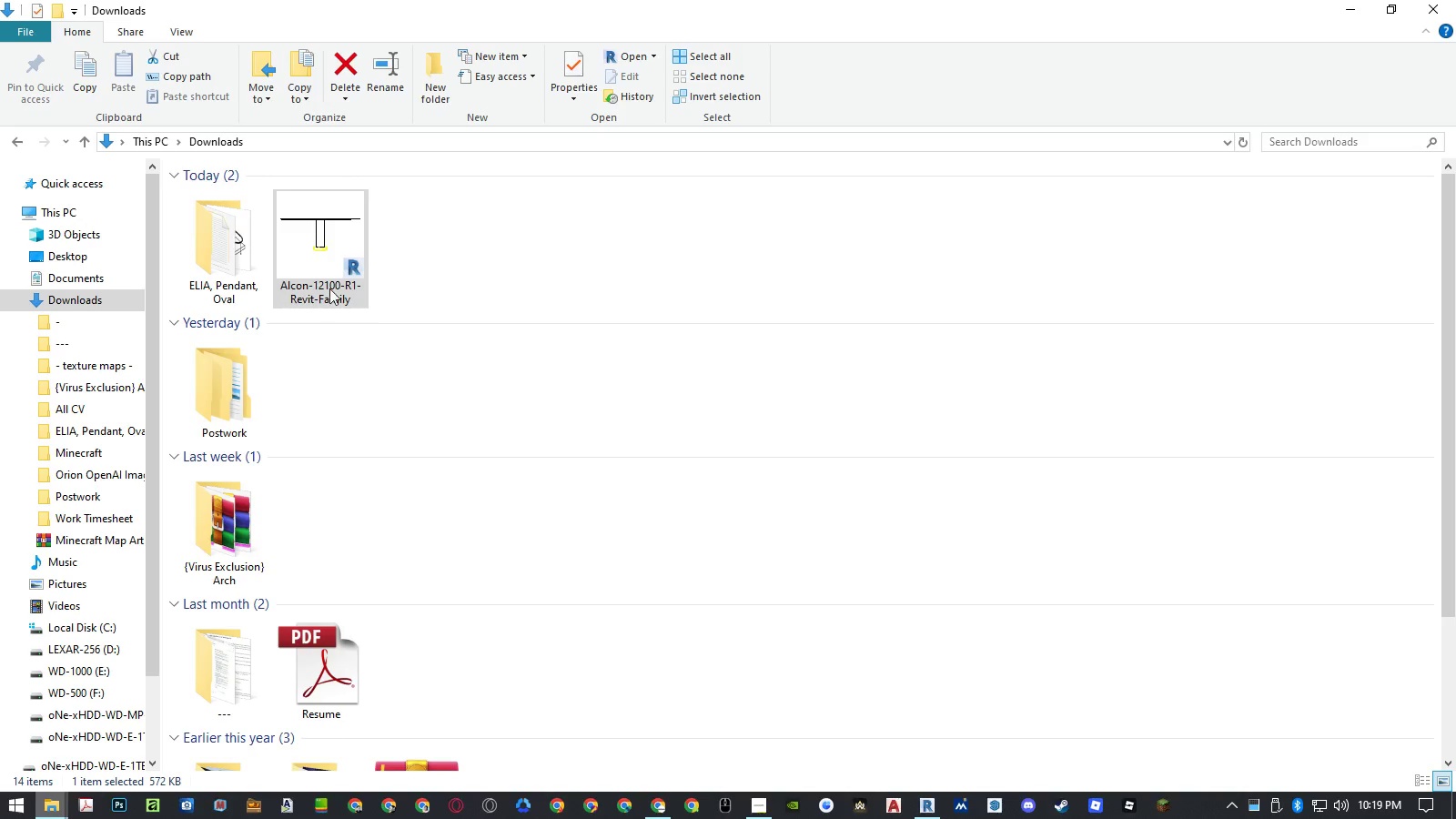 
left_click([329, 258])
 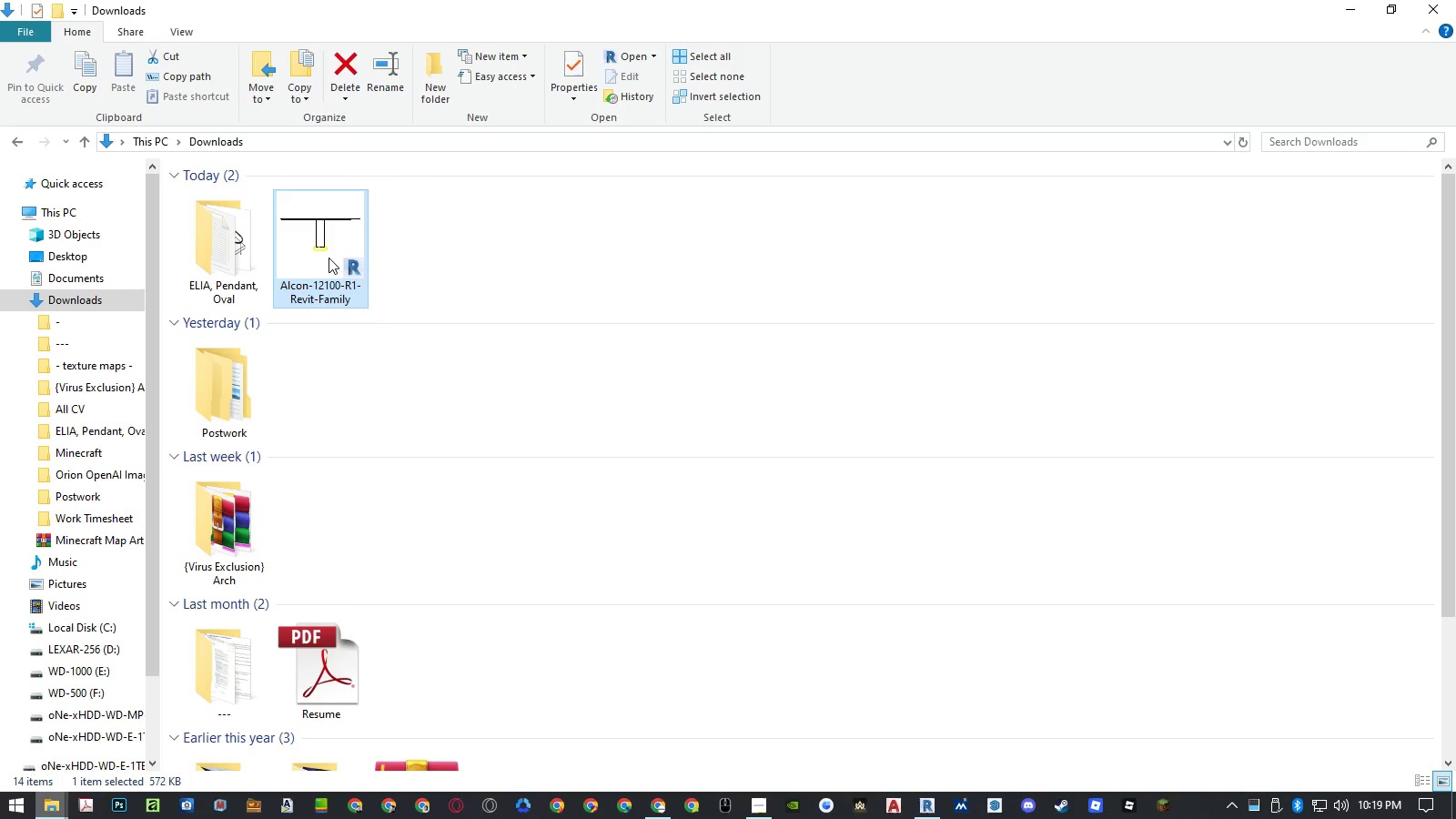 
key(Delete)
 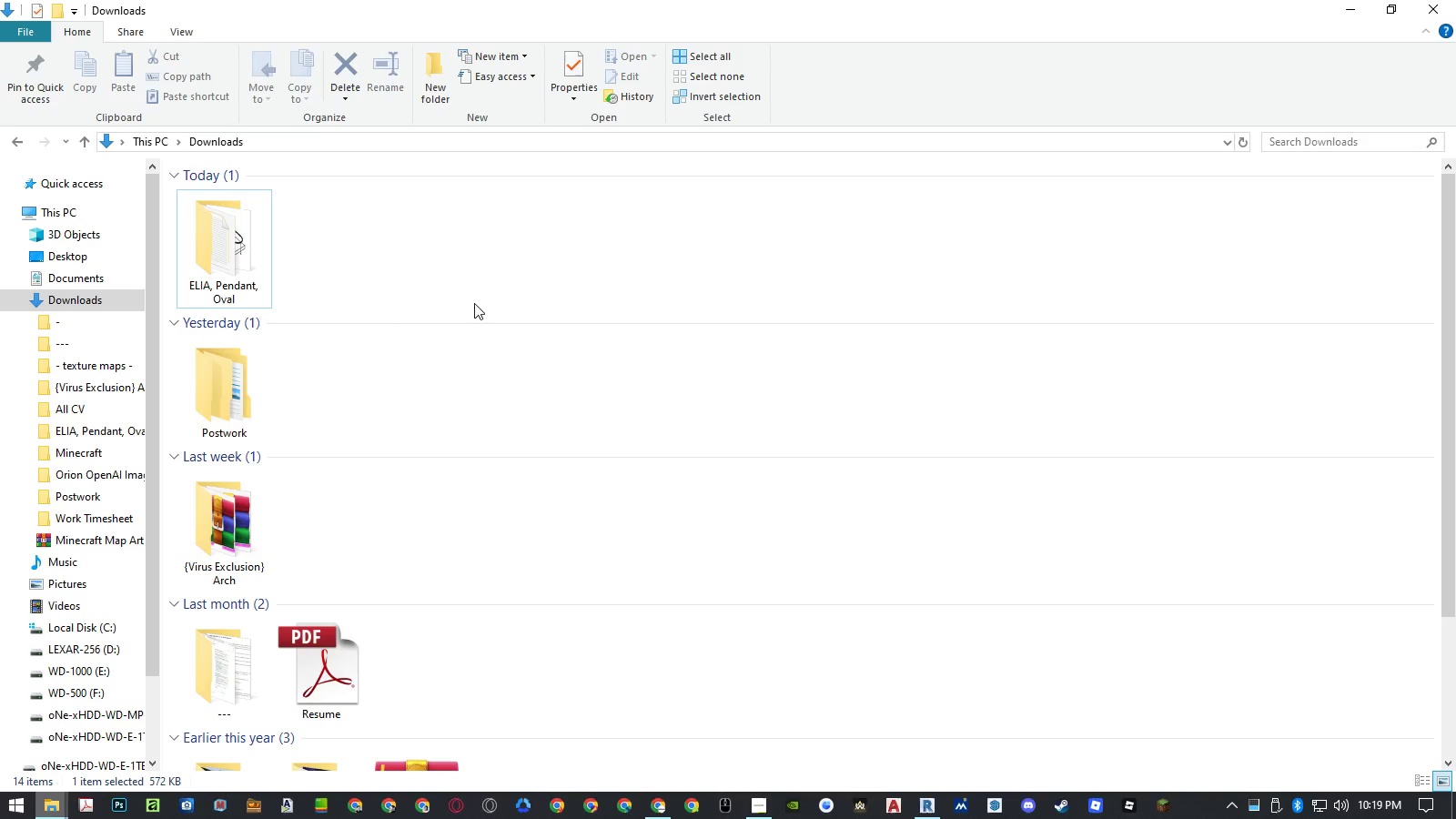 
key(Alt+Tab)
 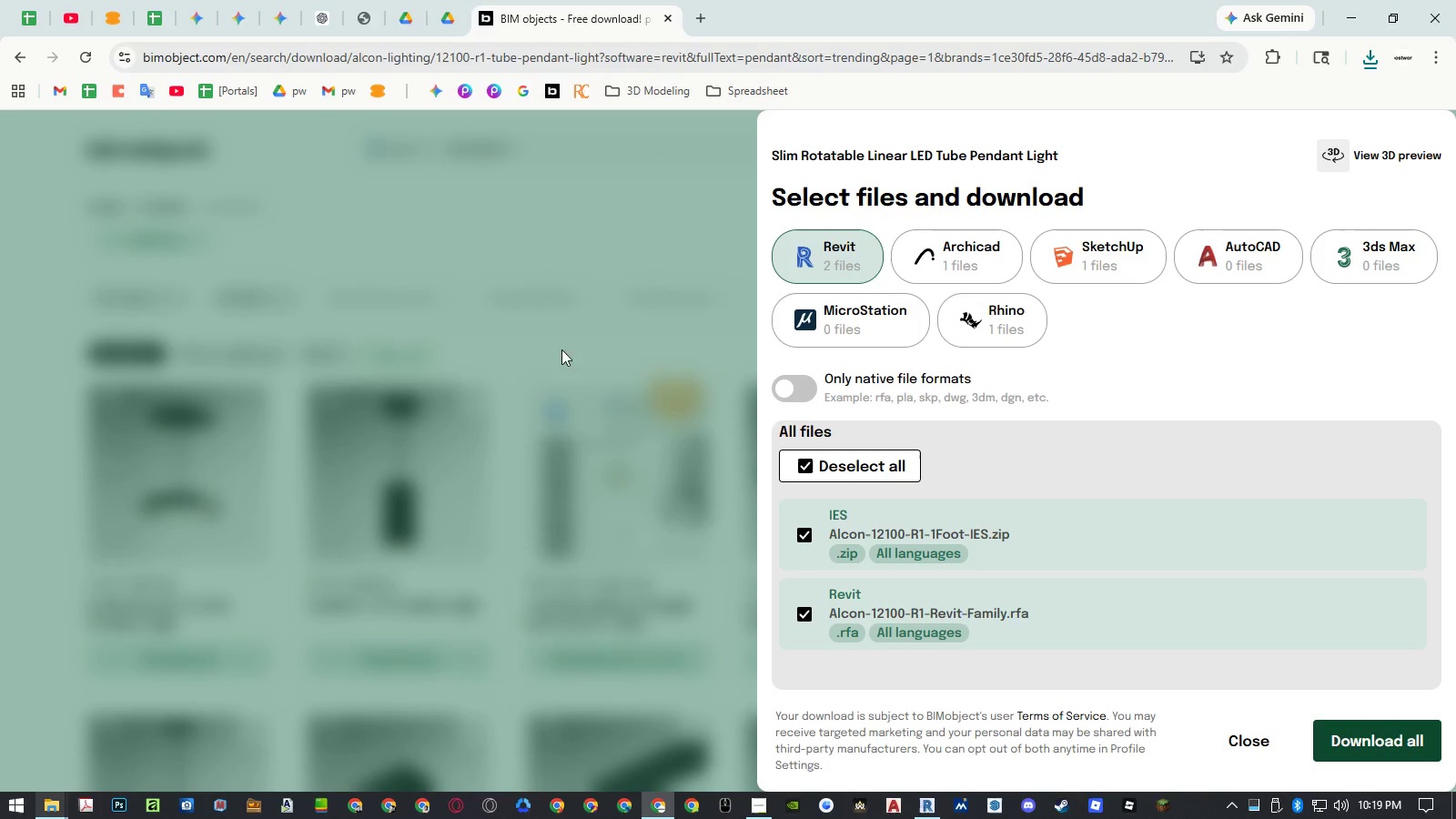 
left_click([578, 388])
 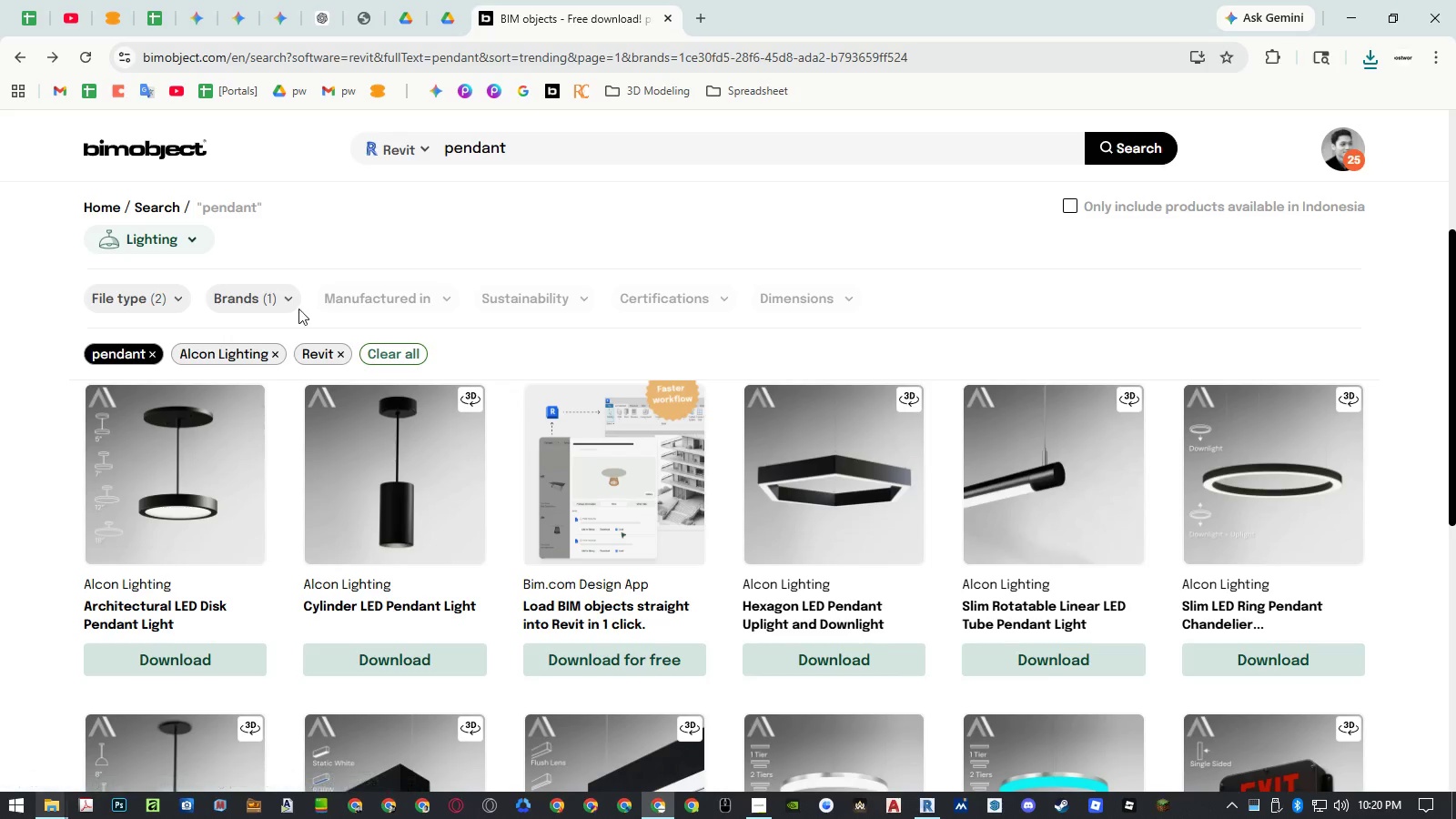 
left_click([232, 298])
 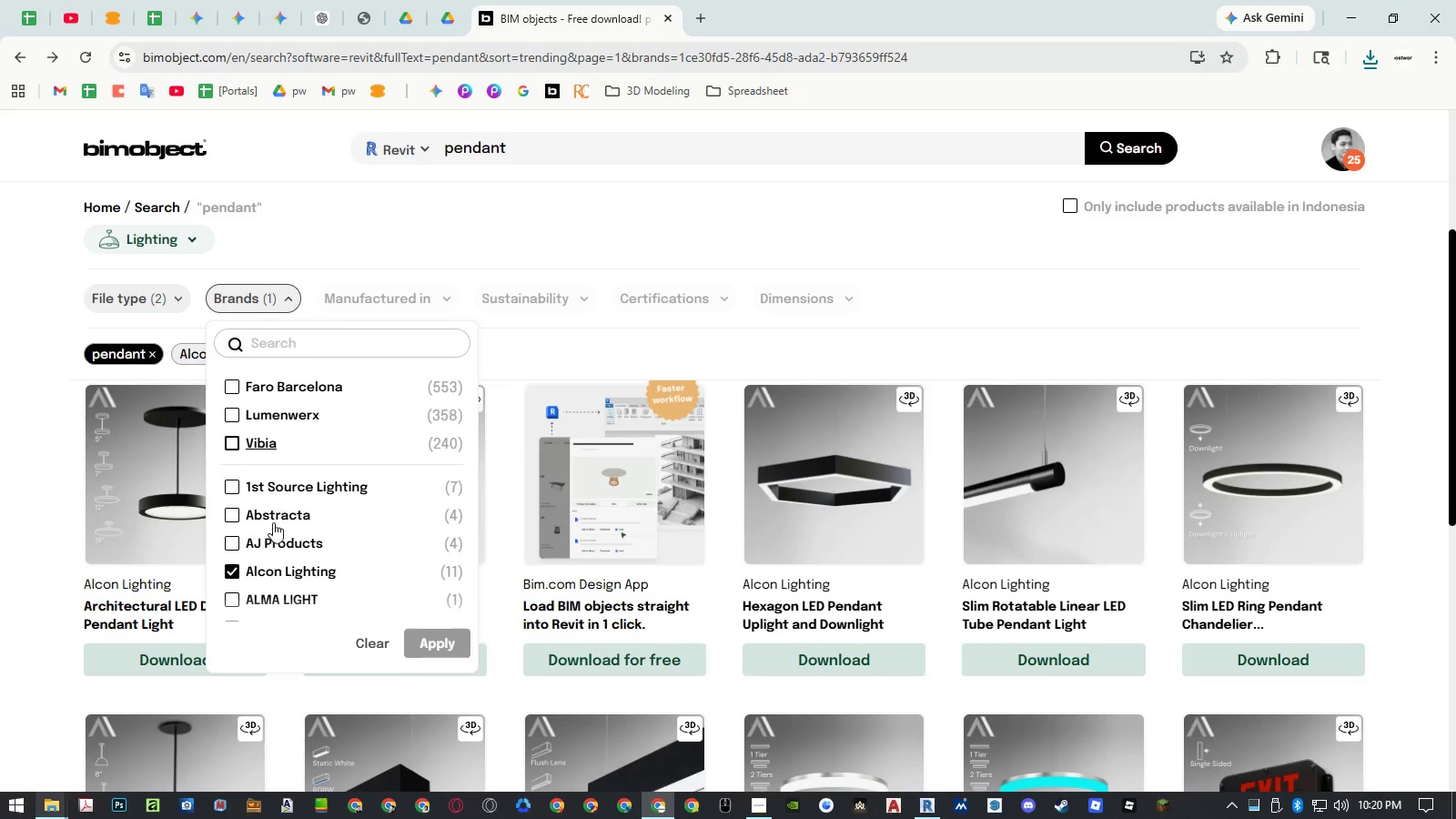 
scroll: coordinate [273, 532], scroll_direction: down, amount: 1.0
 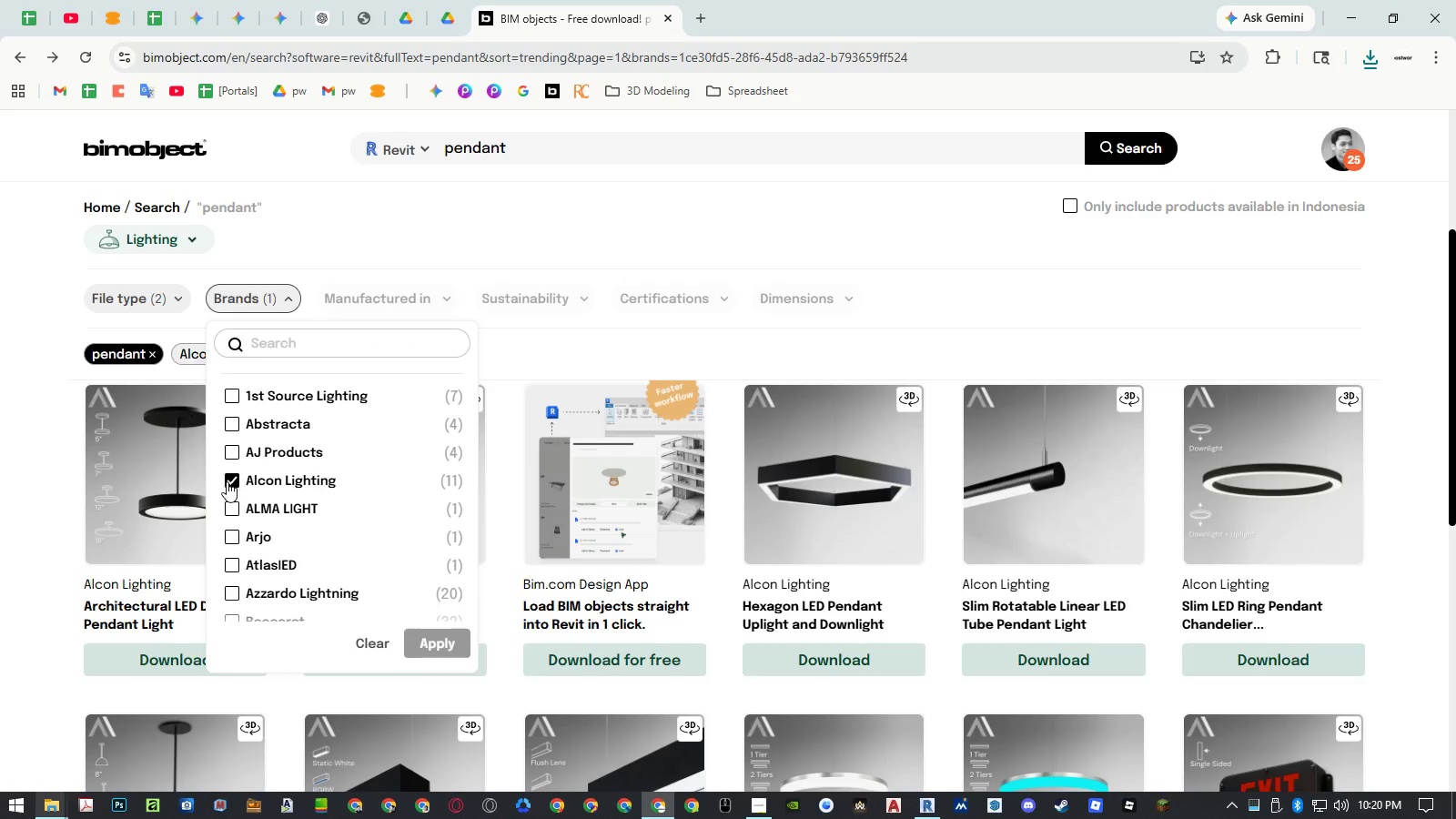 
double_click([226, 506])
 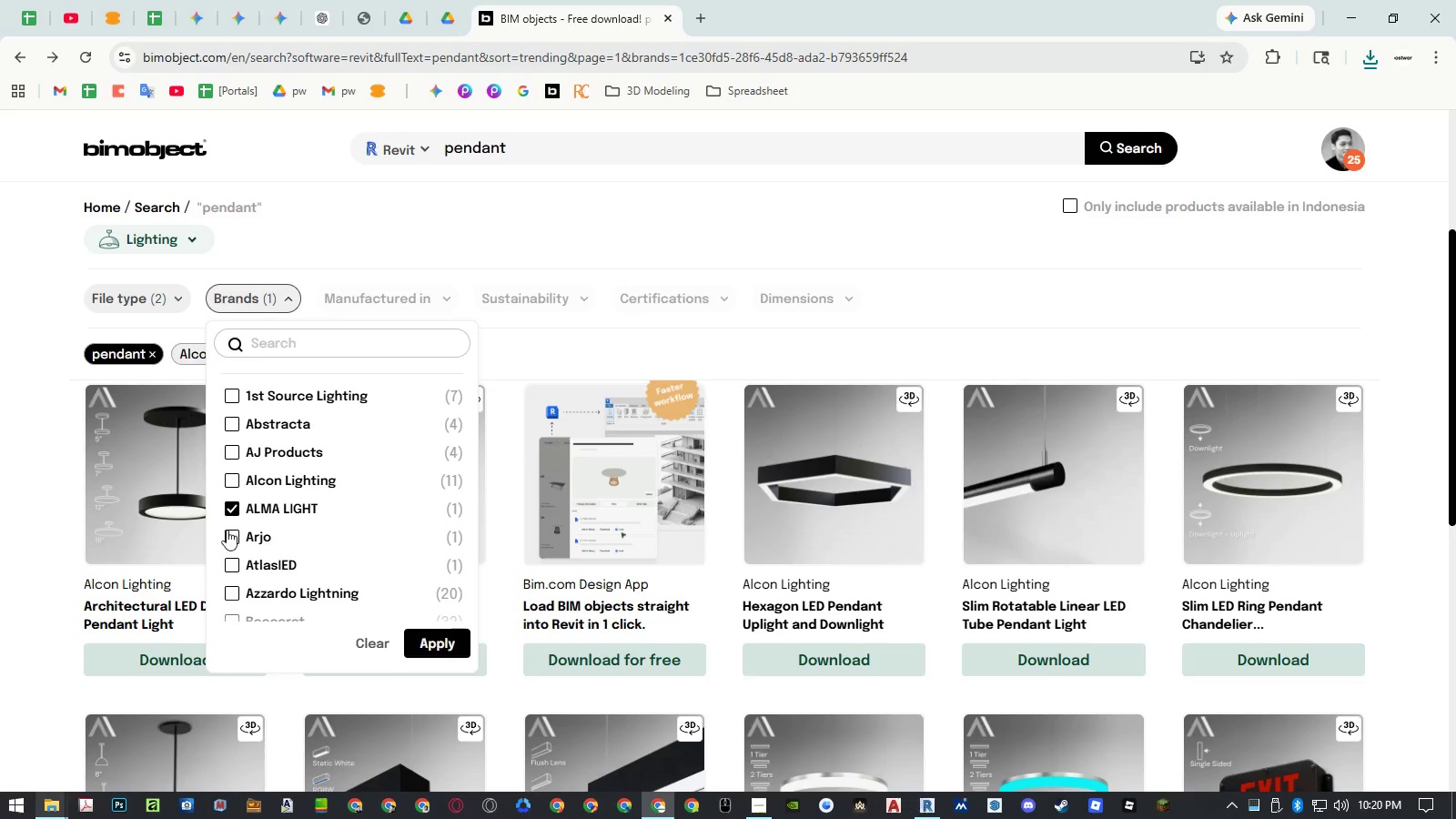 
triple_click([227, 531])
 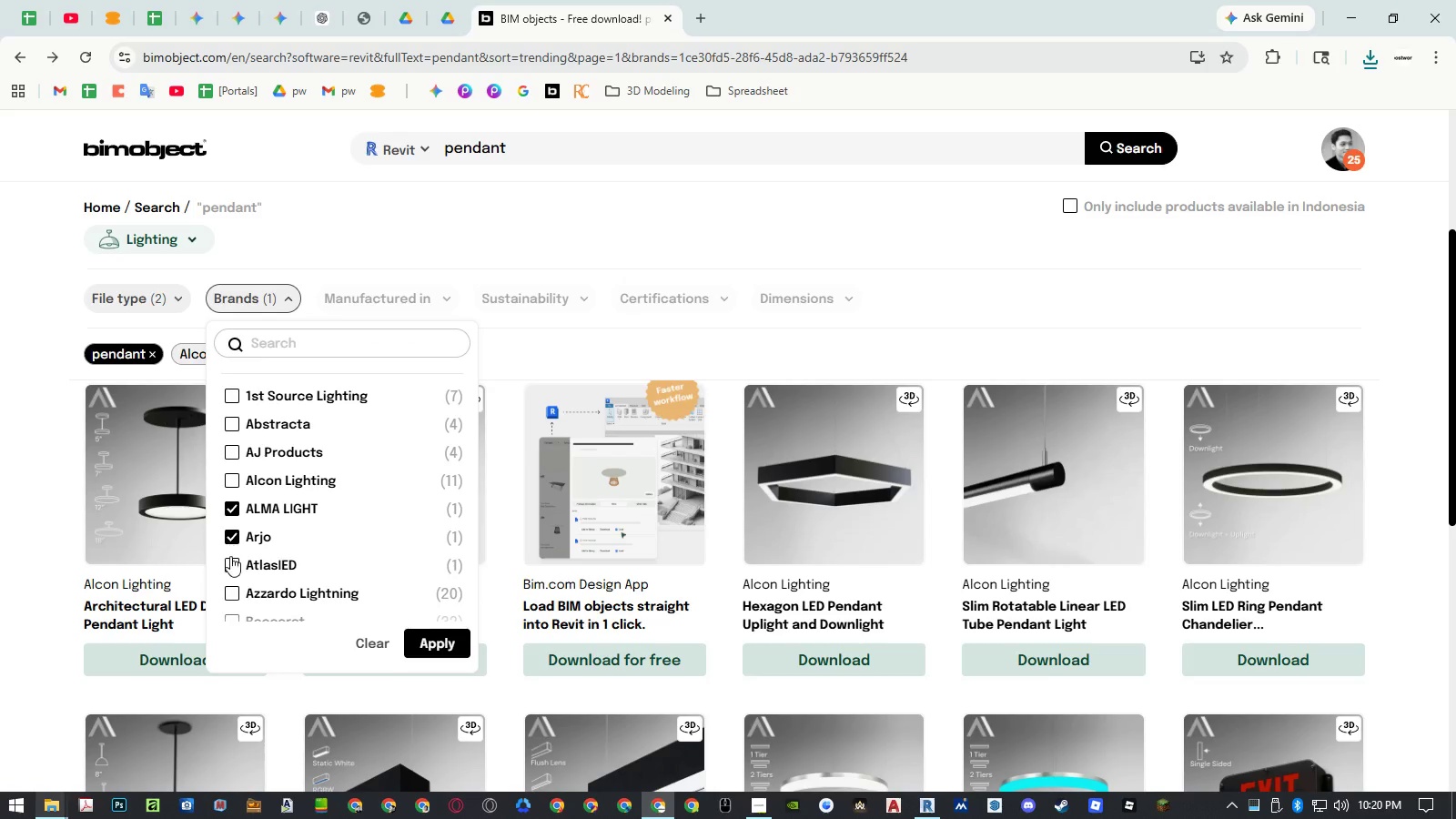 
triple_click([230, 558])
 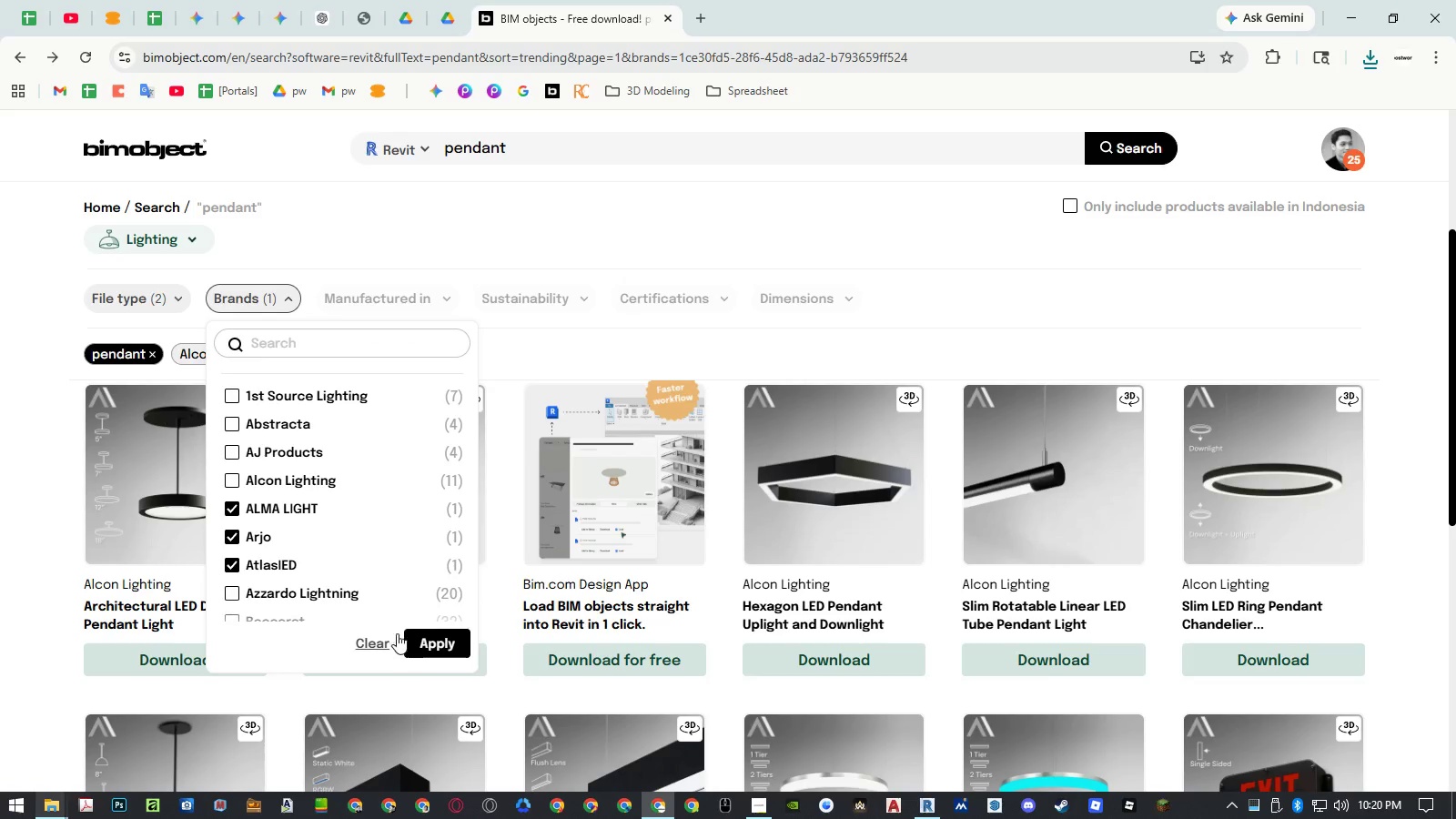 
left_click([431, 643])
 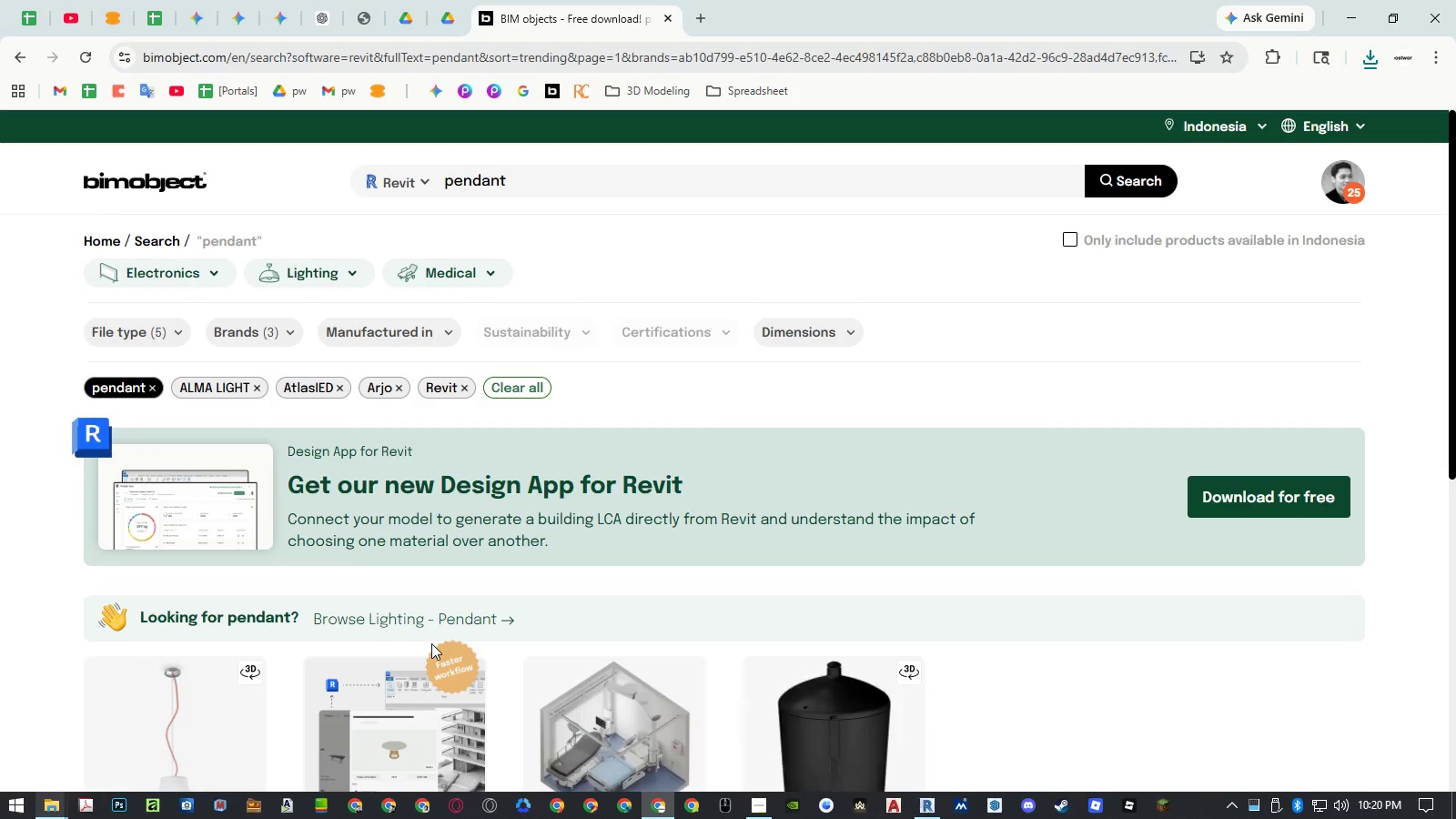 
scroll: coordinate [468, 560], scroll_direction: down, amount: 3.0
 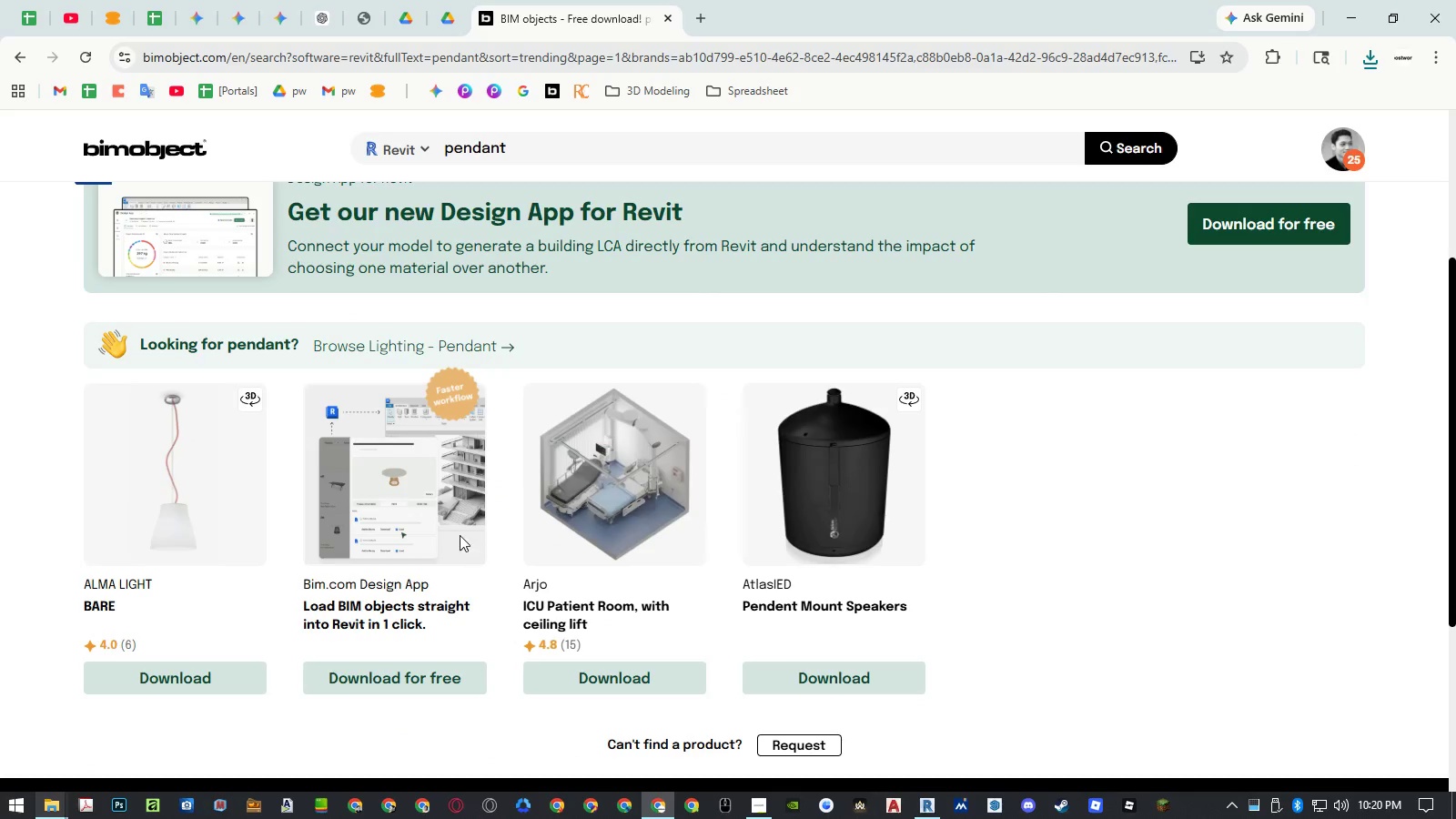 
scroll: coordinate [458, 527], scroll_direction: up, amount: 3.0
 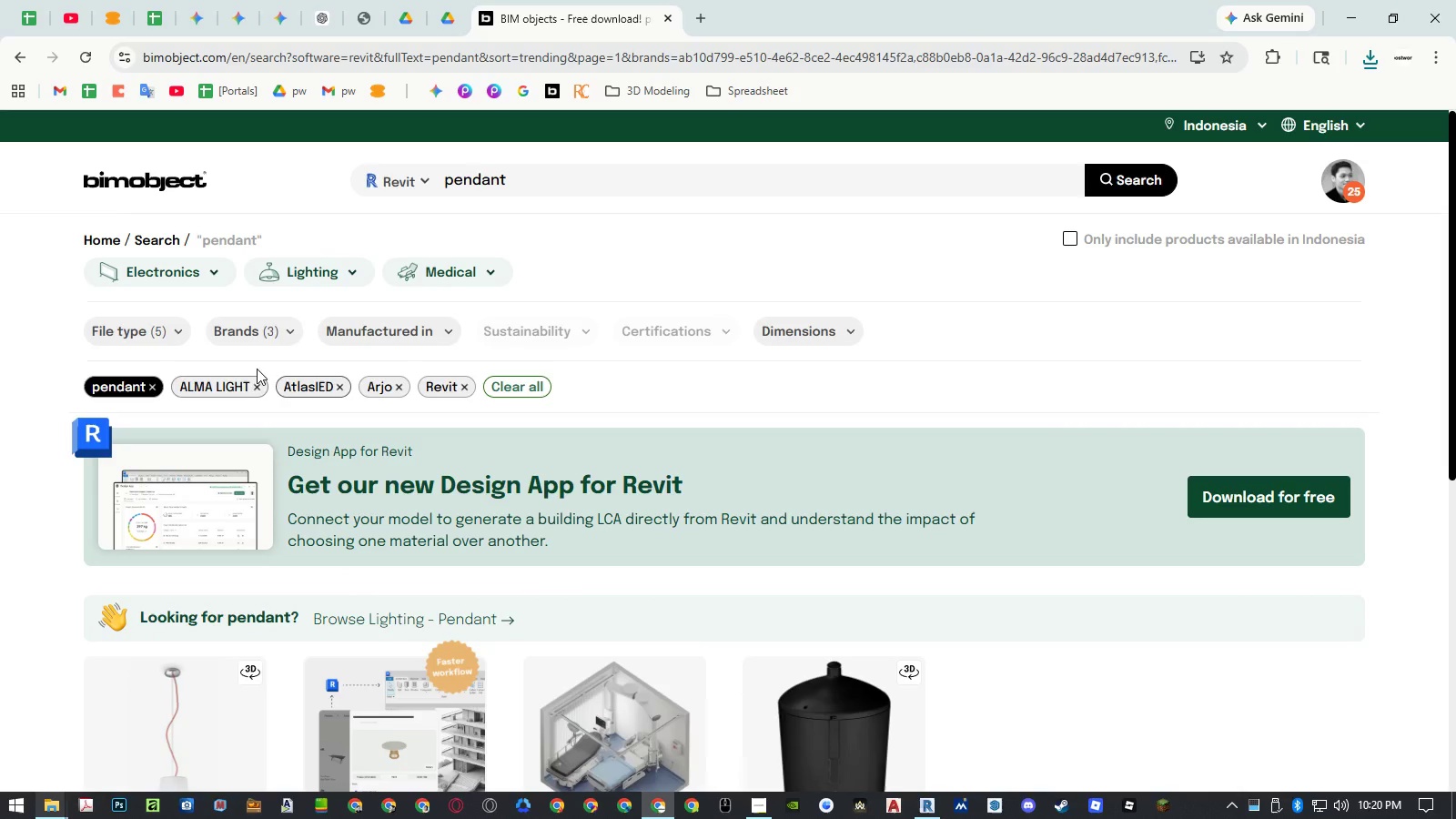 
left_click([248, 338])
 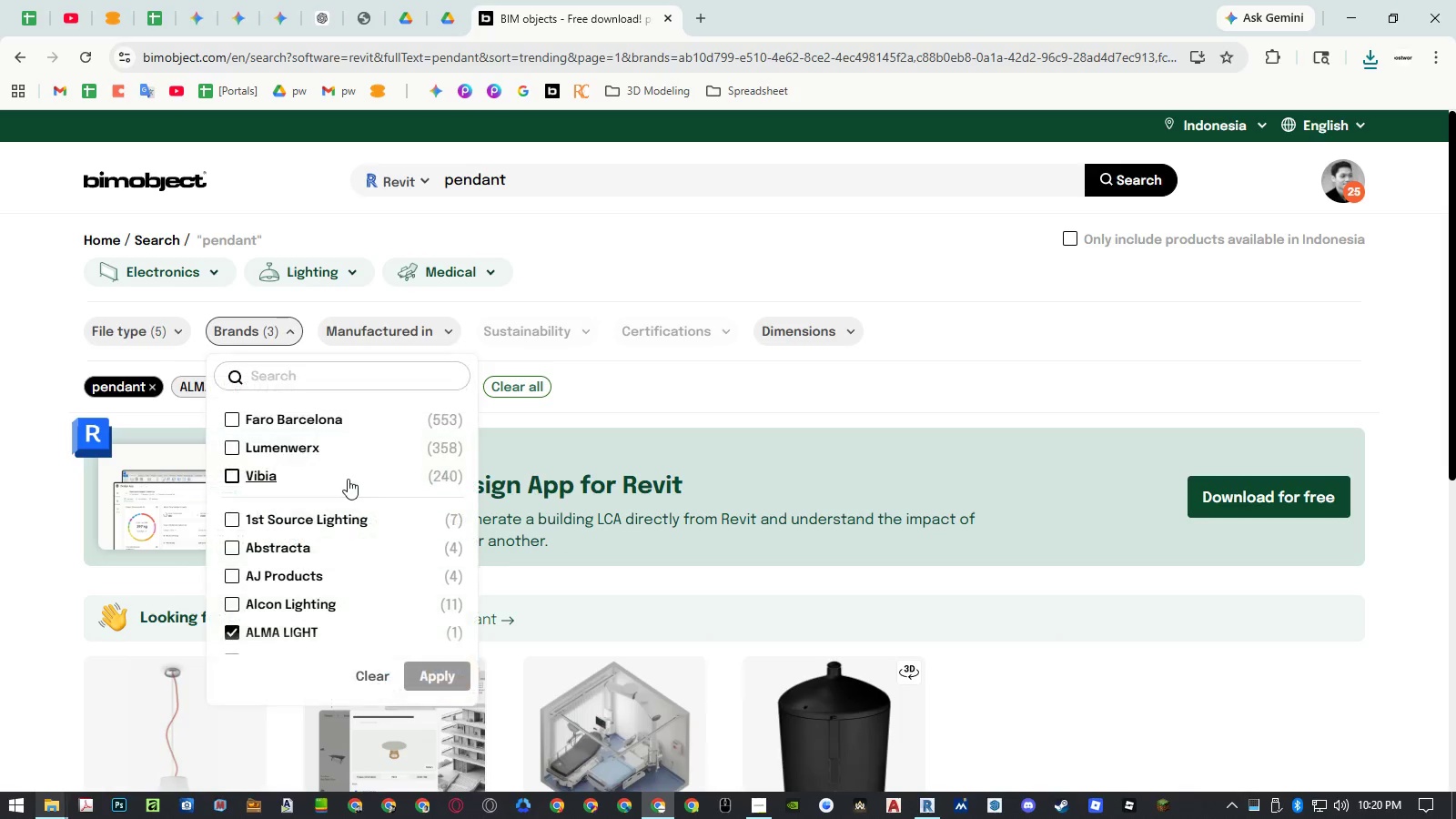 
scroll: coordinate [348, 482], scroll_direction: down, amount: 2.0
 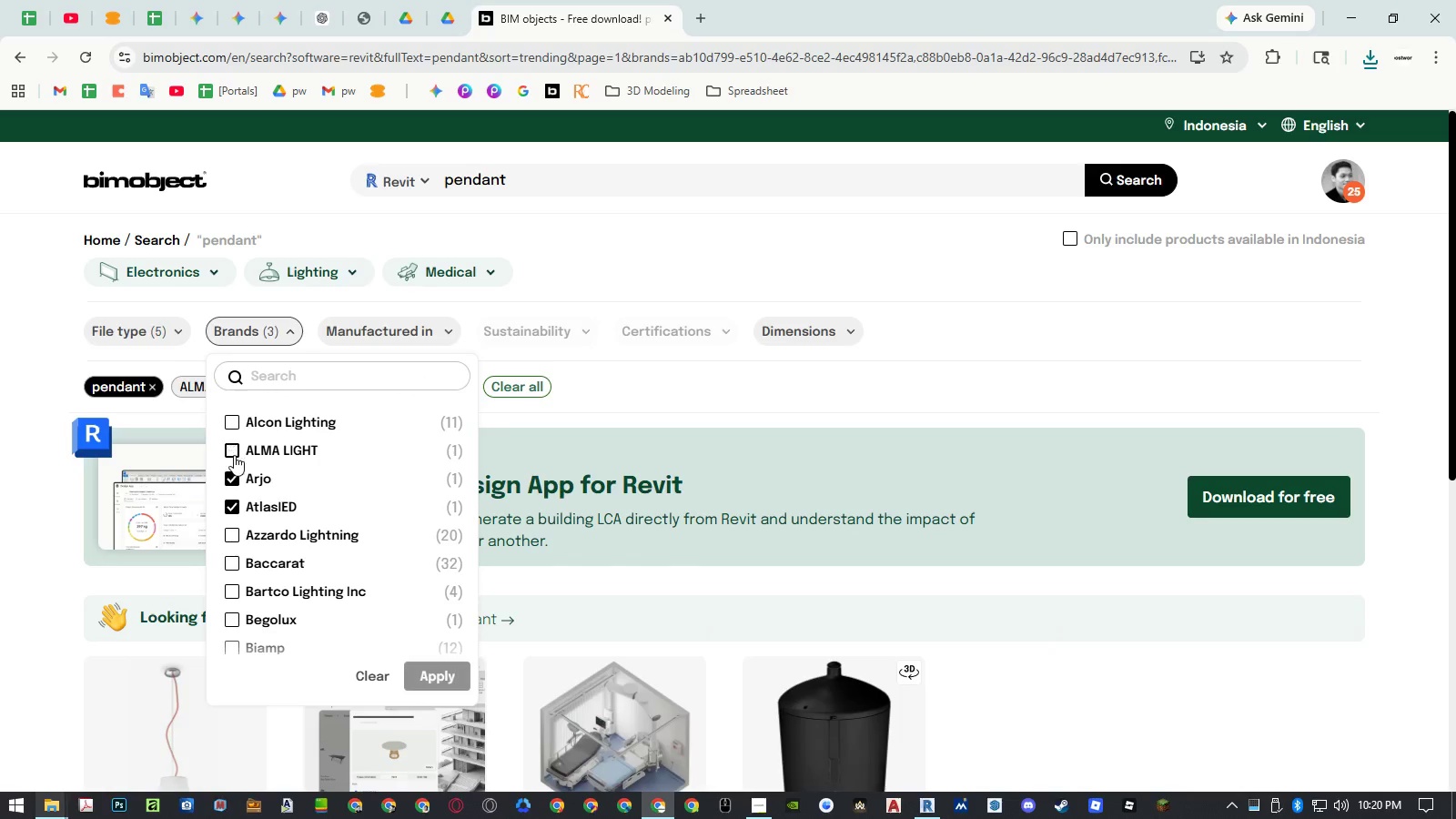 
double_click([233, 470])
 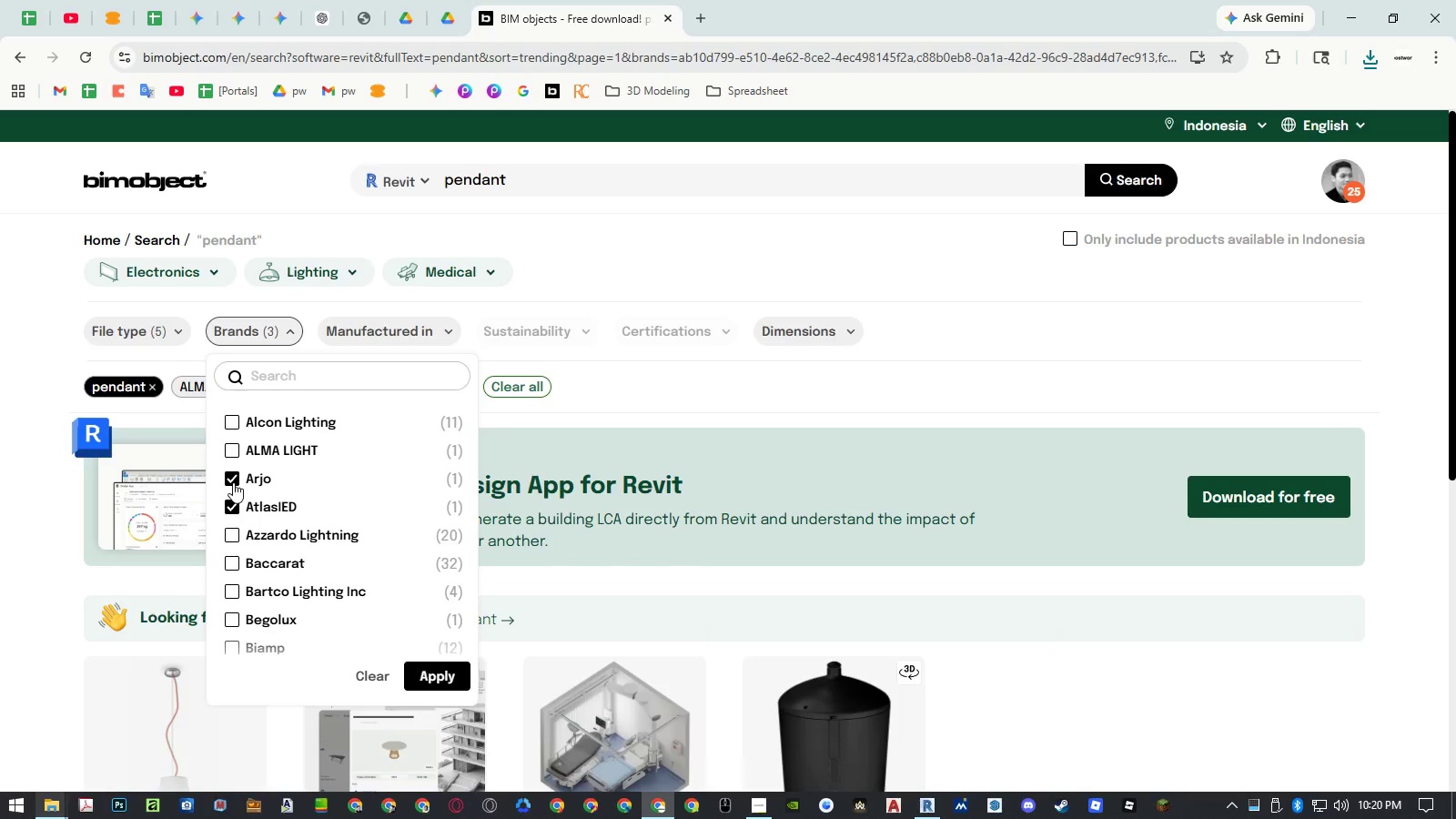 
double_click([231, 507])
 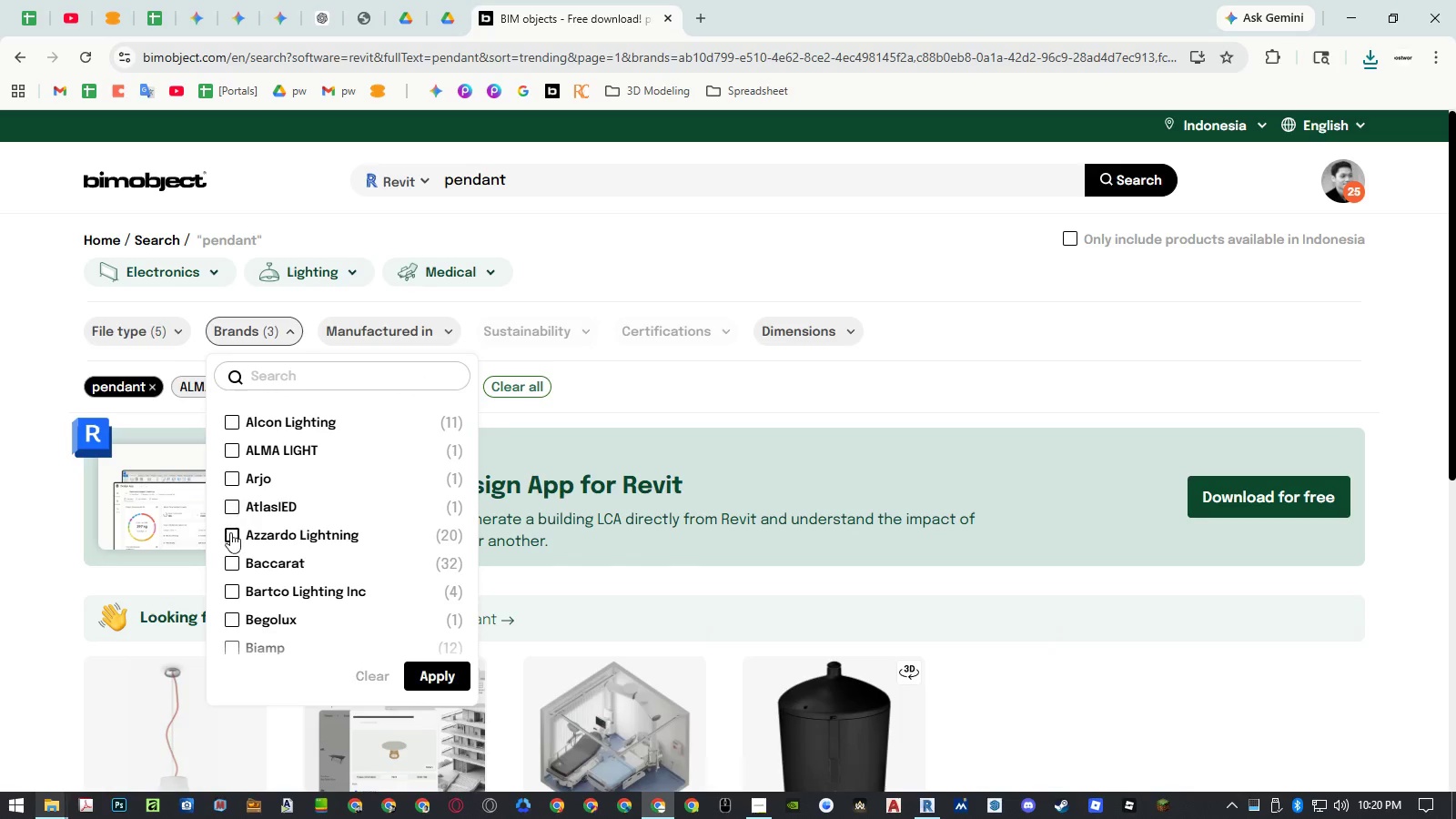 
triple_click([230, 535])
 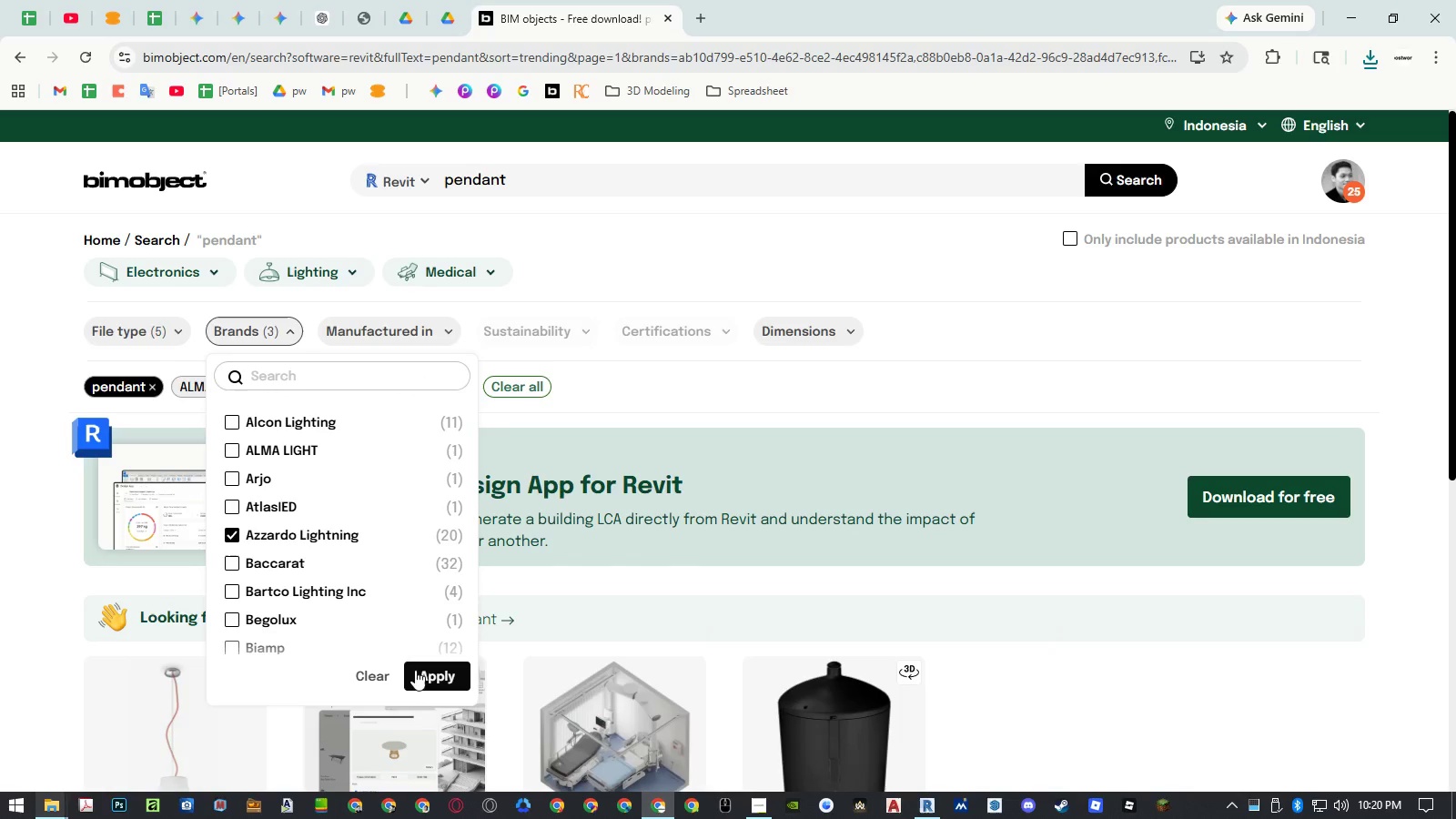 
left_click([425, 674])
 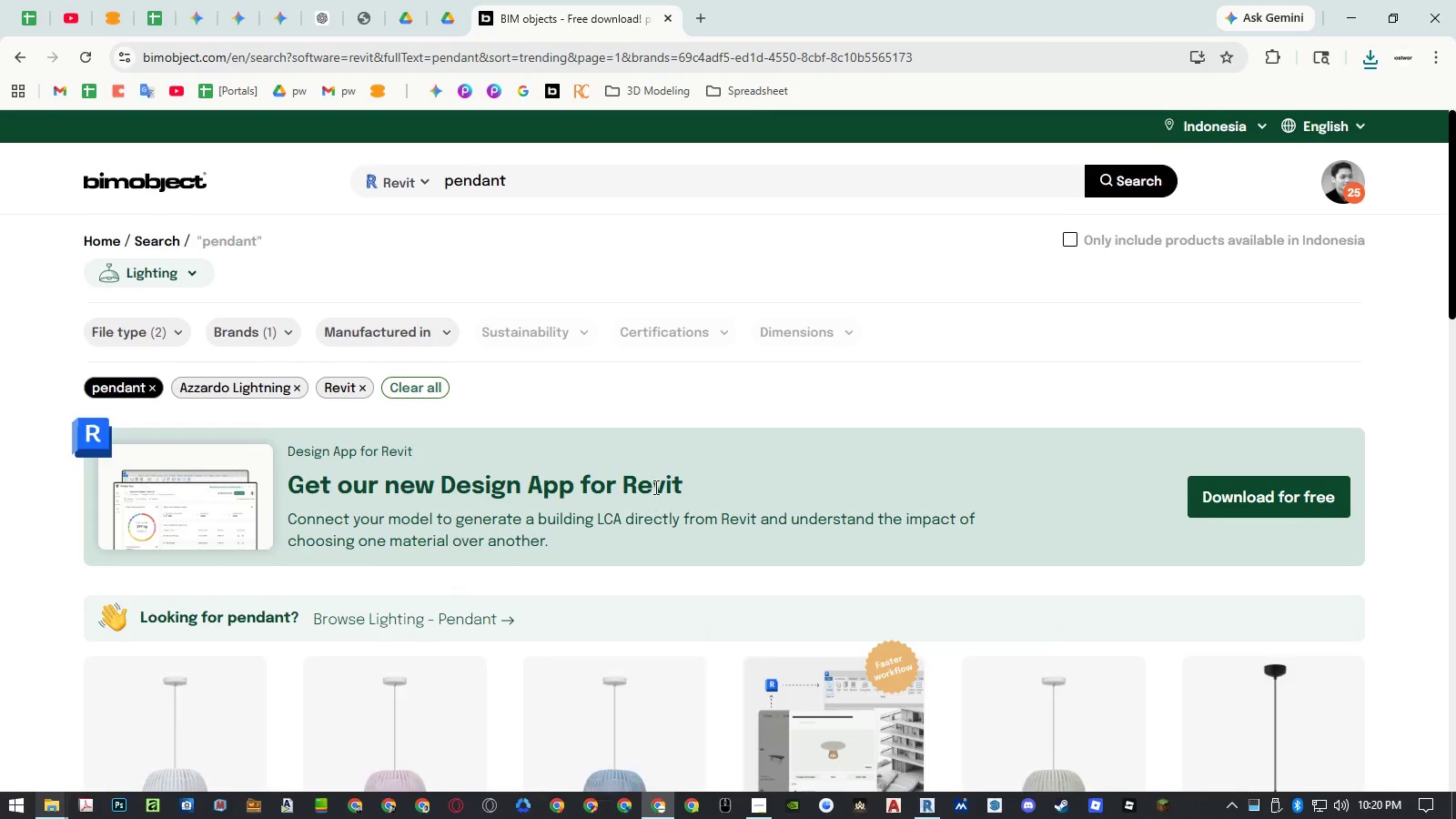 
scroll: coordinate [673, 441], scroll_direction: down, amount: 13.0
 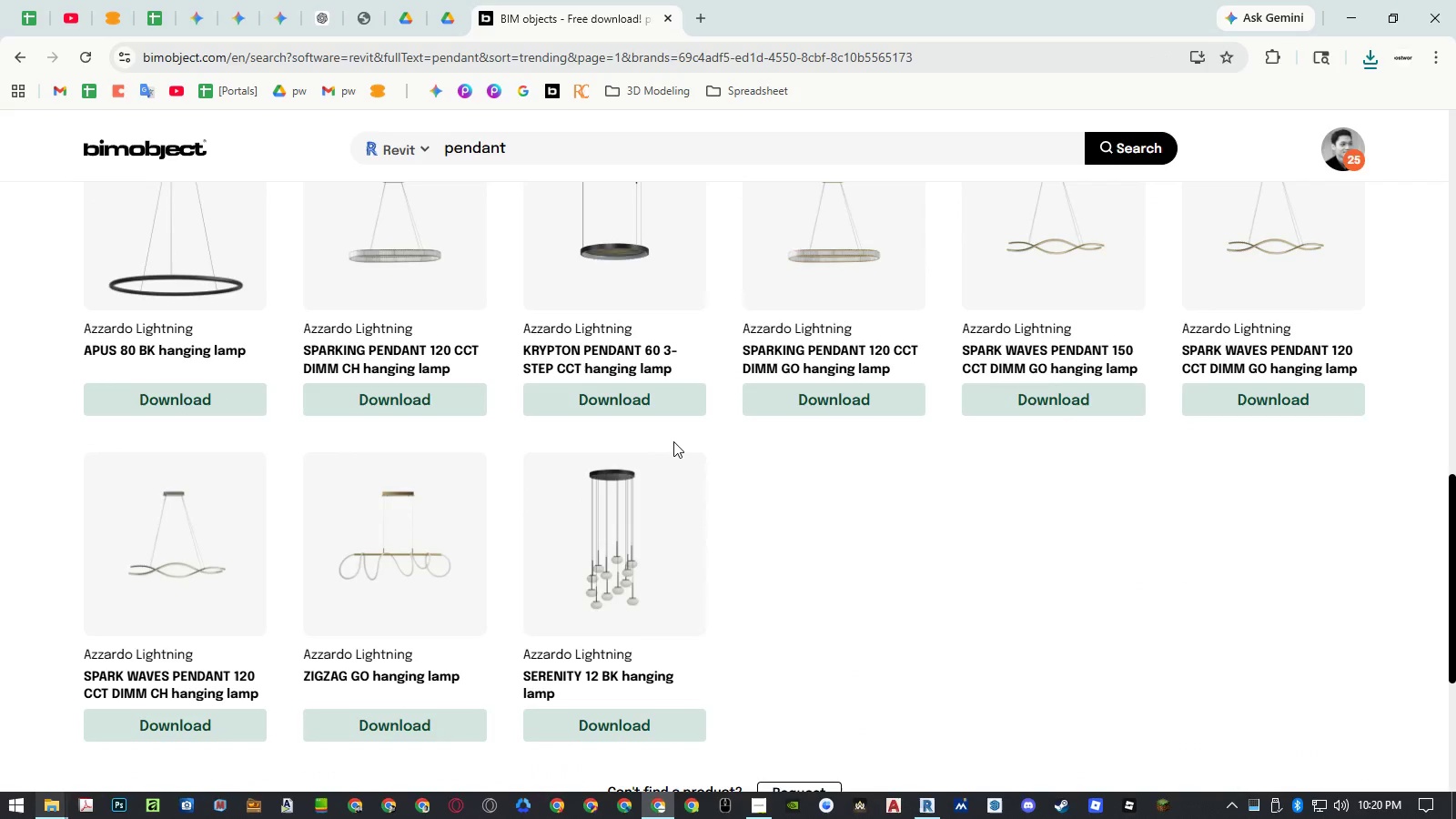 
scroll: coordinate [628, 550], scroll_direction: up, amount: 7.0
 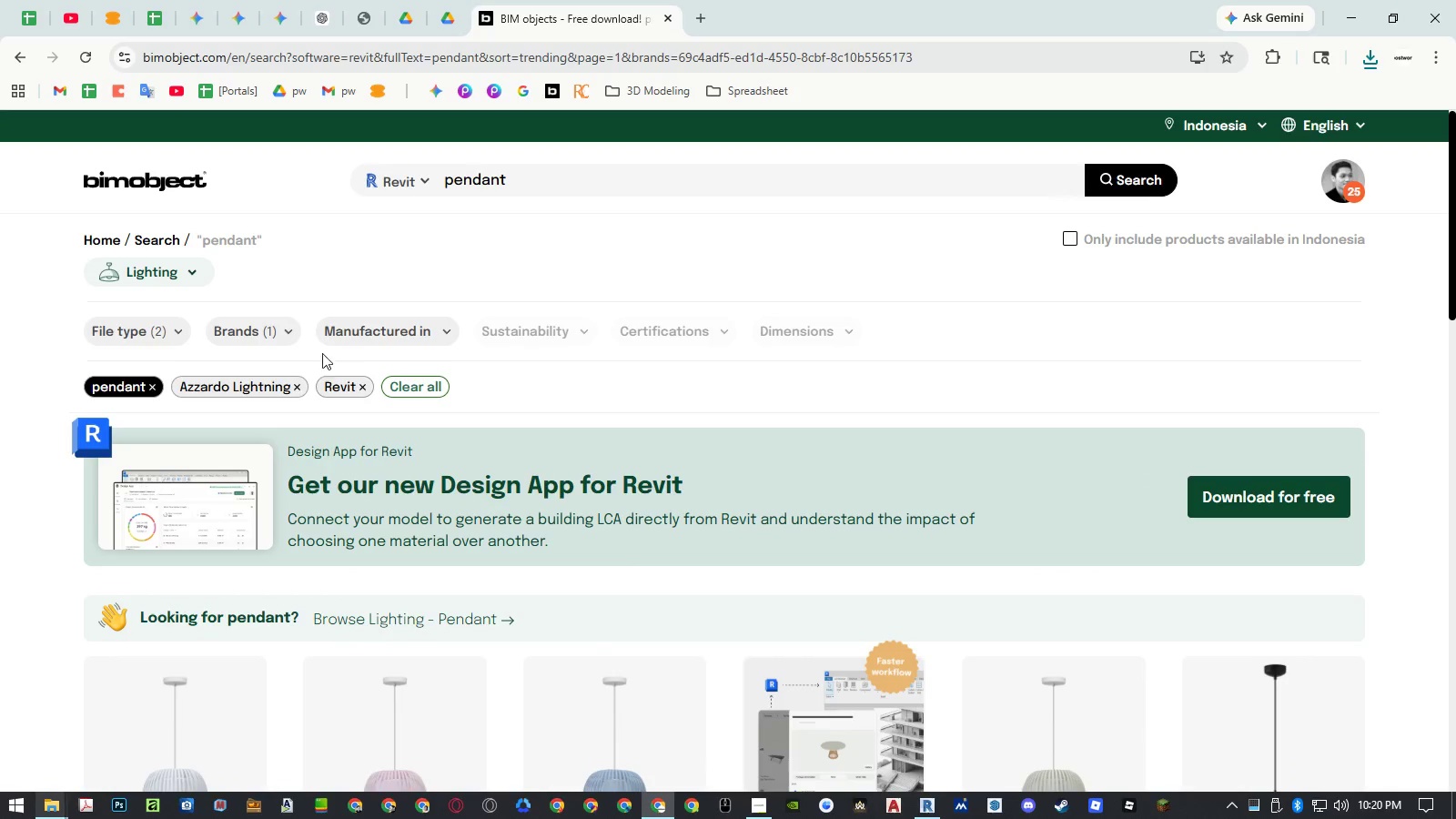 
left_click([274, 332])
 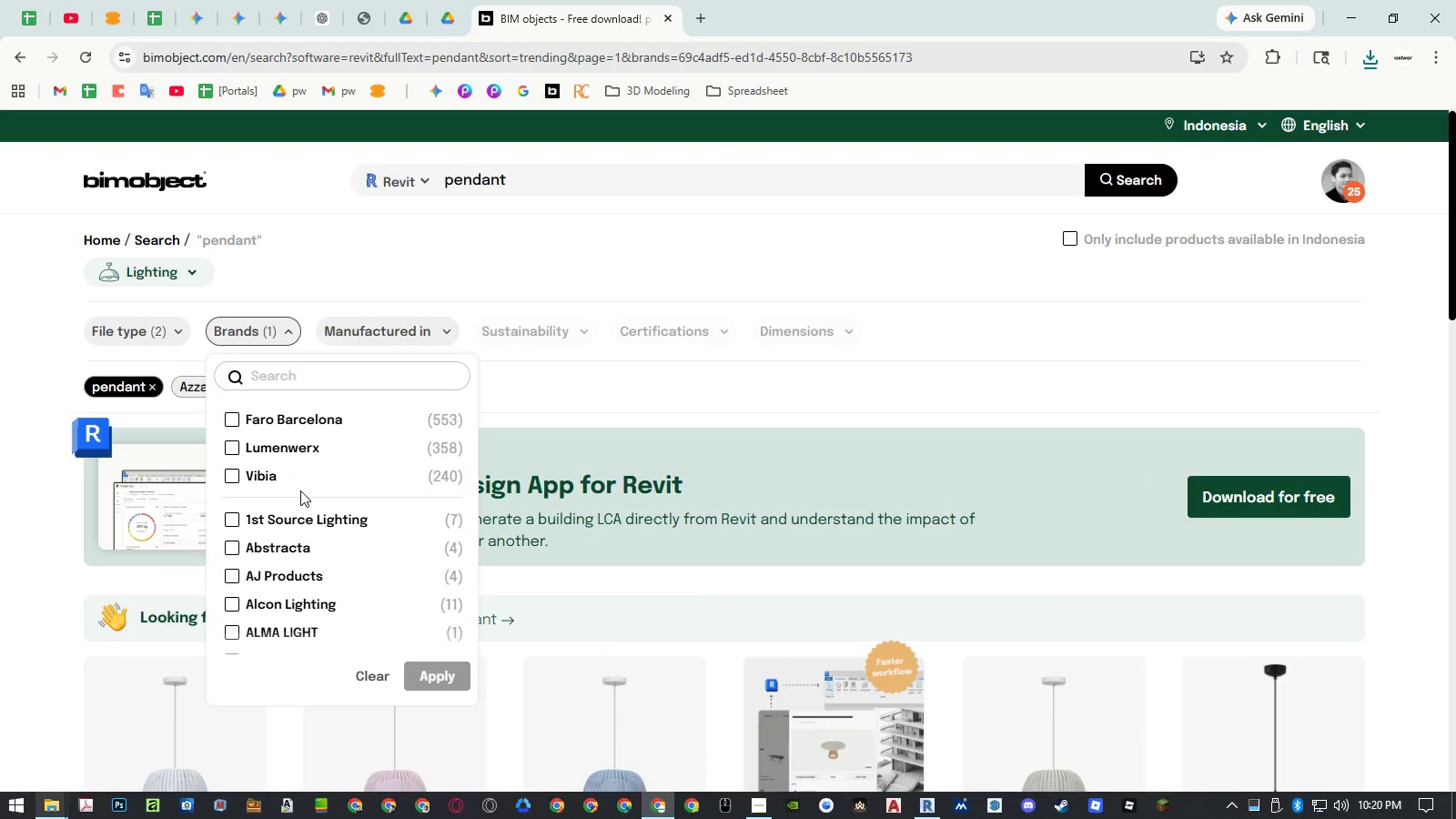 
scroll: coordinate [309, 524], scroll_direction: down, amount: 3.0
 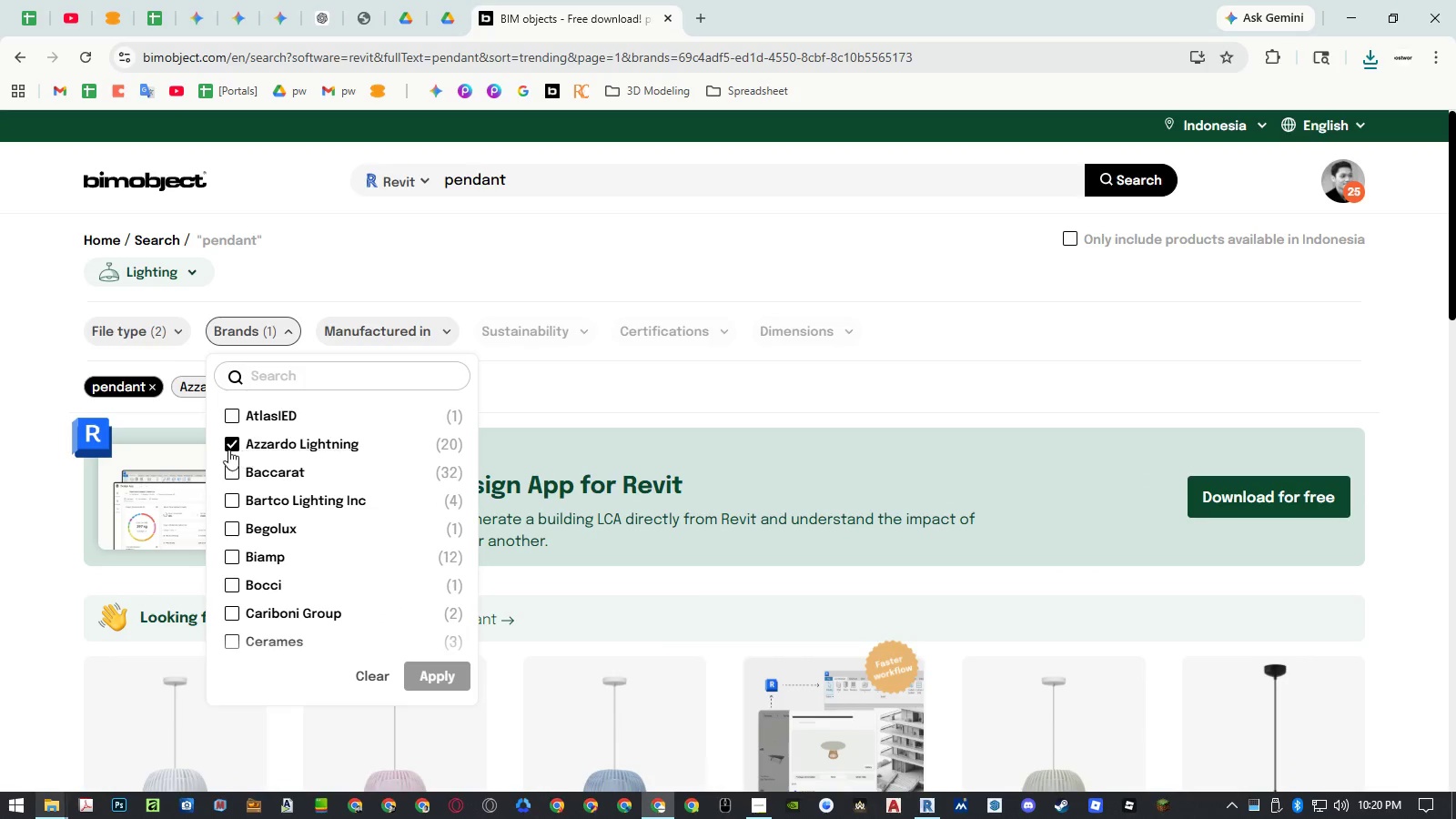 
double_click([231, 471])
 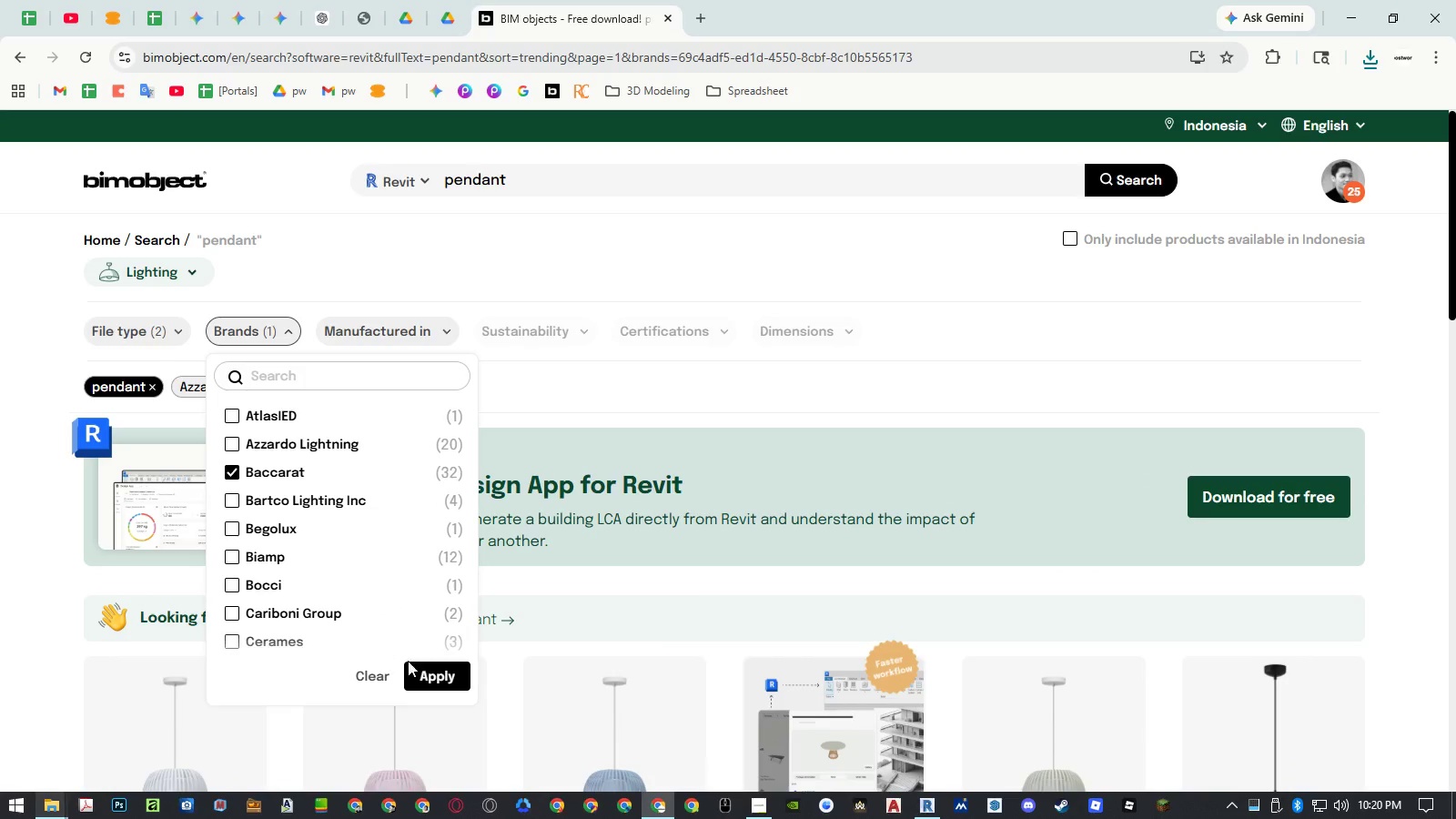 
left_click([424, 671])
 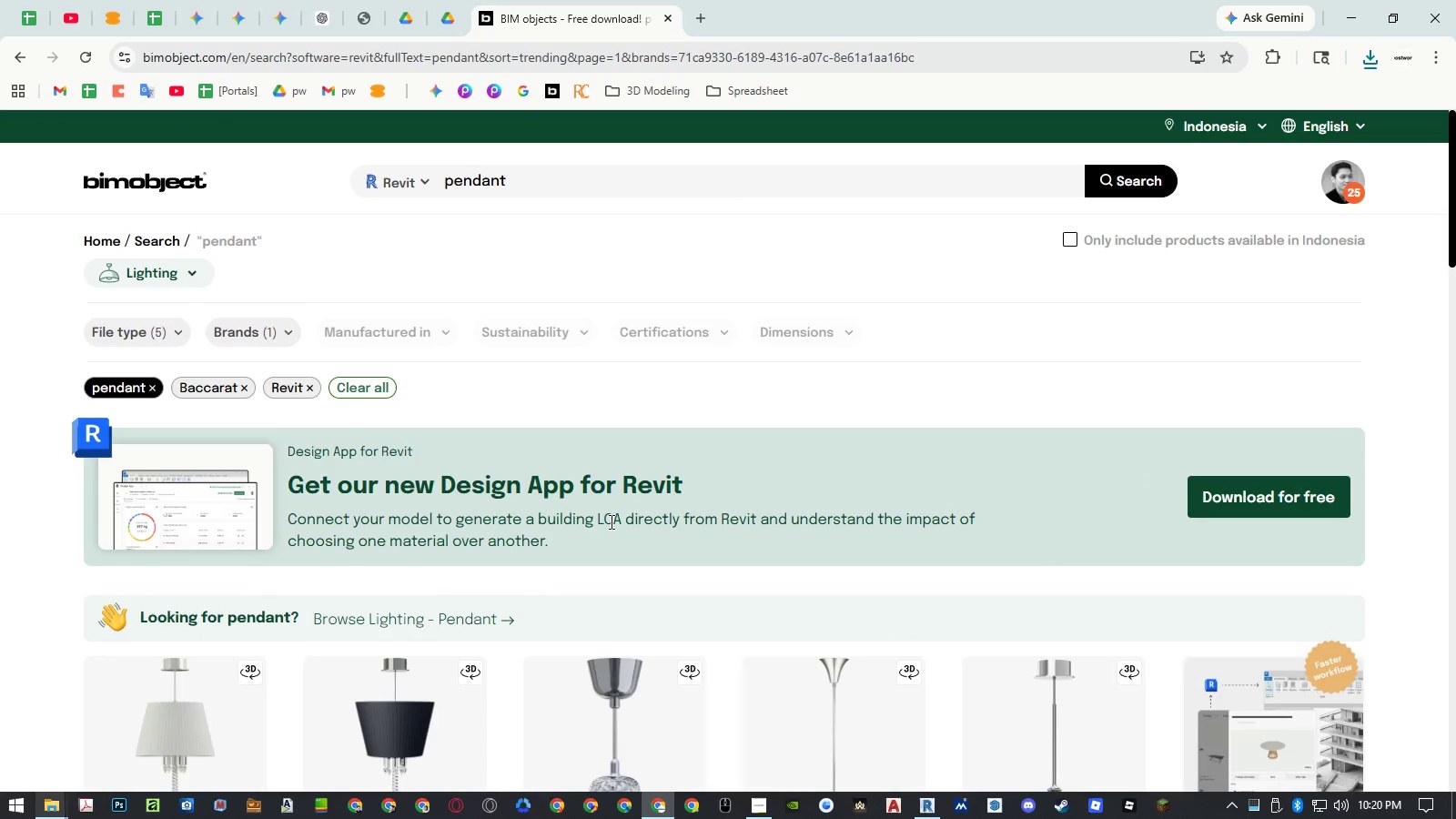 
scroll: coordinate [610, 514], scroll_direction: down, amount: 22.0
 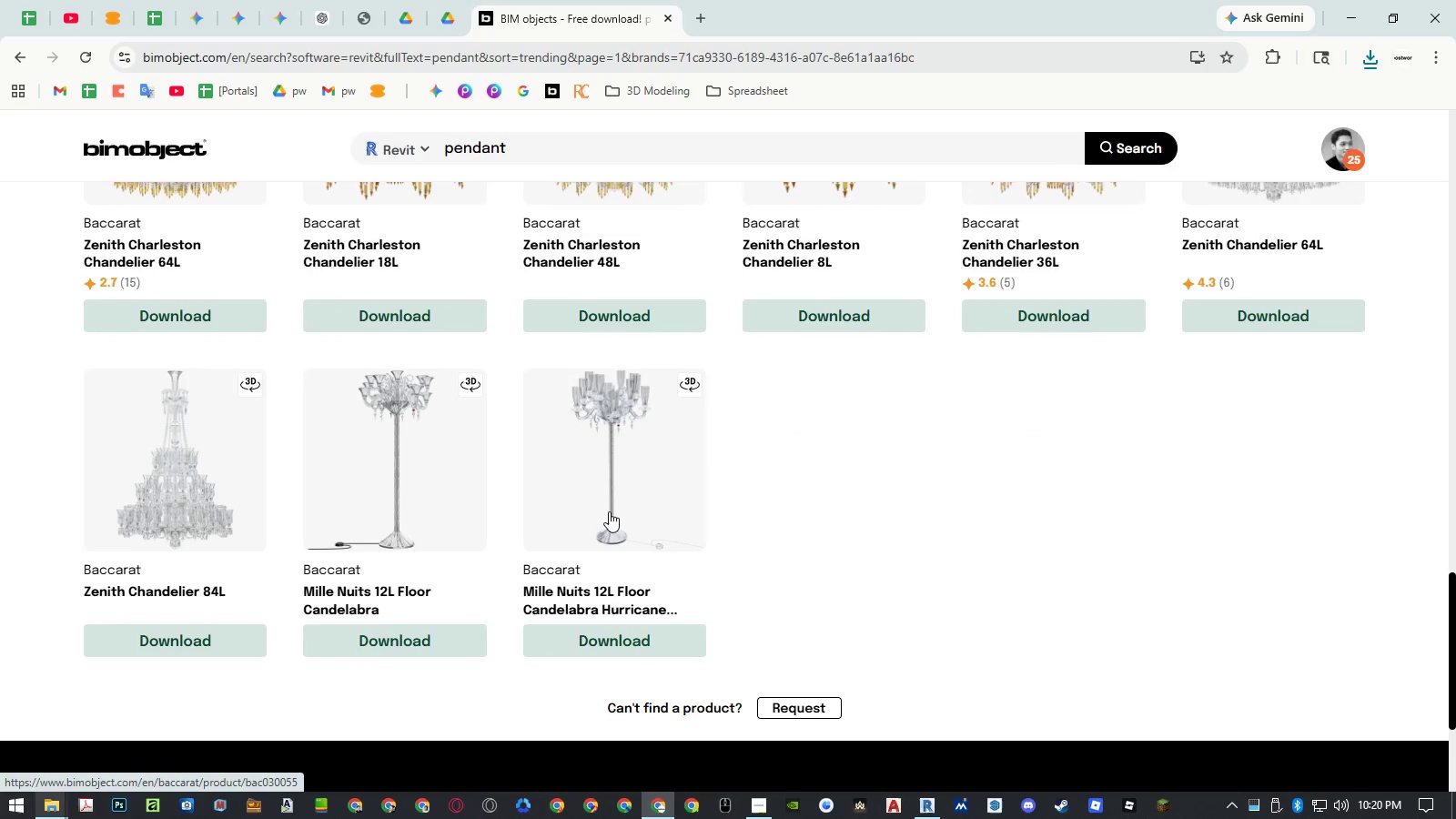 
scroll: coordinate [445, 428], scroll_direction: up, amount: 19.0
 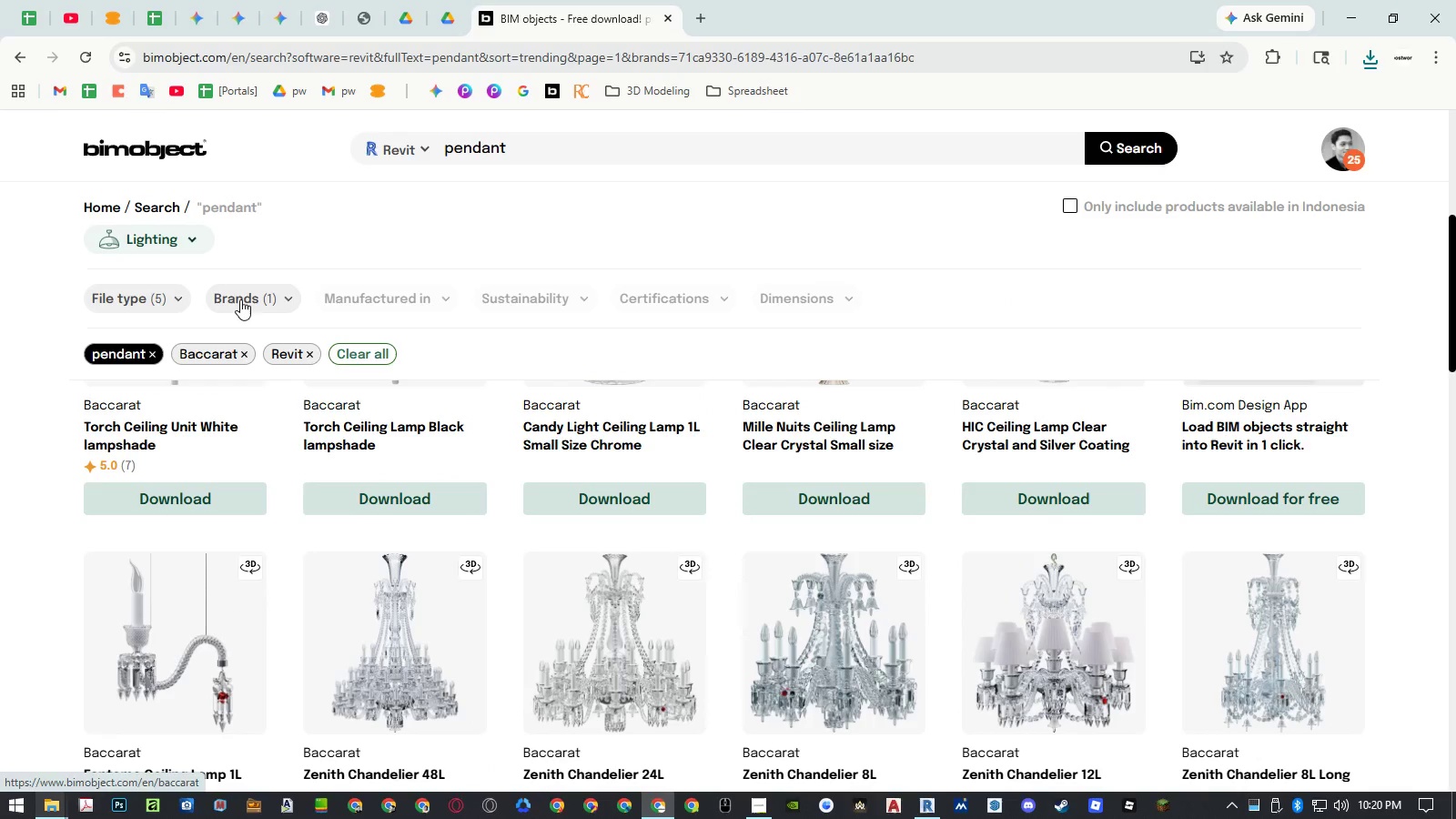 
left_click([238, 296])
 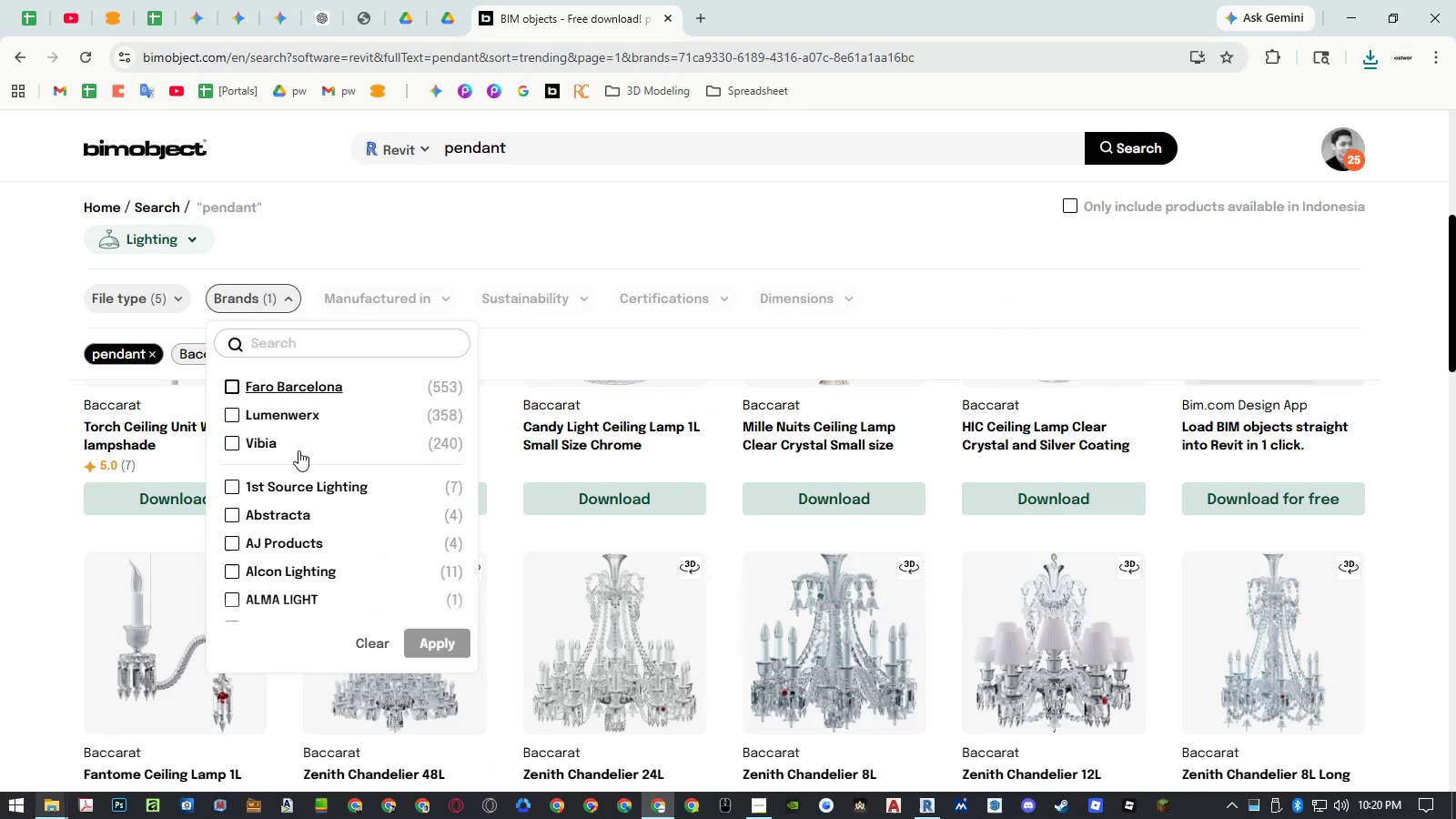 
scroll: coordinate [301, 490], scroll_direction: down, amount: 3.0
 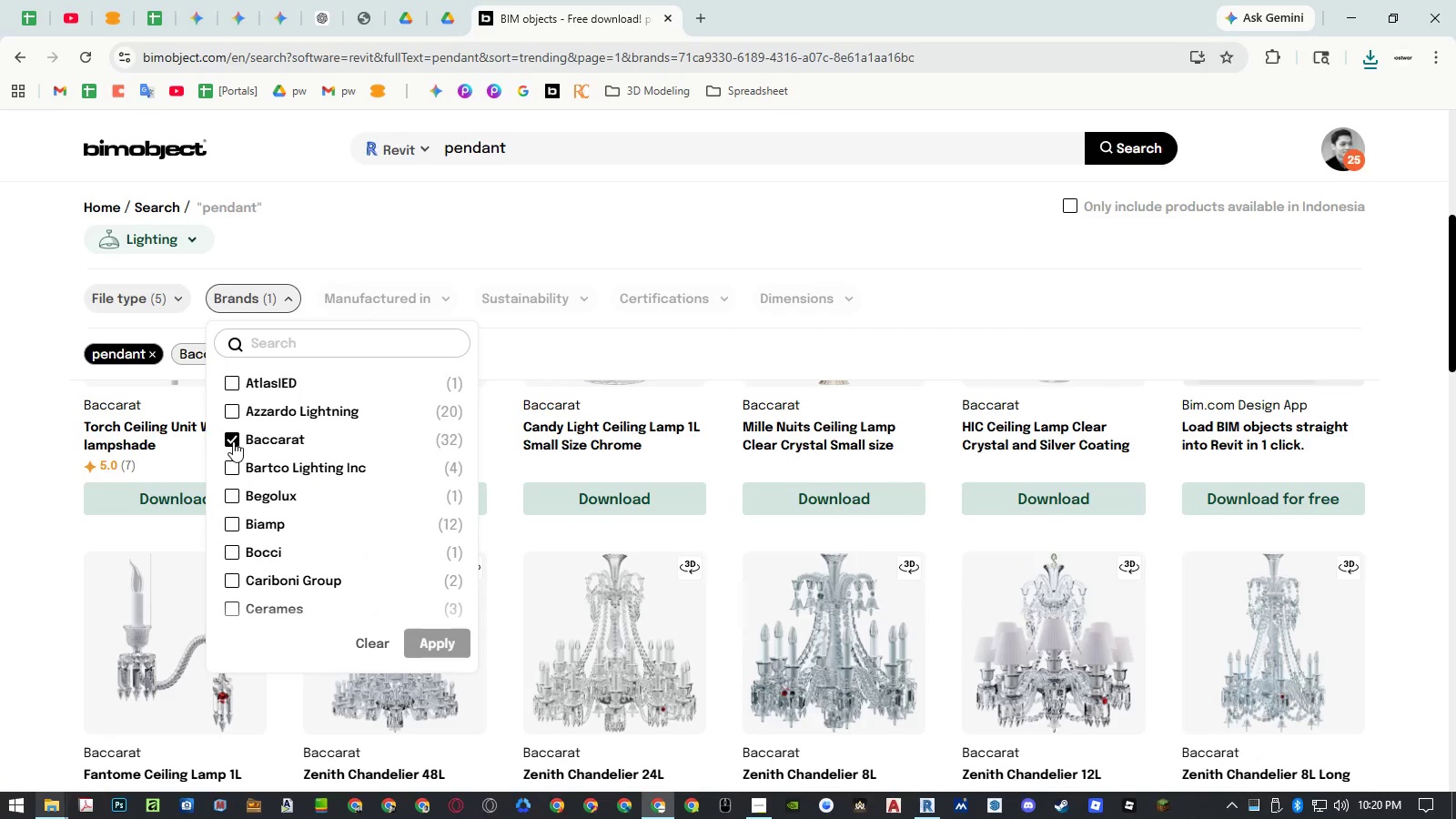 
double_click([231, 470])
 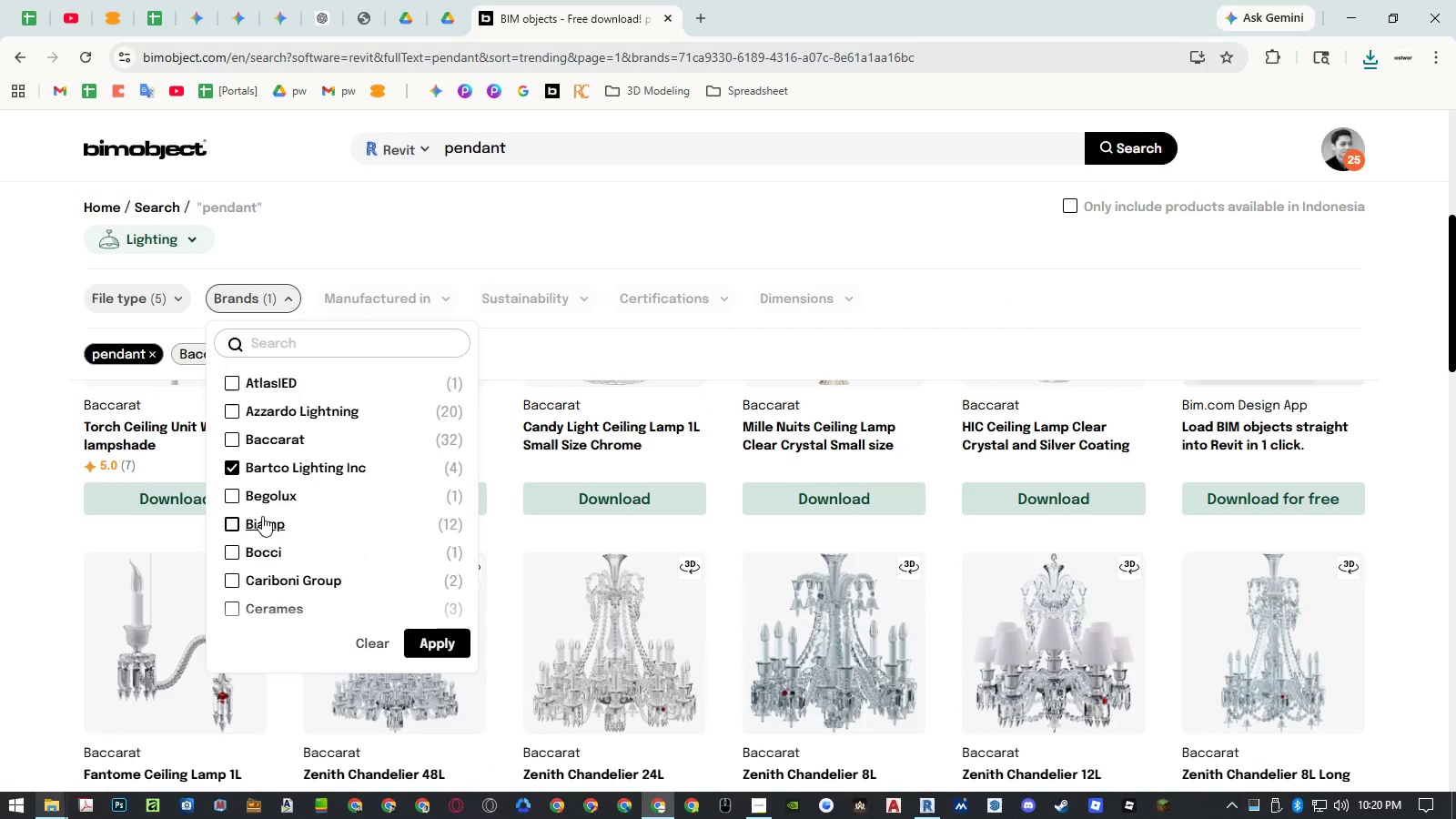 
left_click([231, 493])
 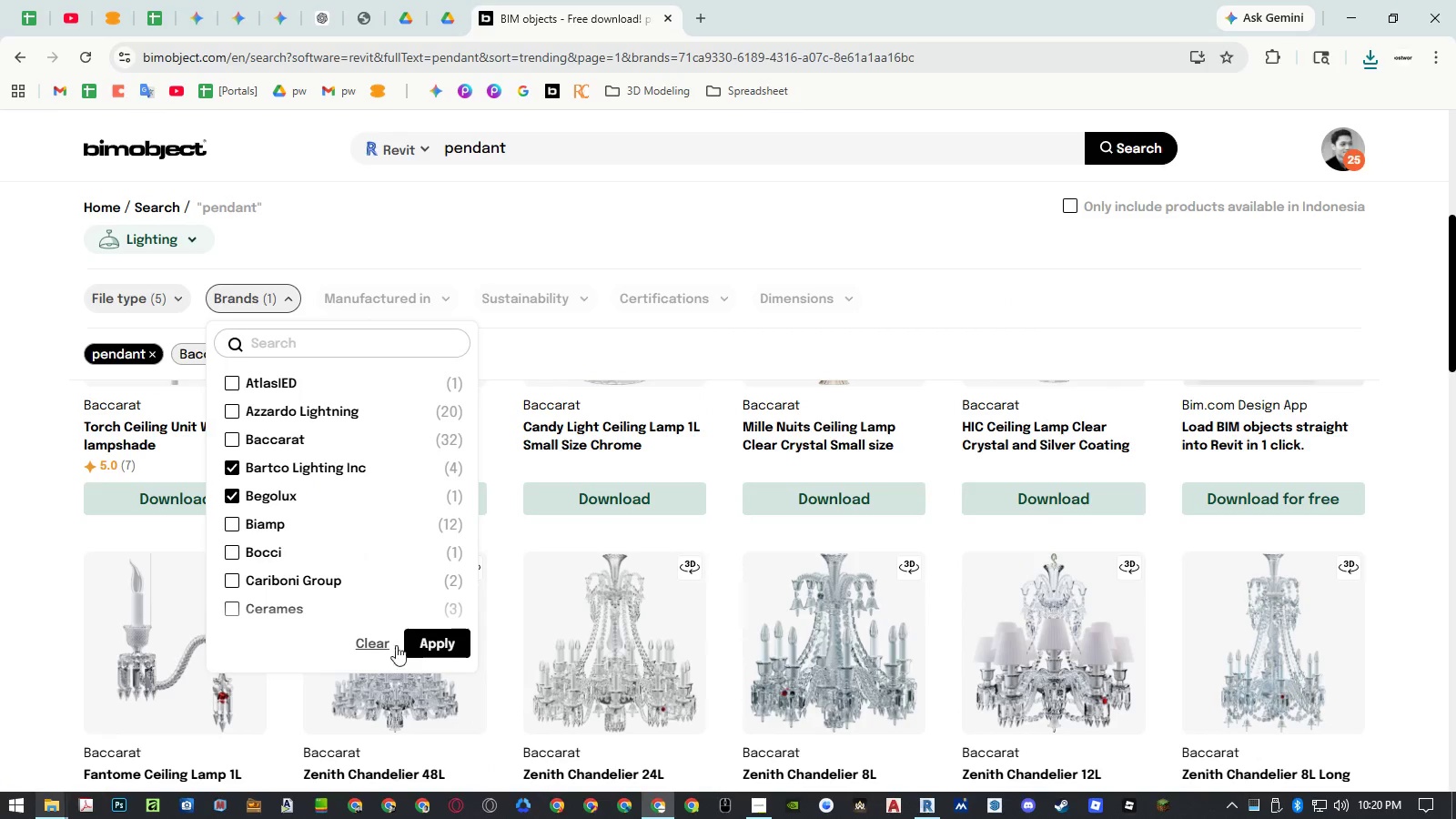 
left_click([417, 641])
 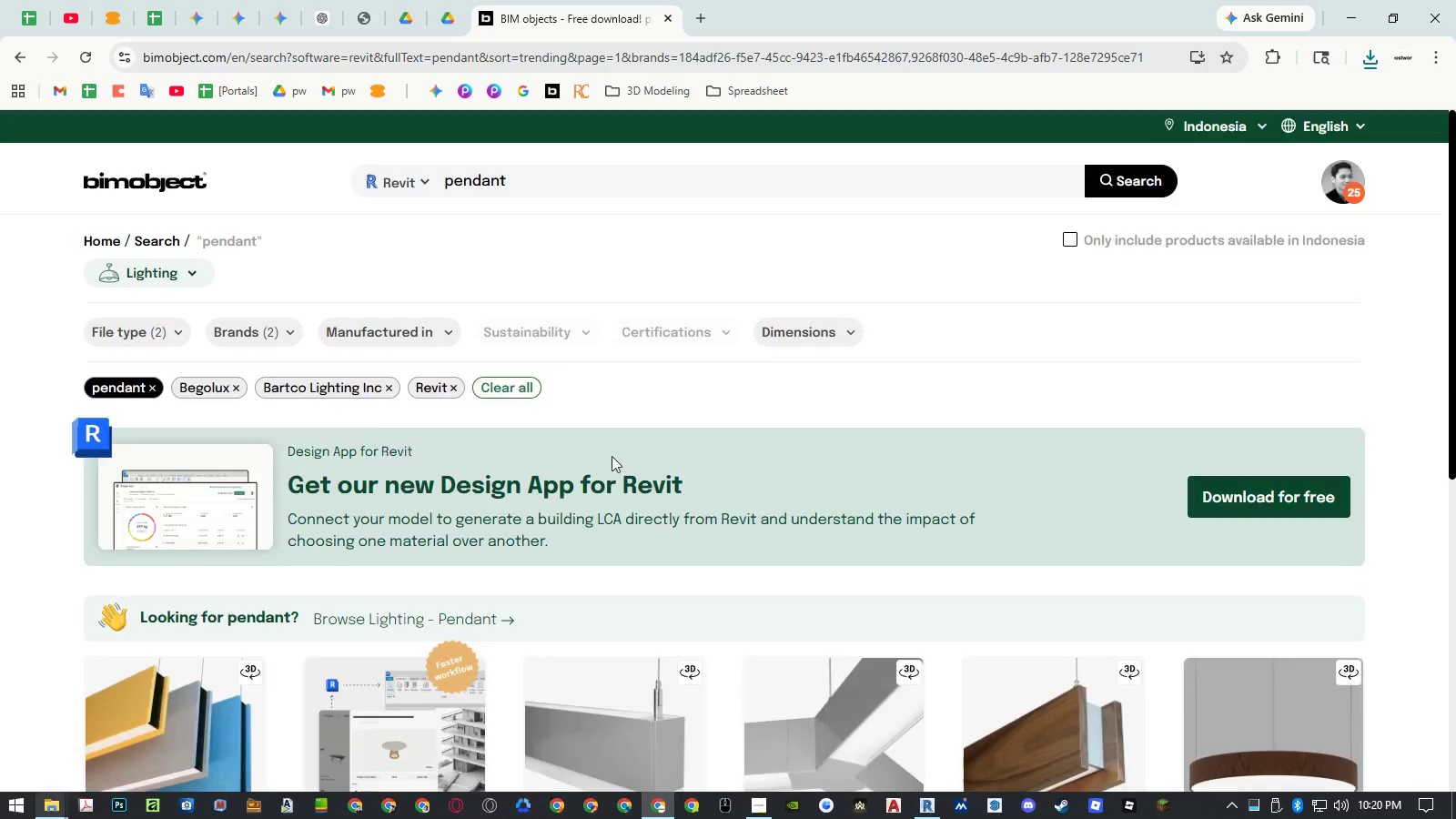 
scroll: coordinate [603, 403], scroll_direction: down, amount: 3.0
 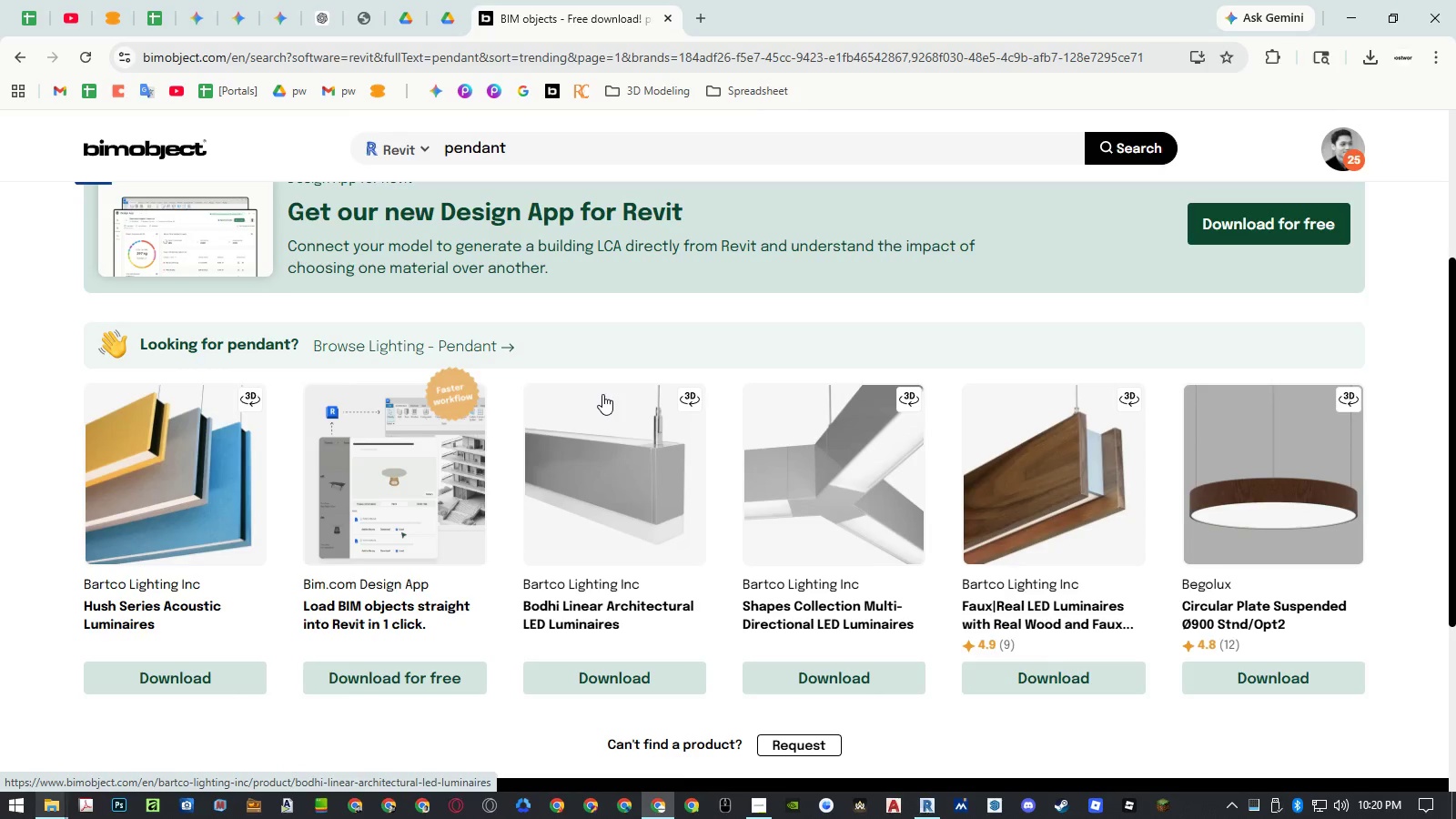 
wait(8.86)
 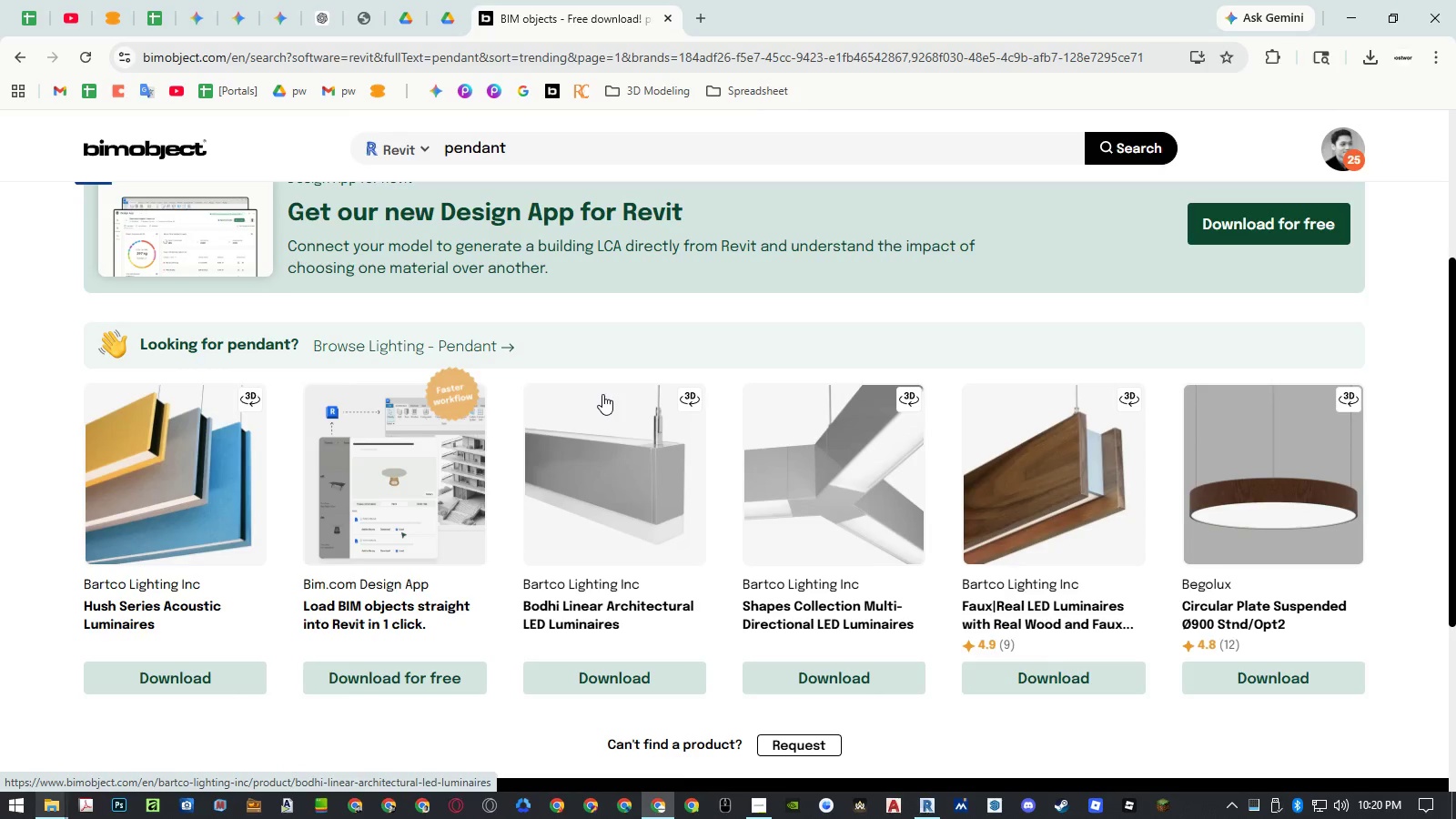 
left_click([602, 677])
 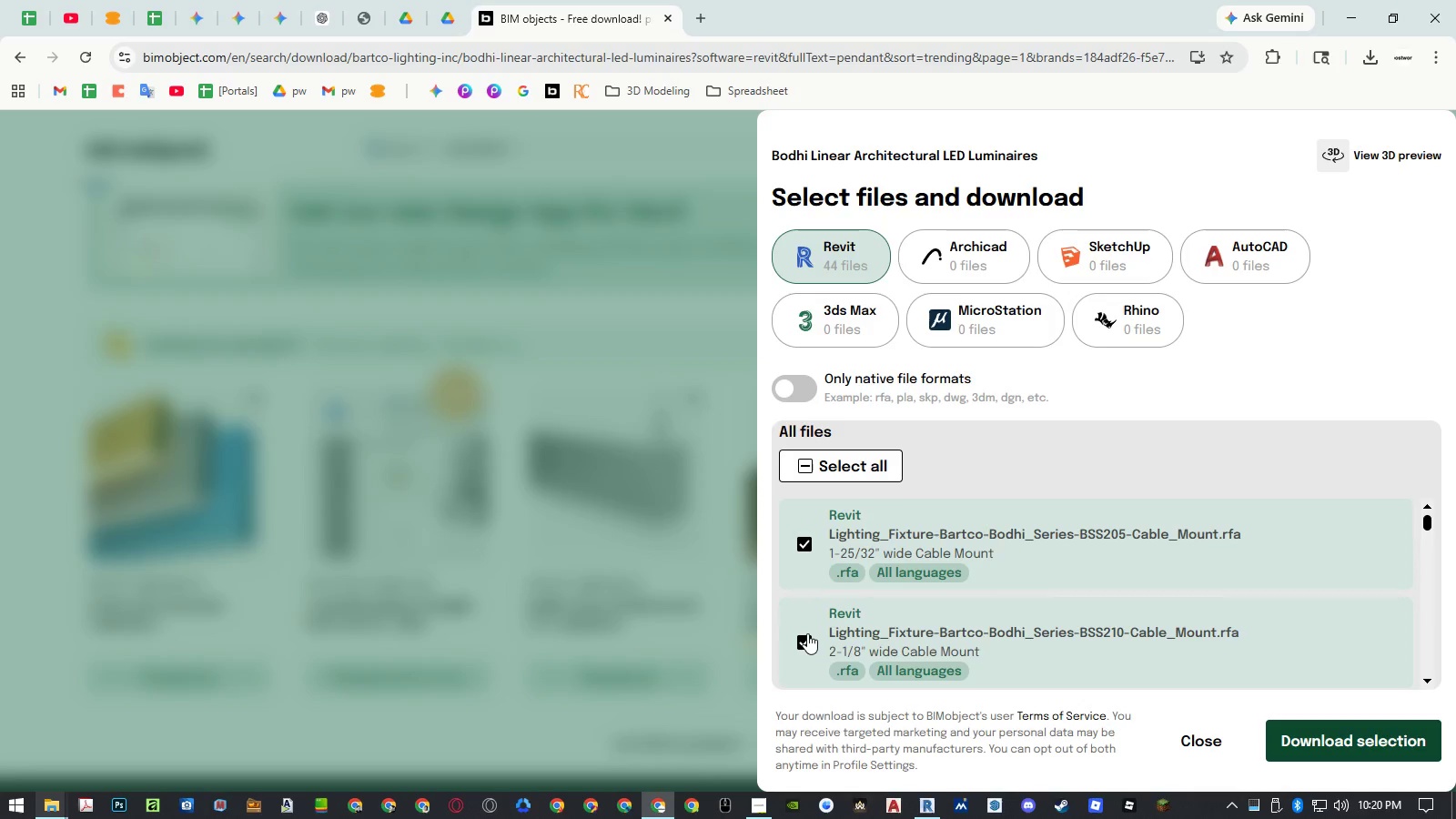 
scroll: coordinate [1077, 586], scroll_direction: down, amount: 2.0
 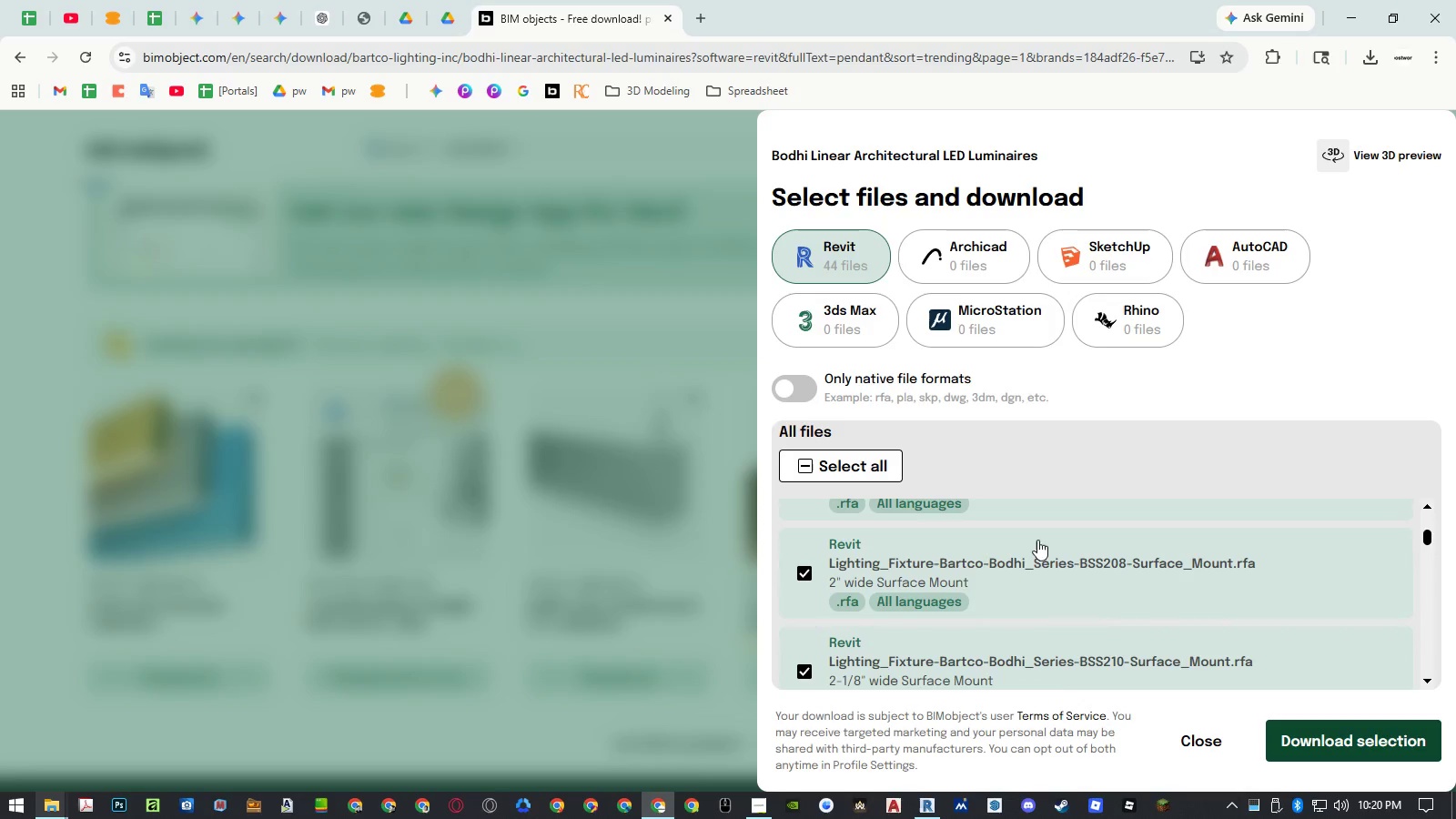 
left_click([828, 257])
 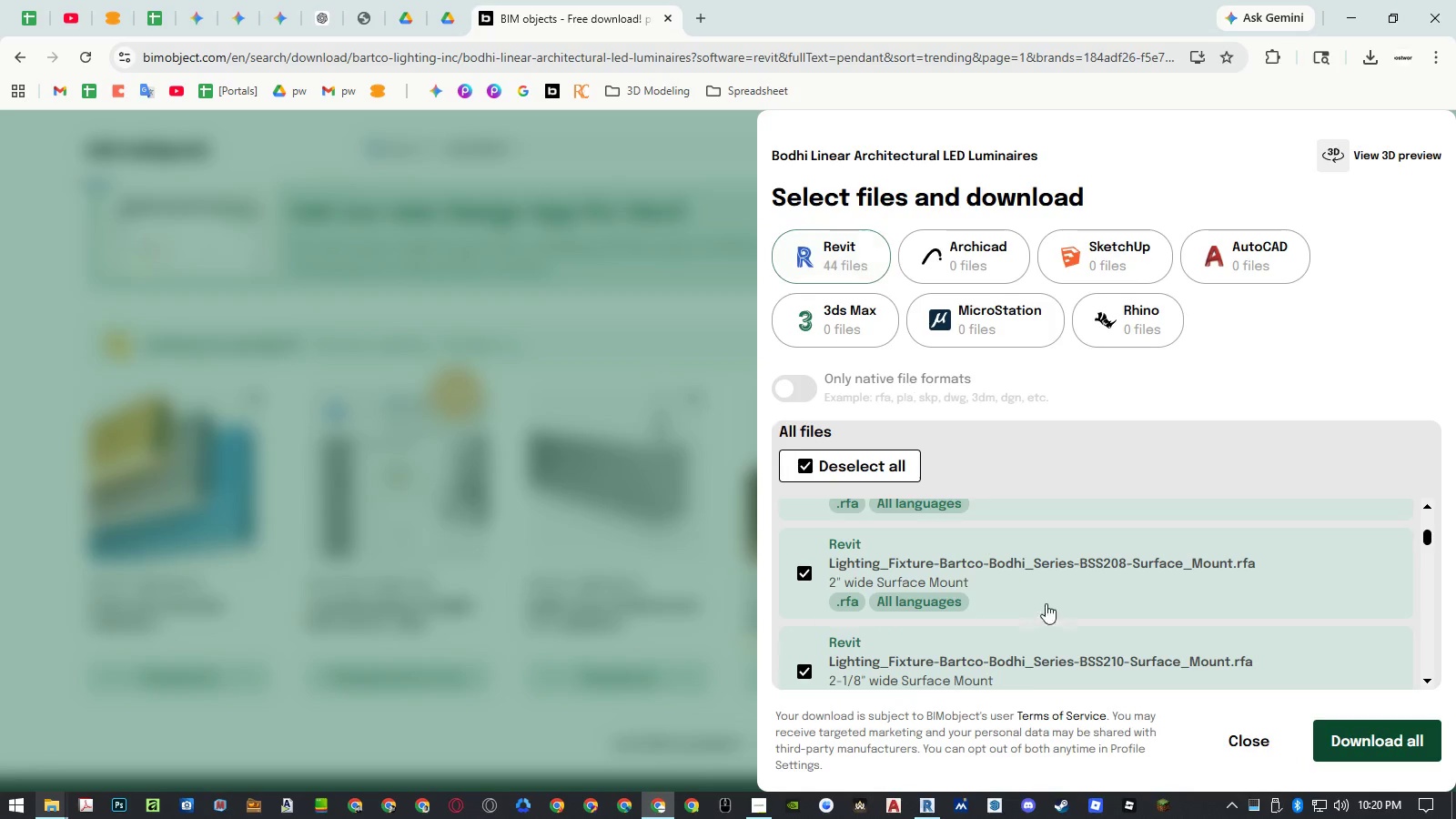 
scroll: coordinate [1061, 618], scroll_direction: down, amount: 3.0
 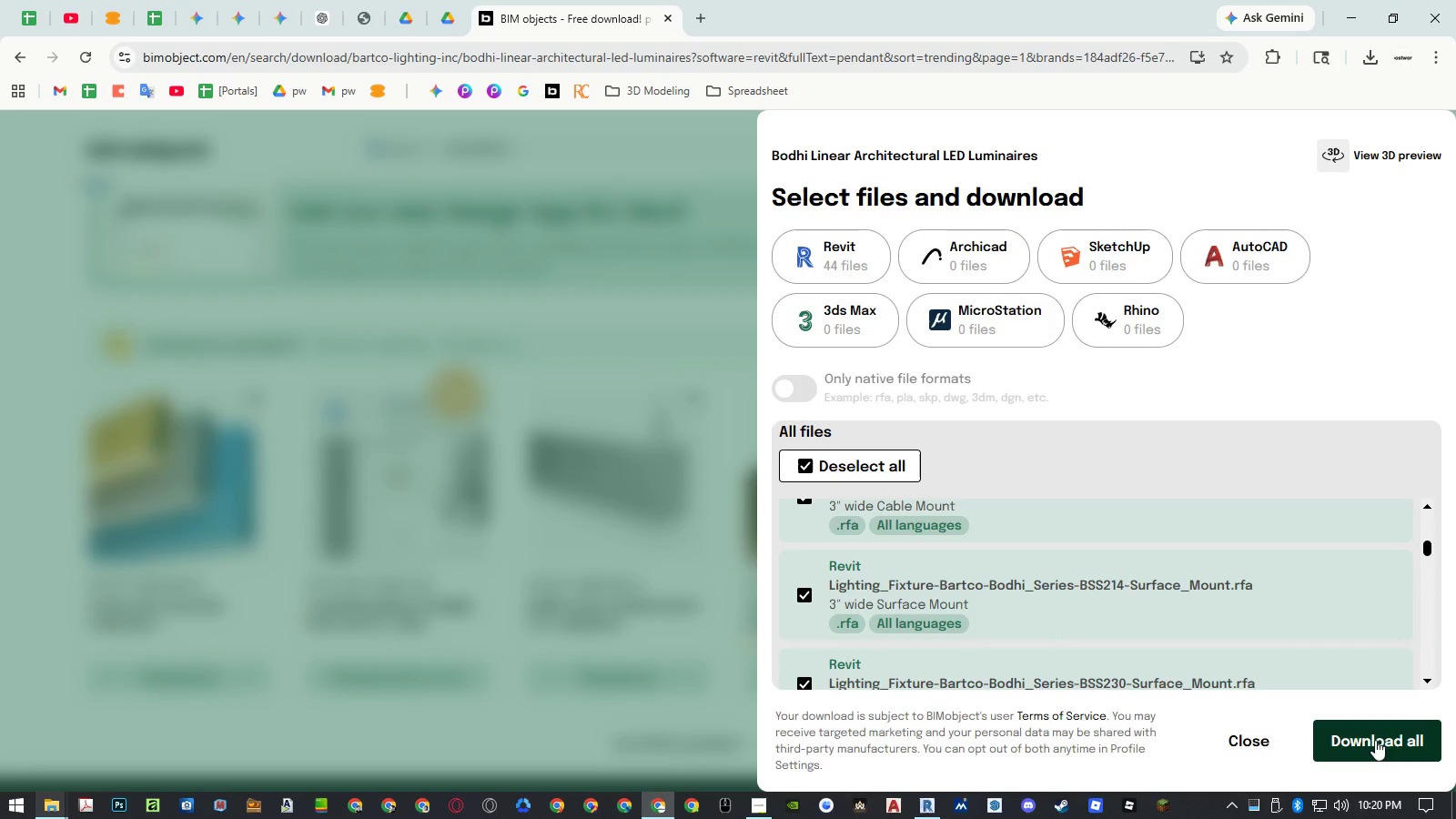 
left_click([1375, 740])
 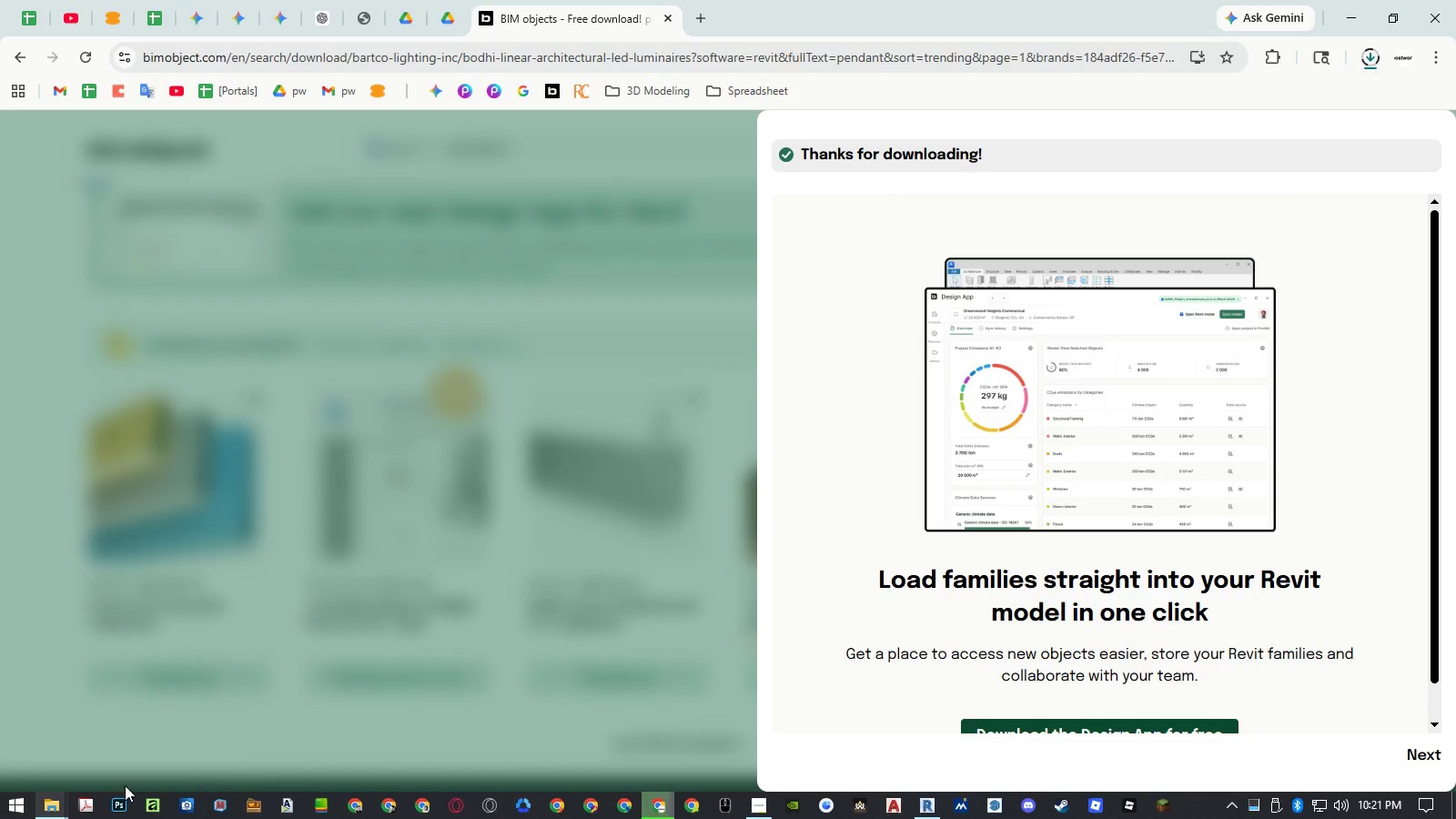 
left_click([59, 801])
 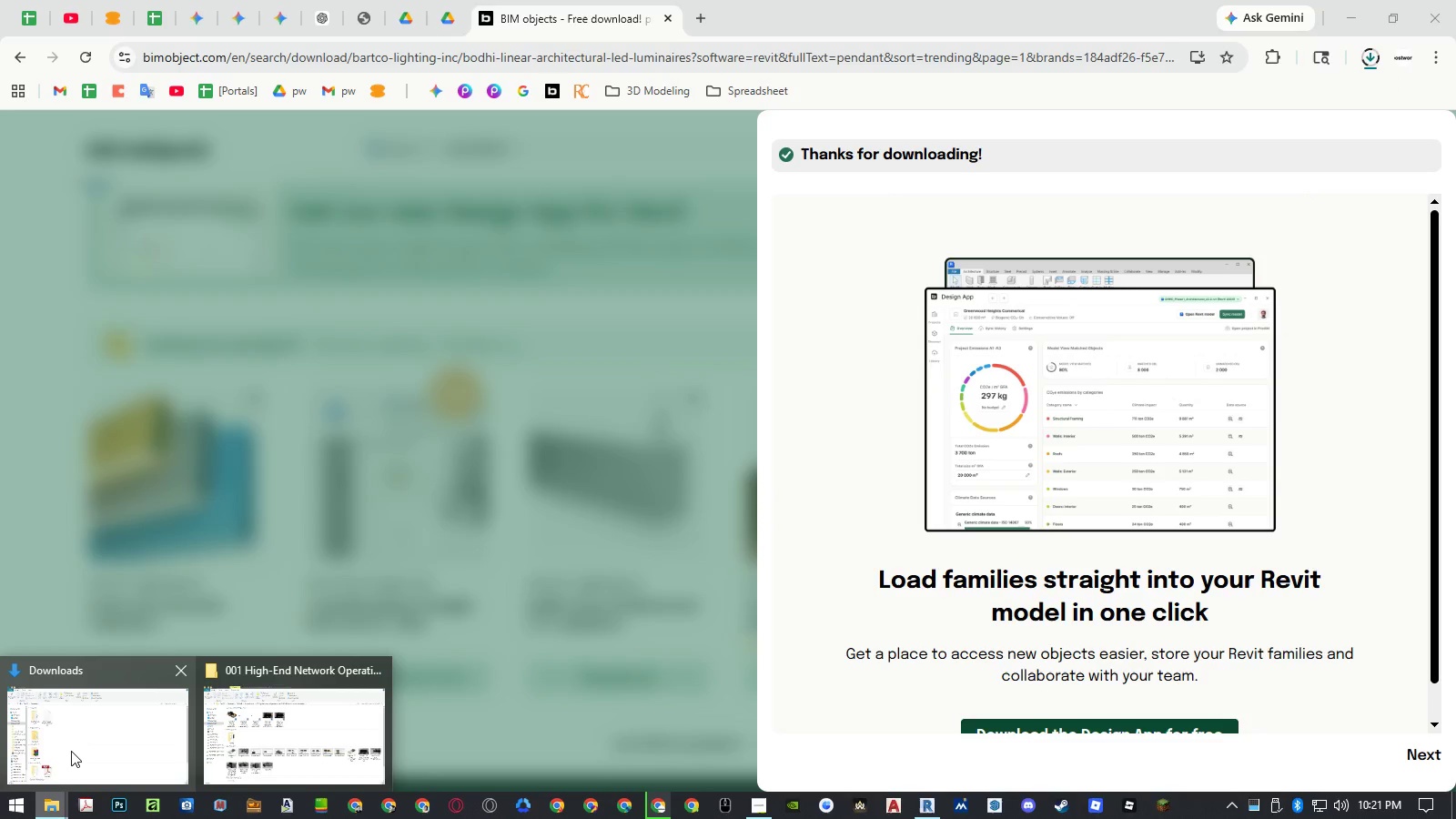 
double_click([73, 747])
 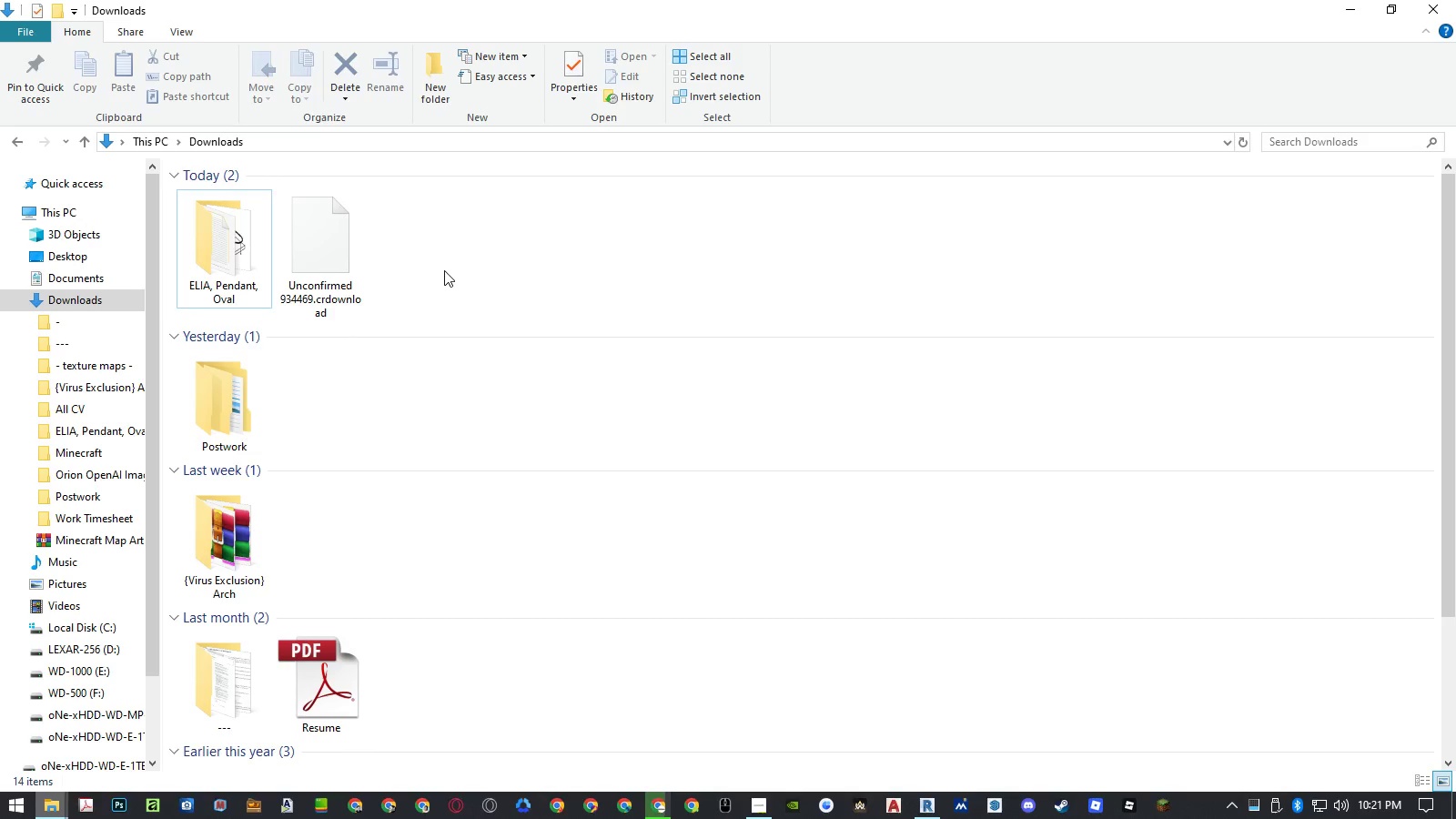 
right_click([444, 270])
 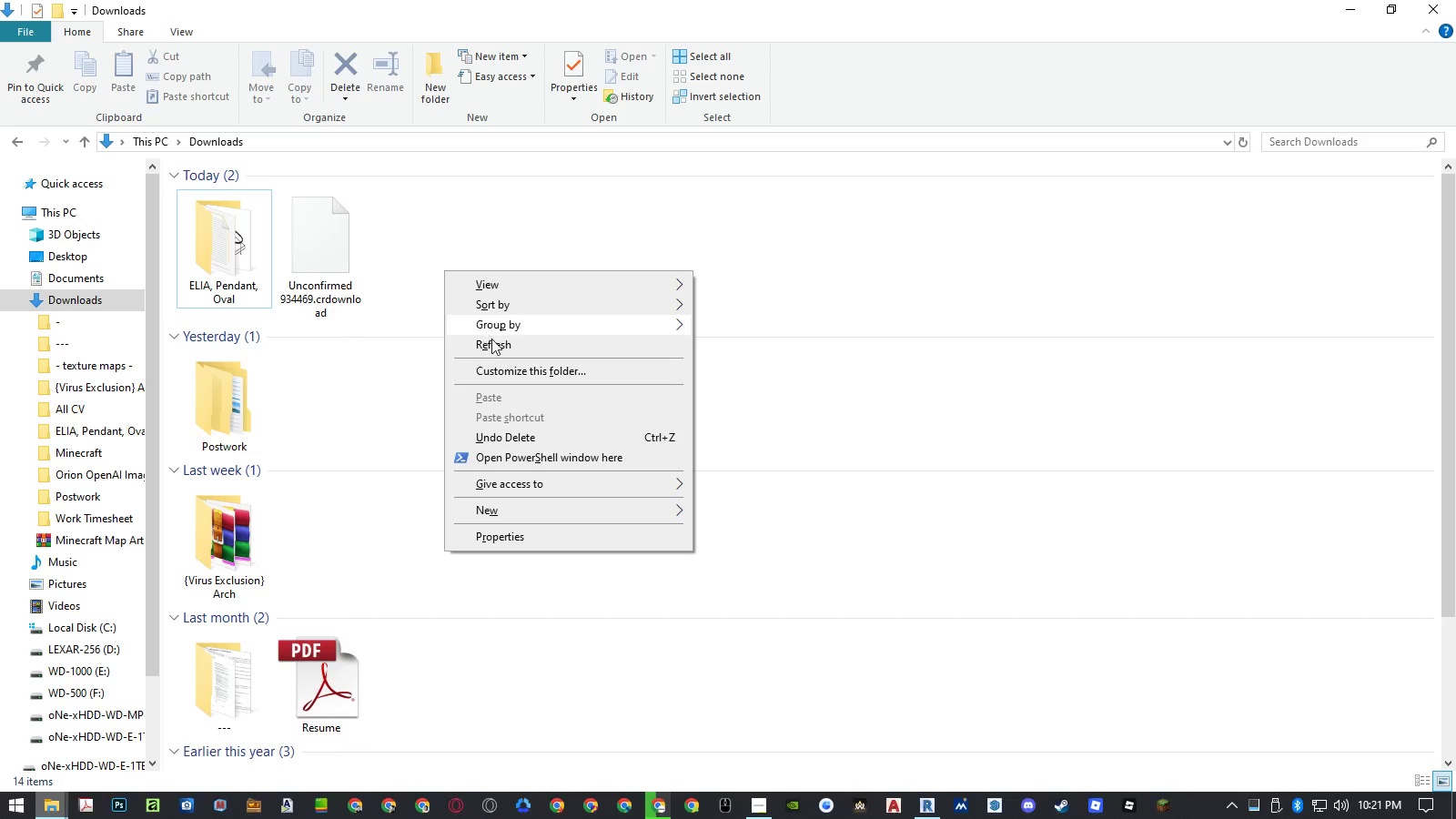 
left_click([492, 340])
 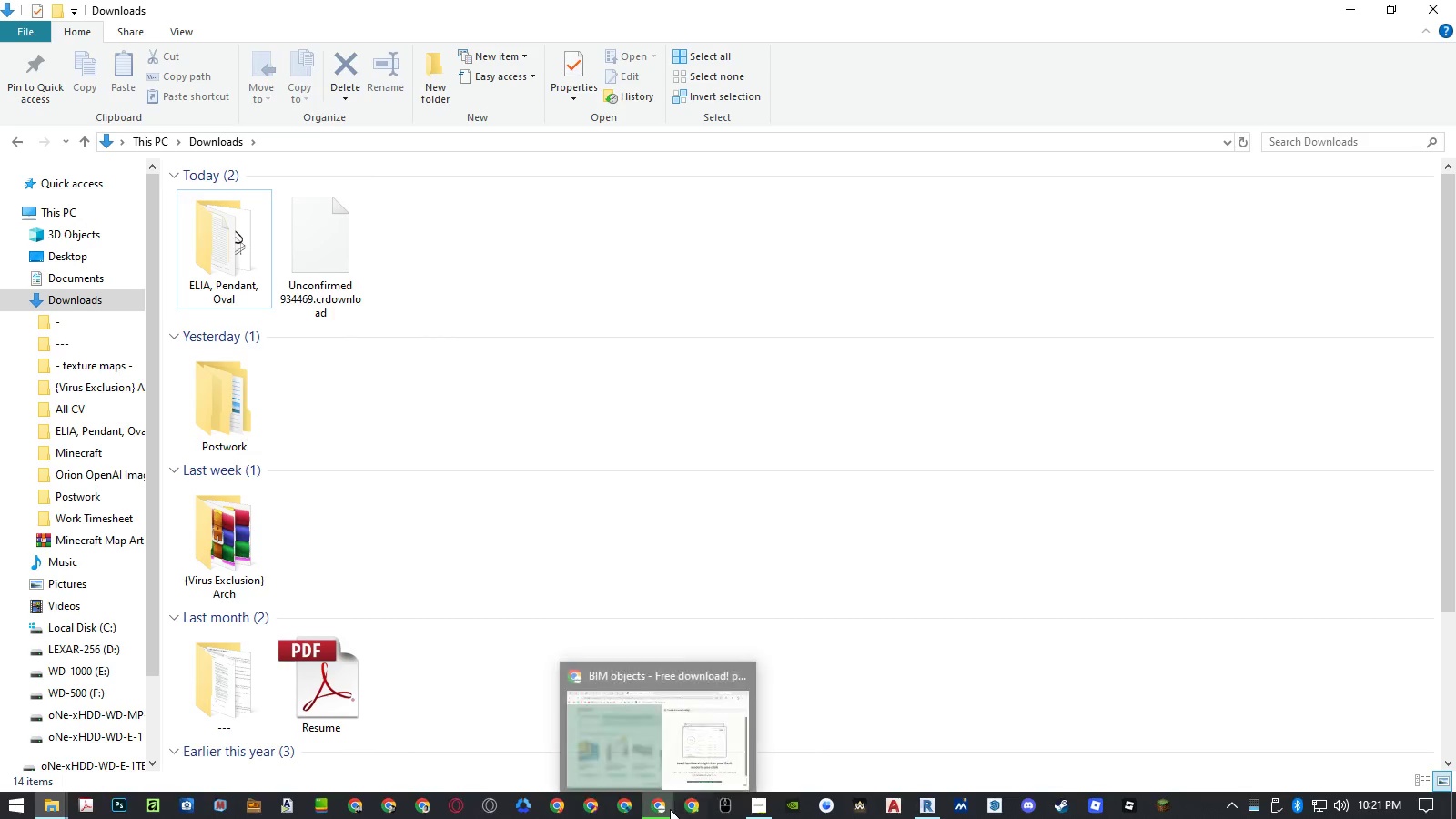 
left_click([668, 753])
 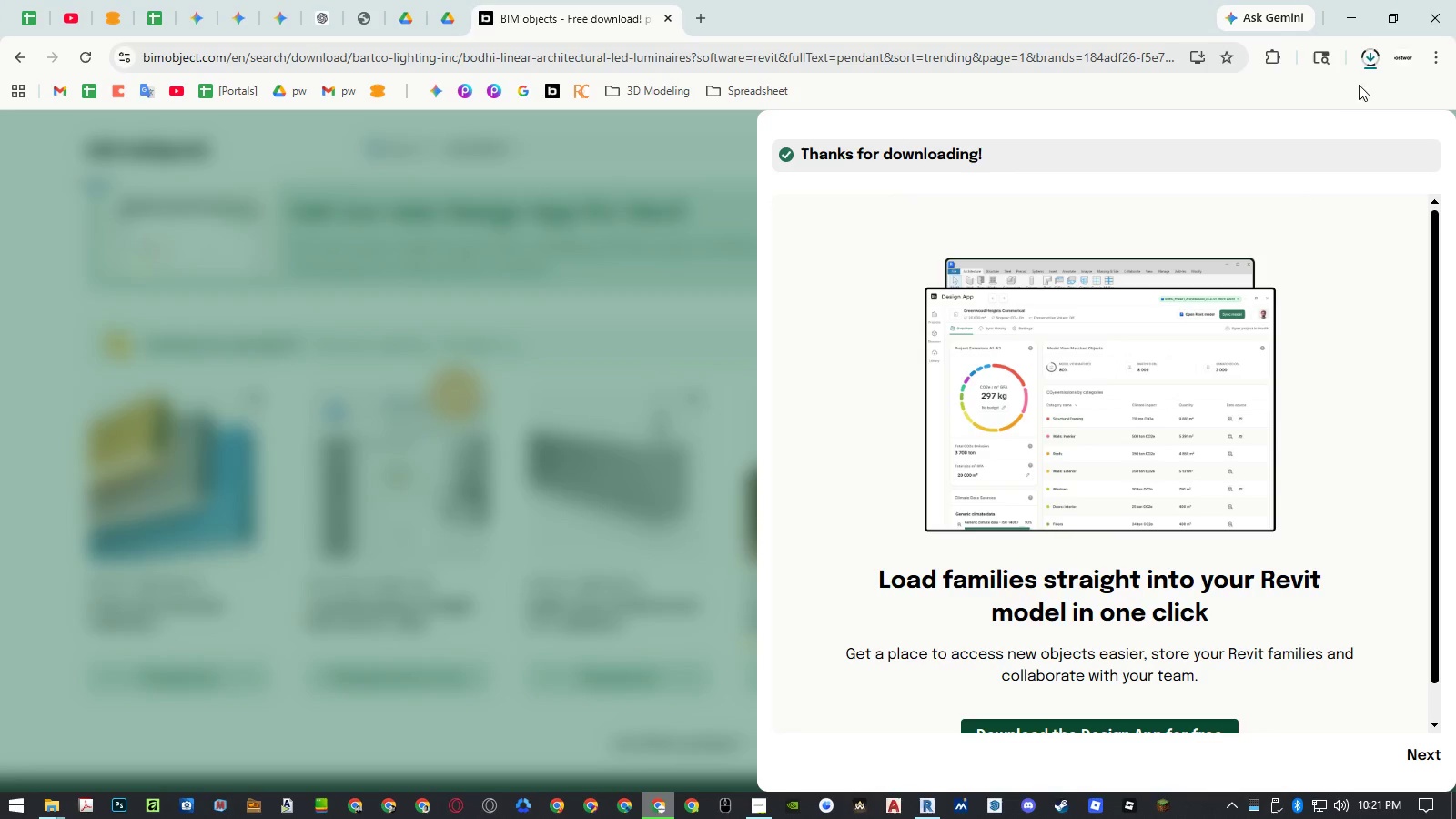 
left_click([1370, 65])
 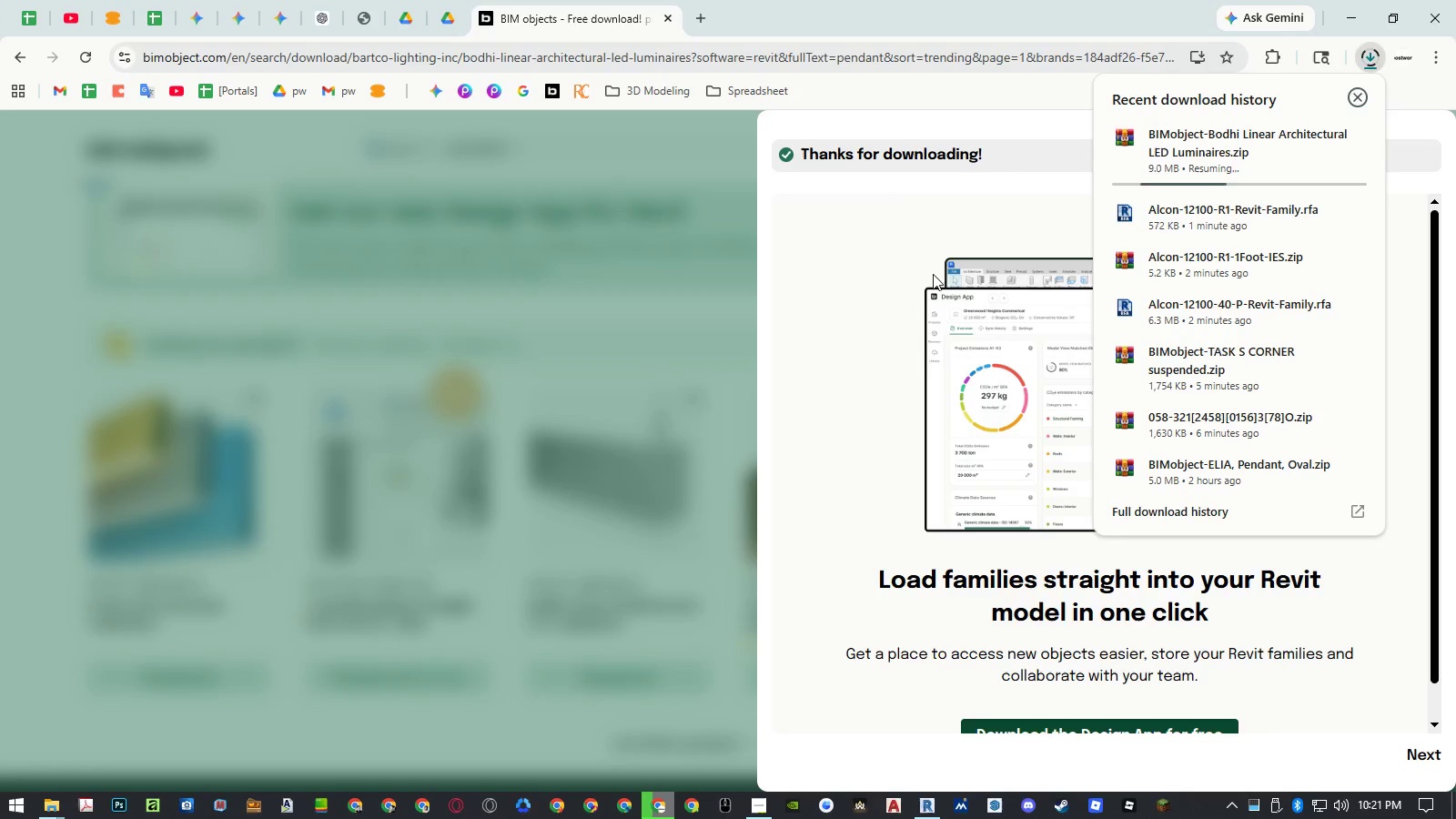 
wait(9.66)
 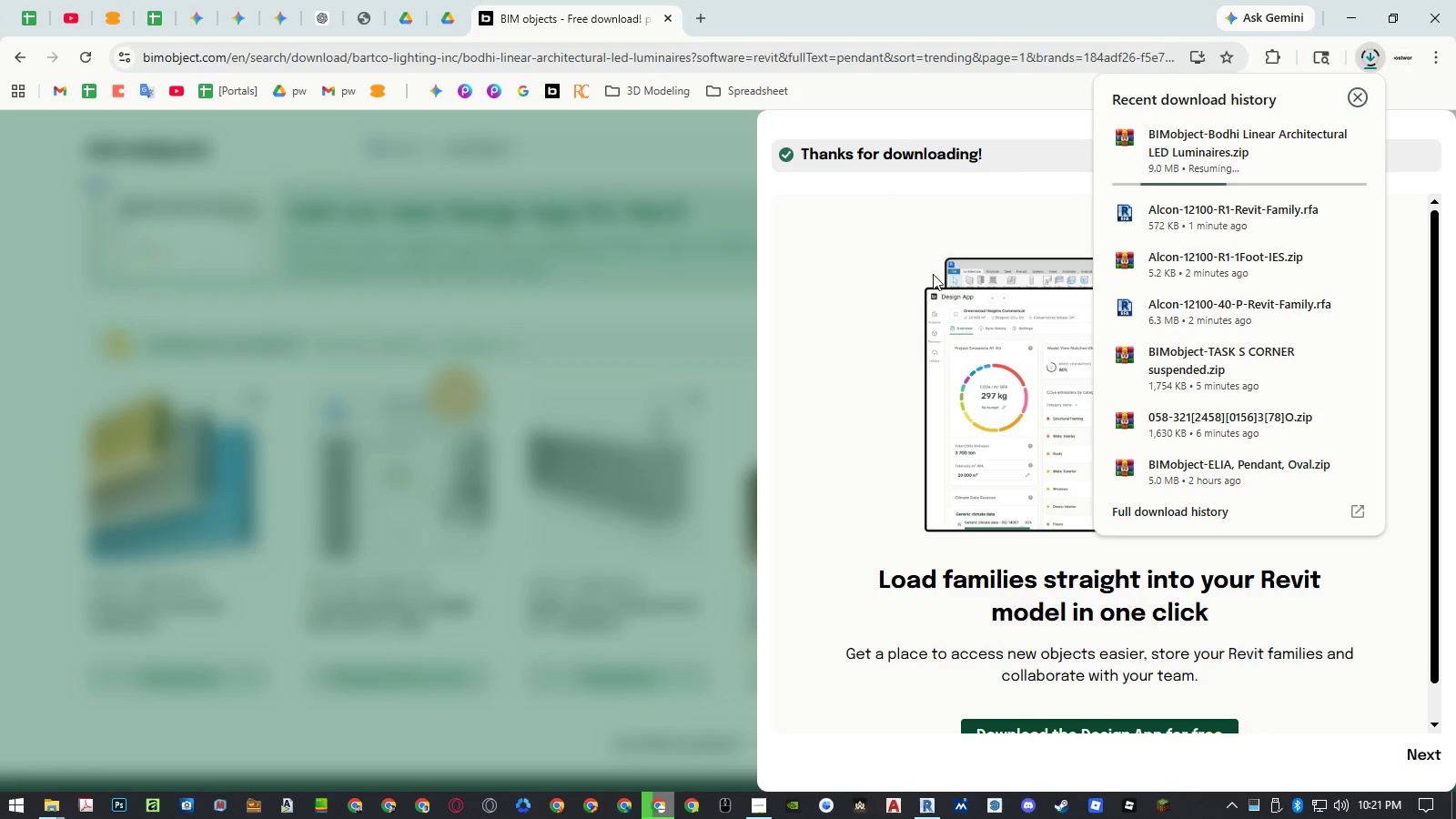 
left_click([63, 762])
 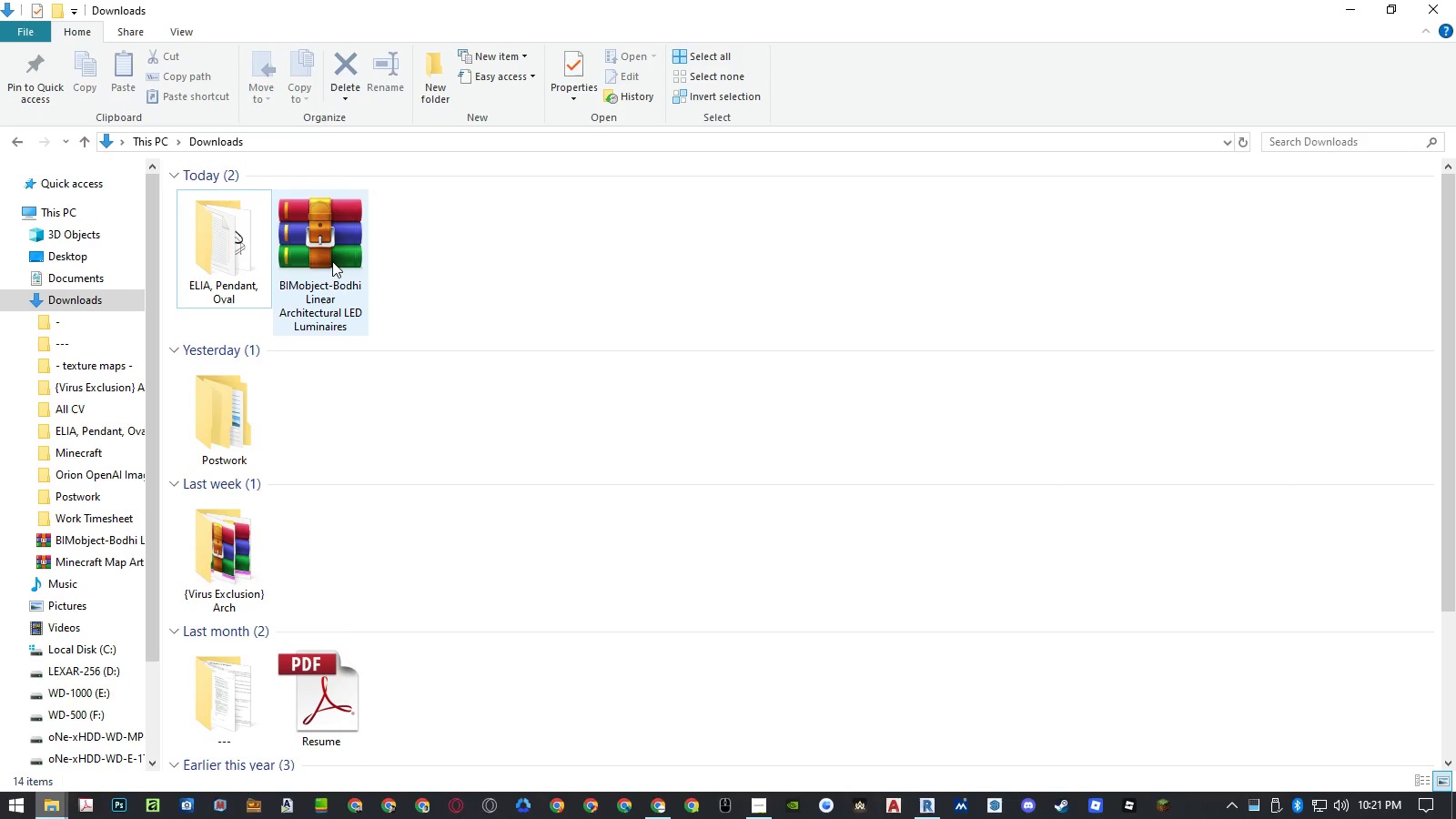 
double_click([332, 261])
 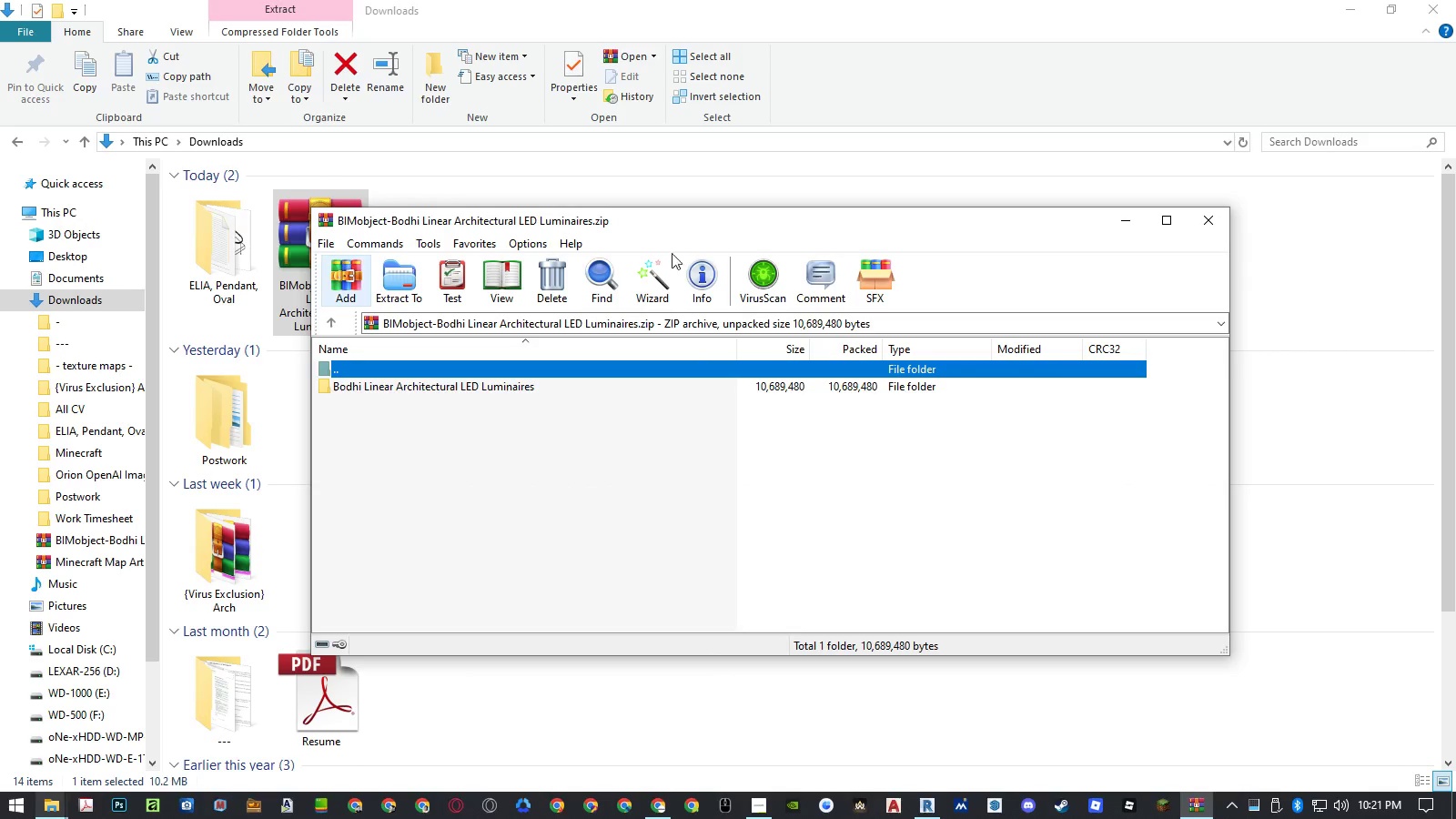 
left_click([1206, 217])
 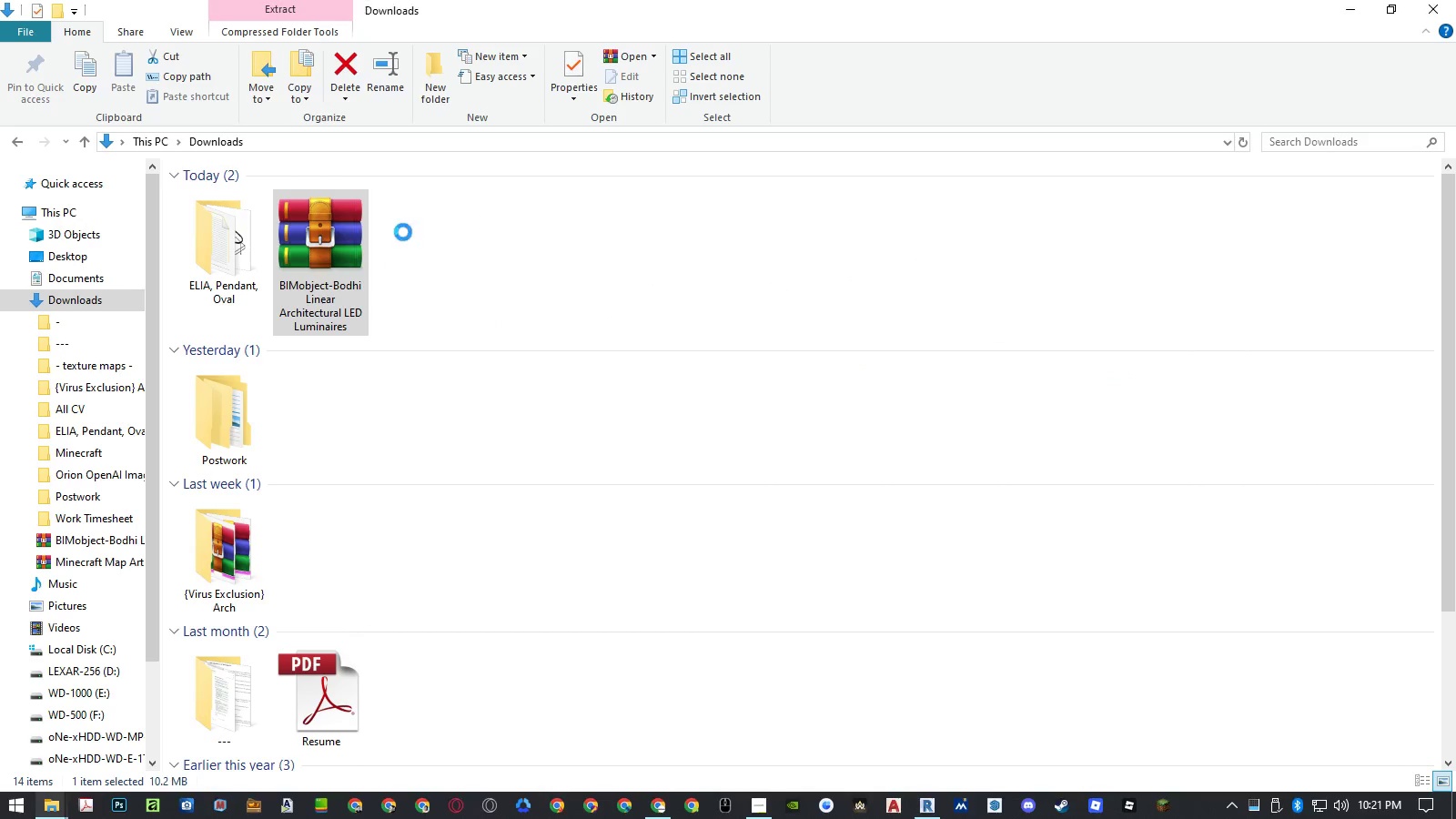 
right_click([358, 239])
 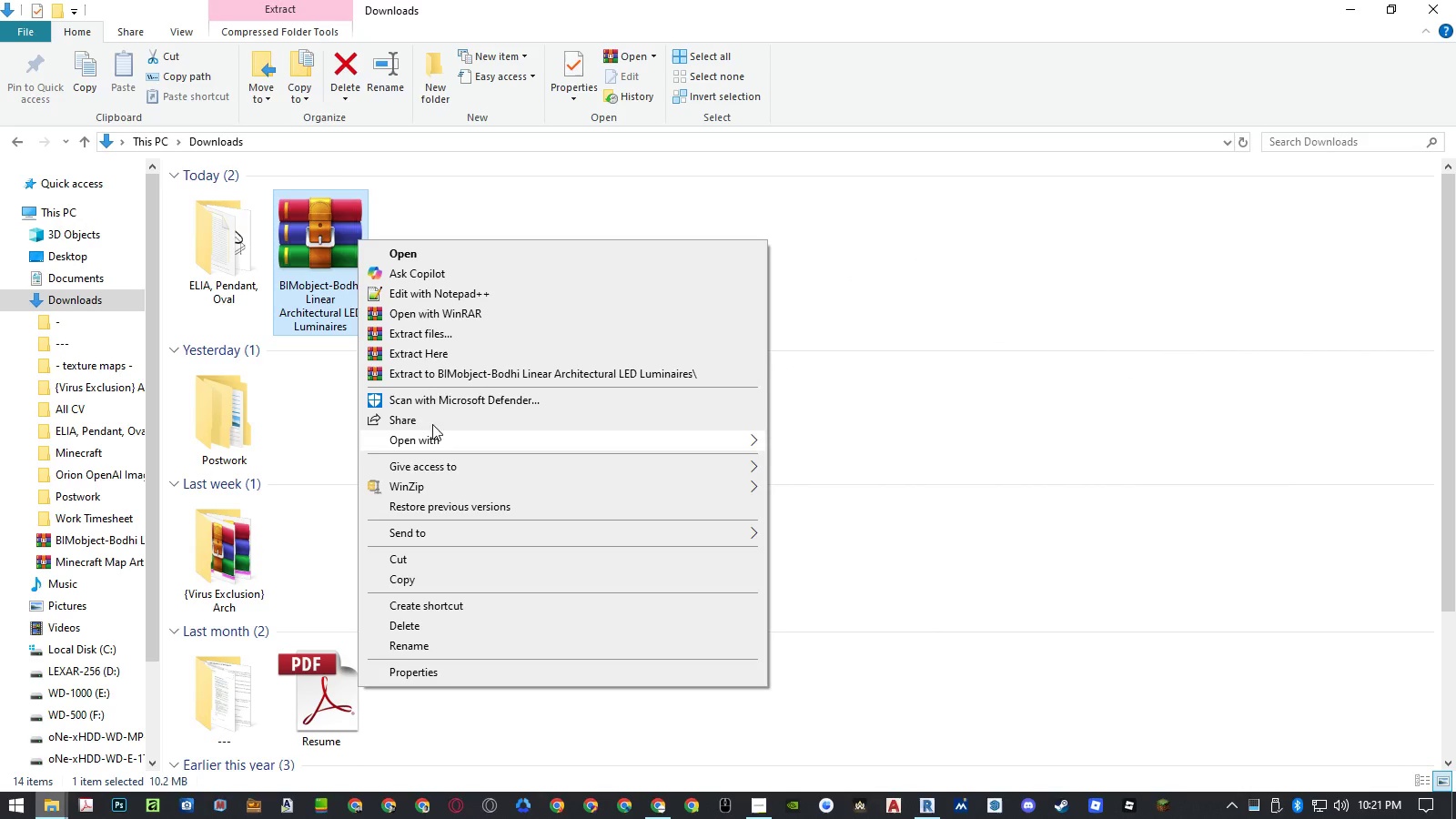 
left_click([432, 349])
 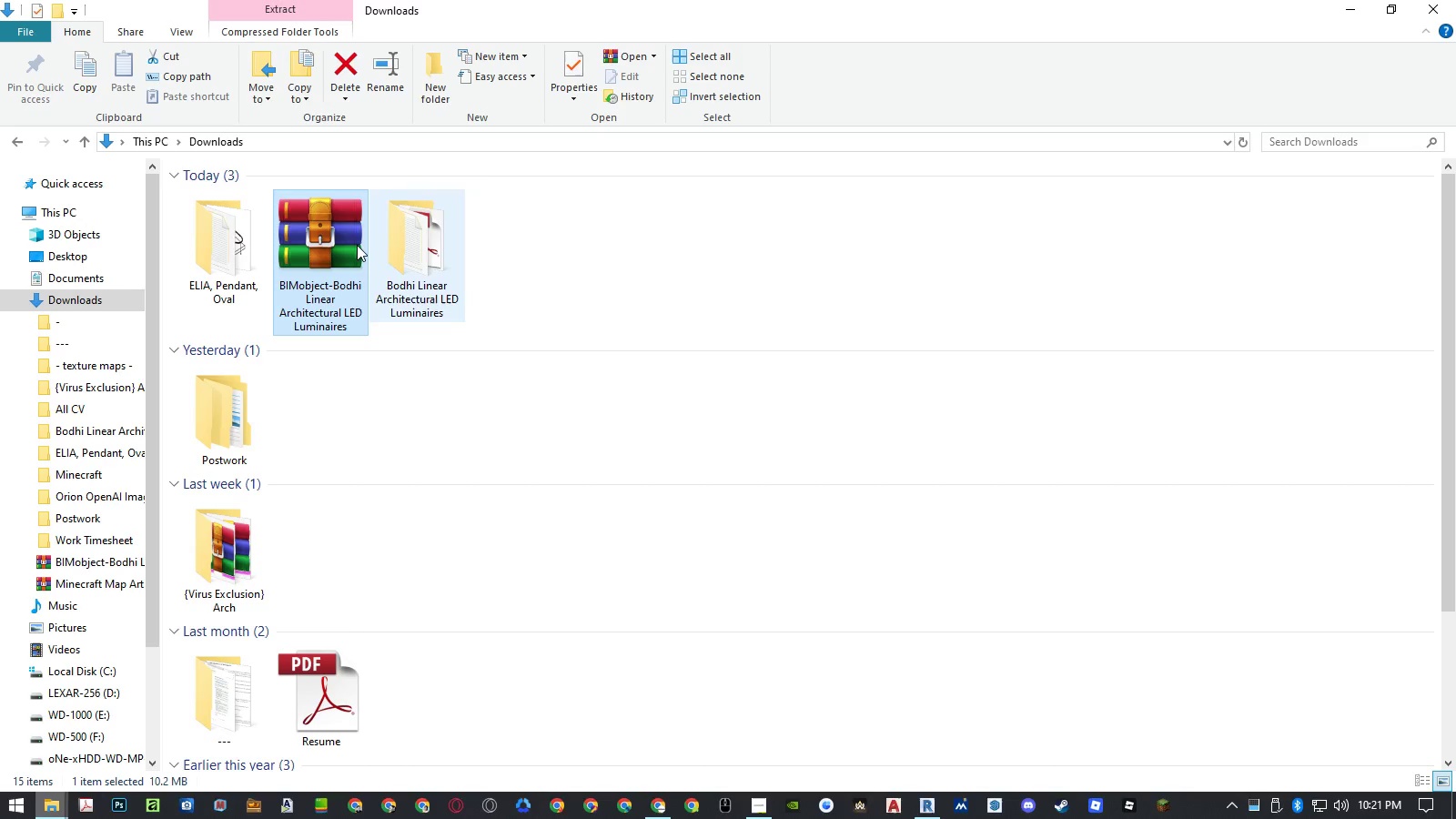 
key(Delete)
 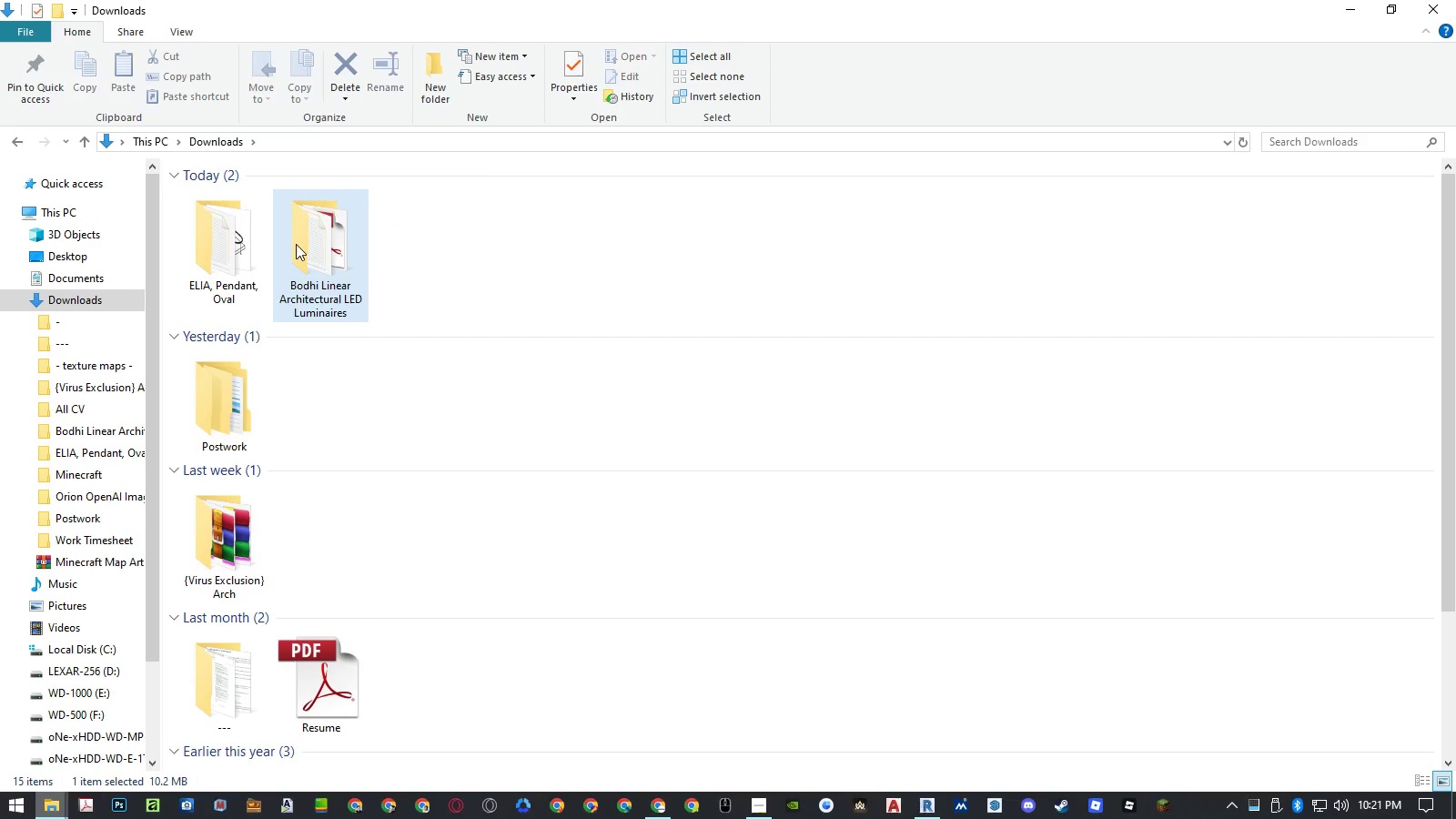 
double_click([296, 244])
 